 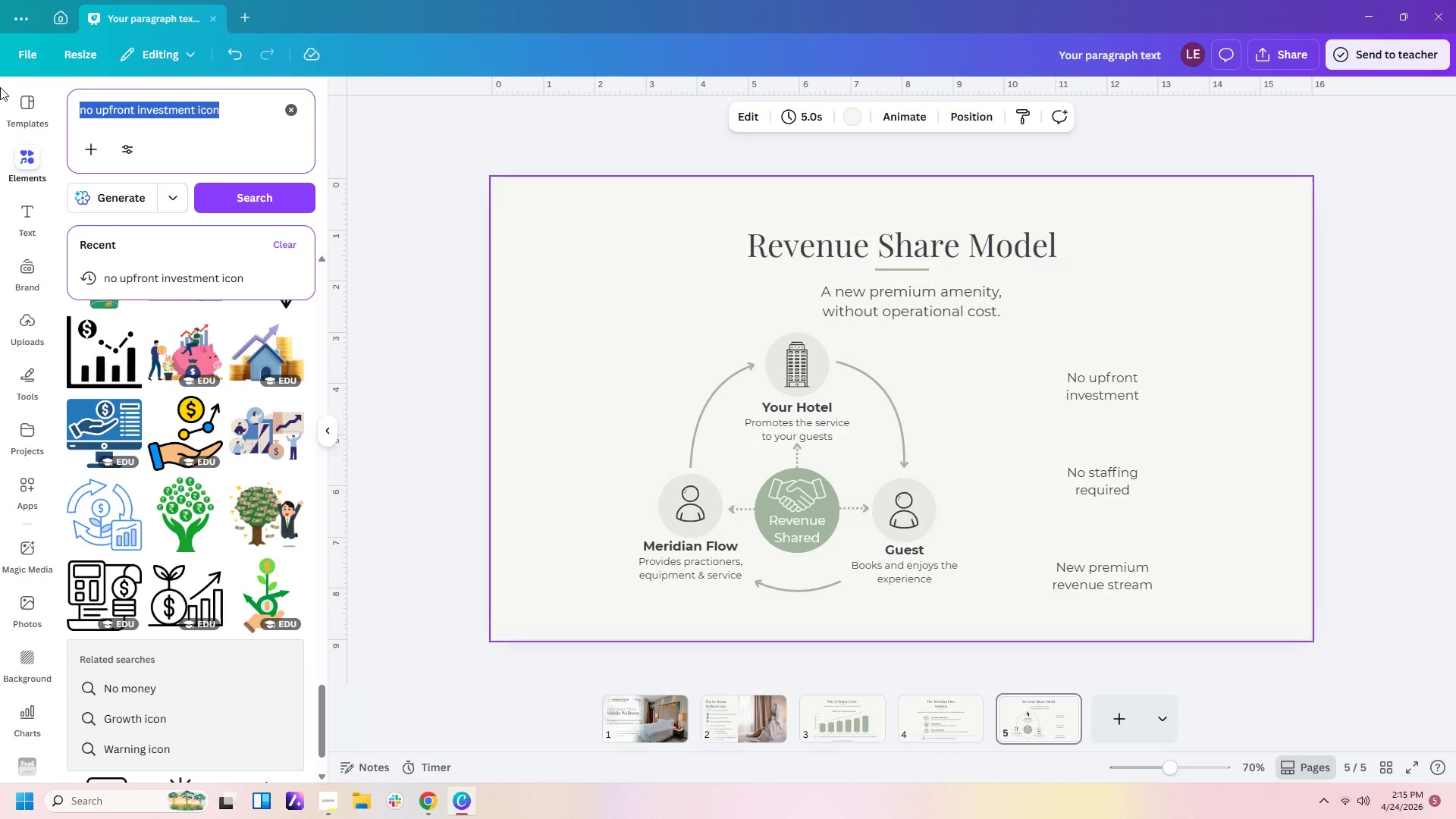 
type(no money)
 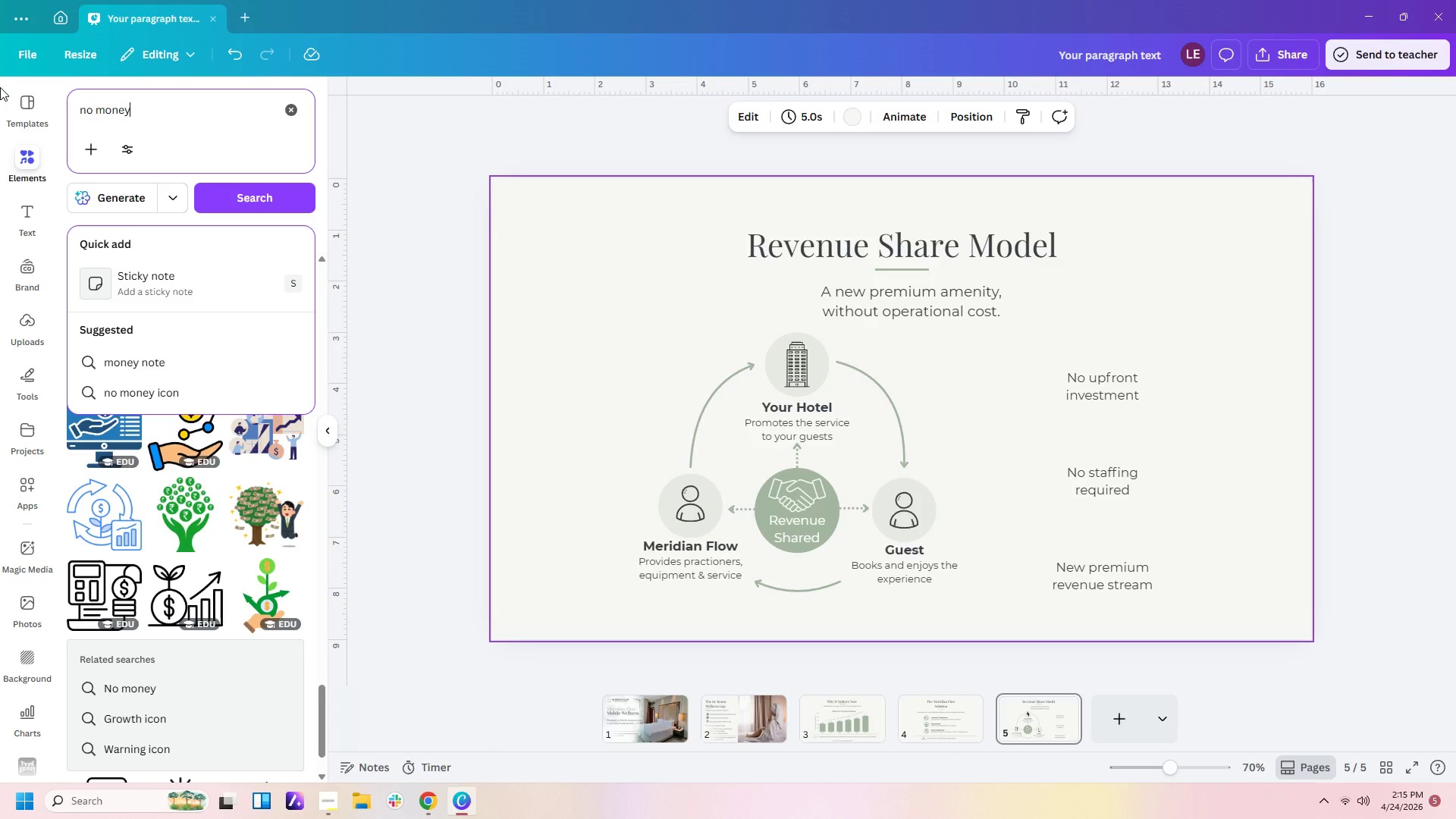 
key(Enter)
 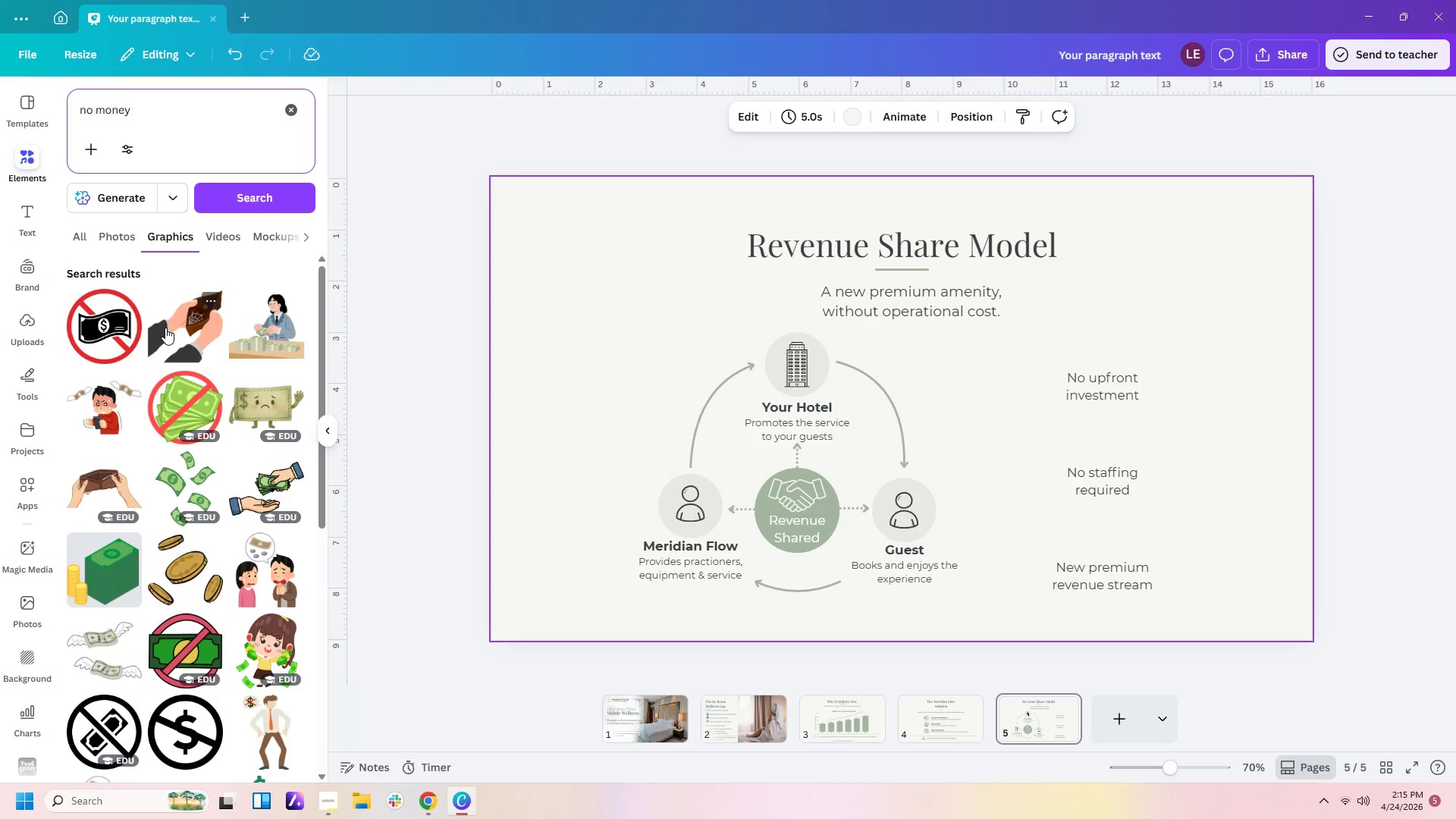 
left_click([205, 720])
 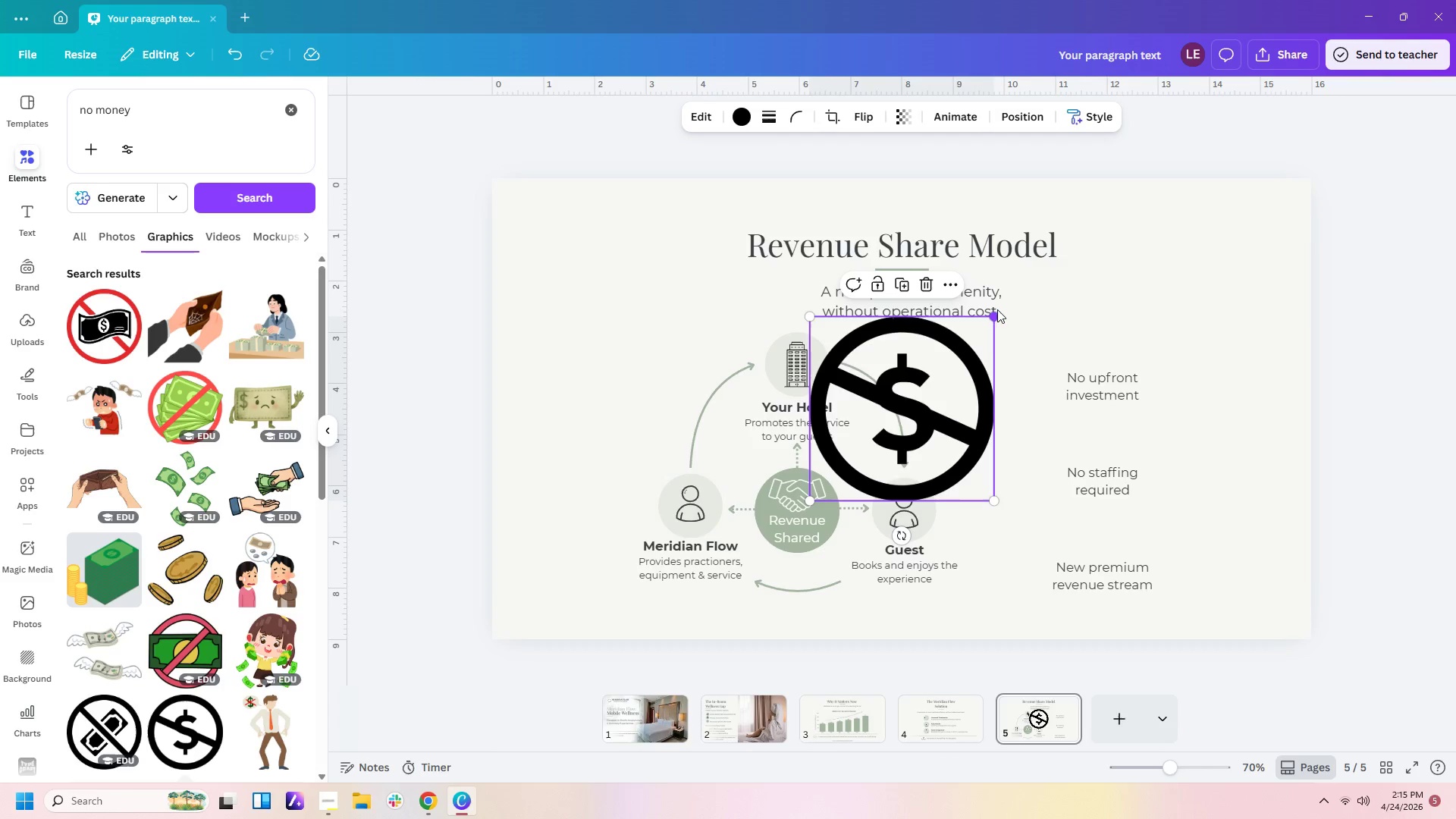 
left_click_drag(start_coordinate=[995, 311], to_coordinate=[888, 452])
 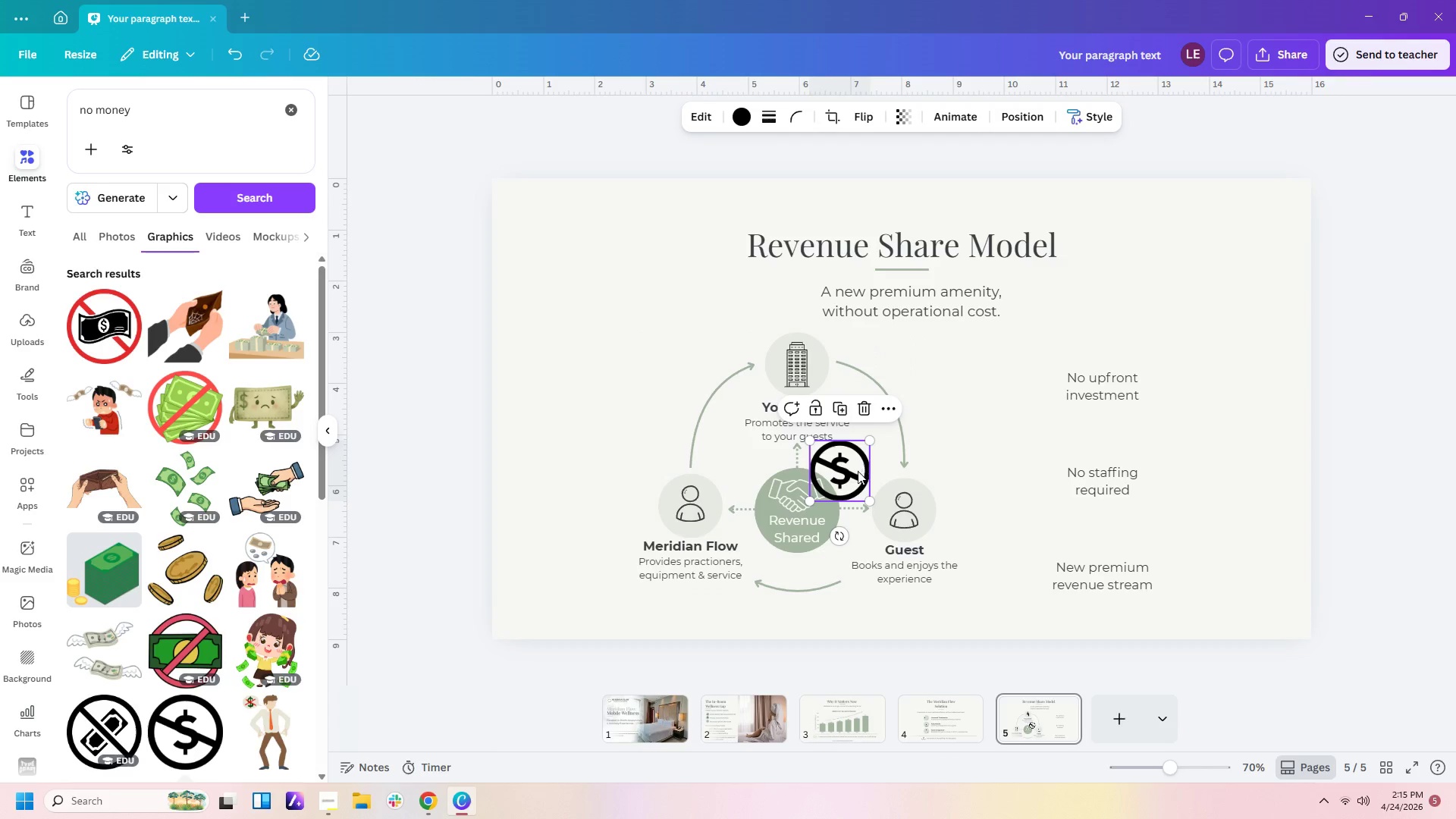 
left_click_drag(start_coordinate=[854, 472], to_coordinate=[1041, 384])
 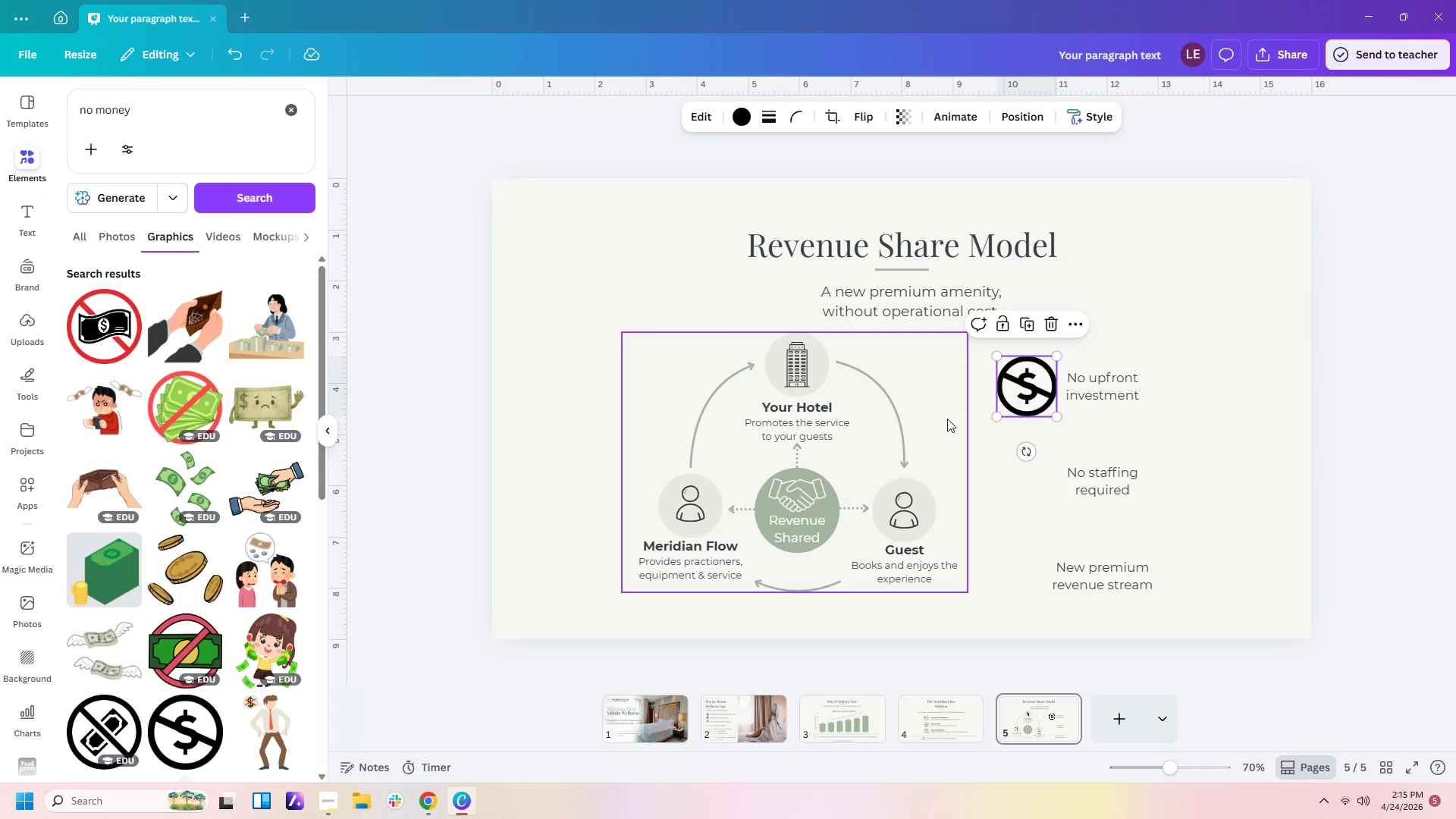 
left_click_drag(start_coordinate=[1057, 416], to_coordinate=[1049, 410])
 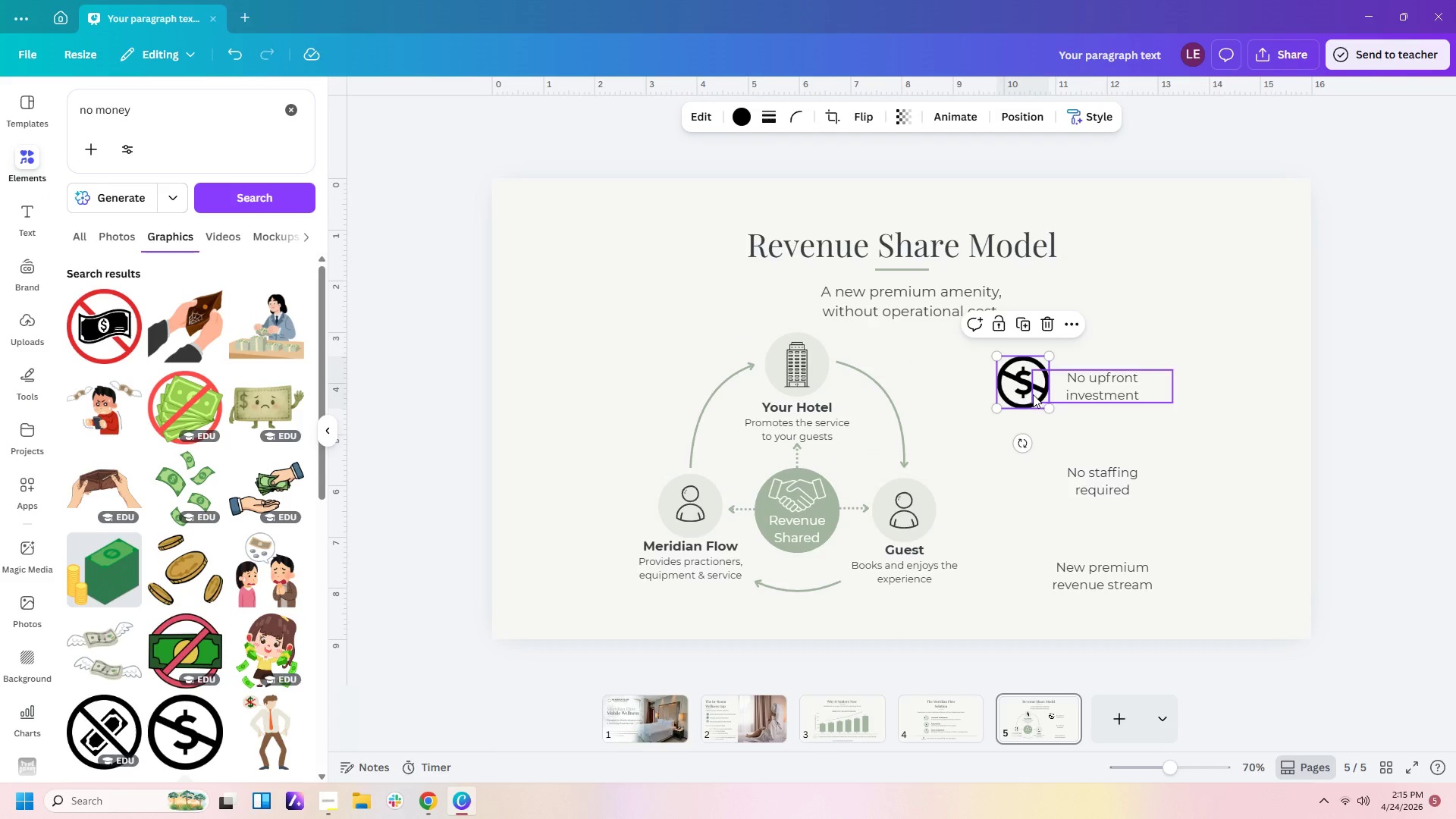 
left_click_drag(start_coordinate=[1021, 393], to_coordinate=[1022, 397])
 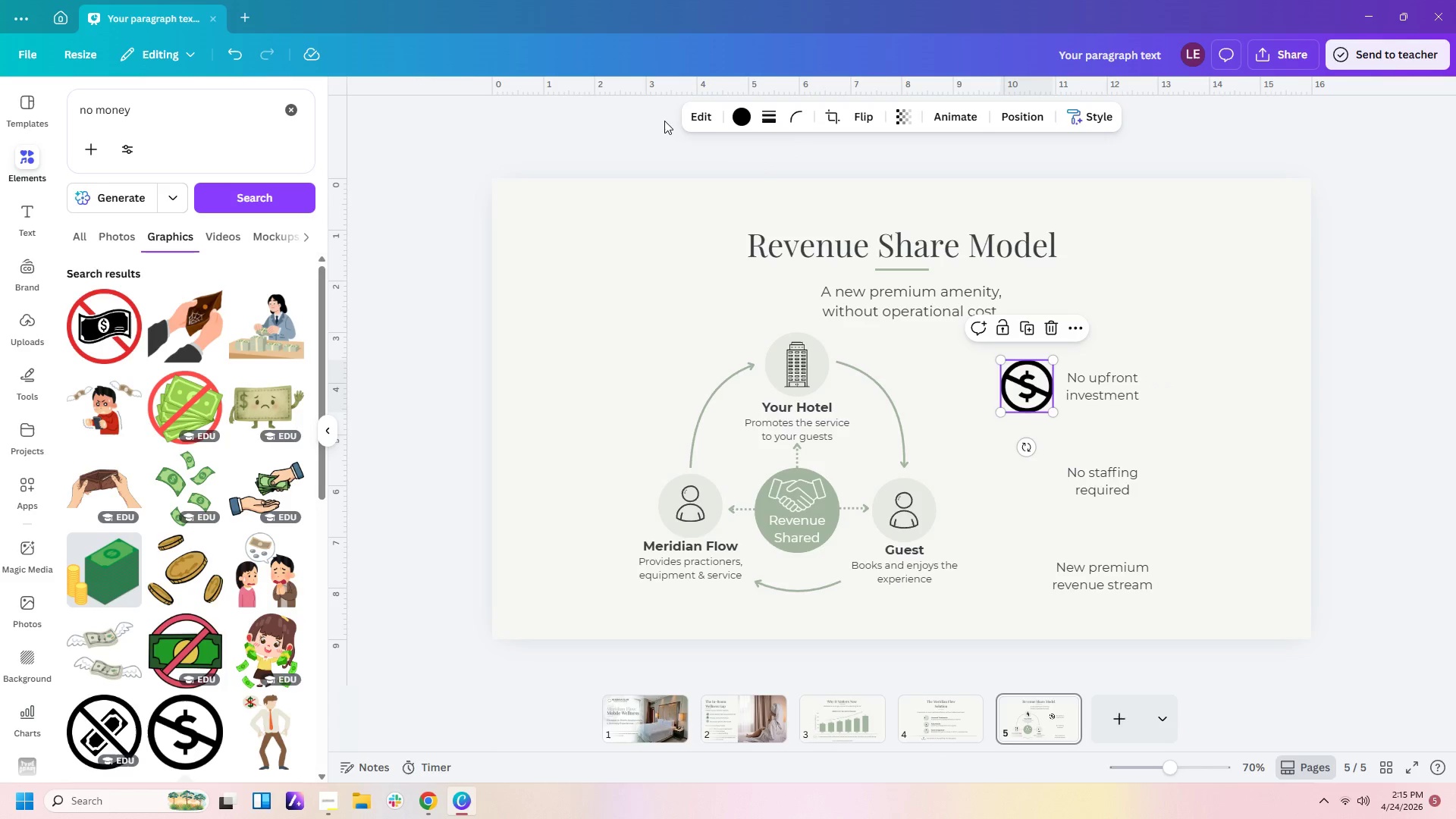 
left_click([740, 125])
 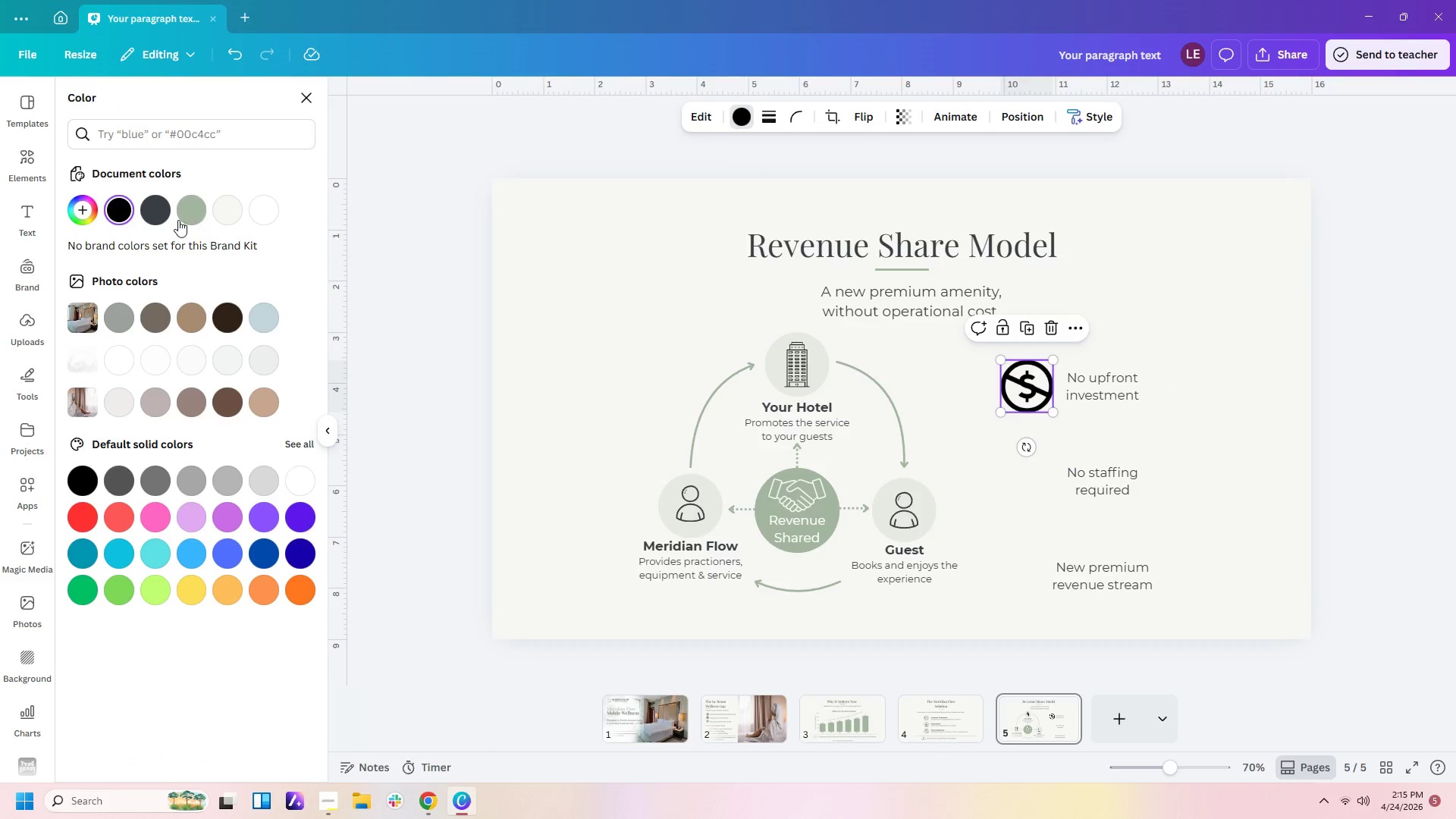 
left_click([188, 218])
 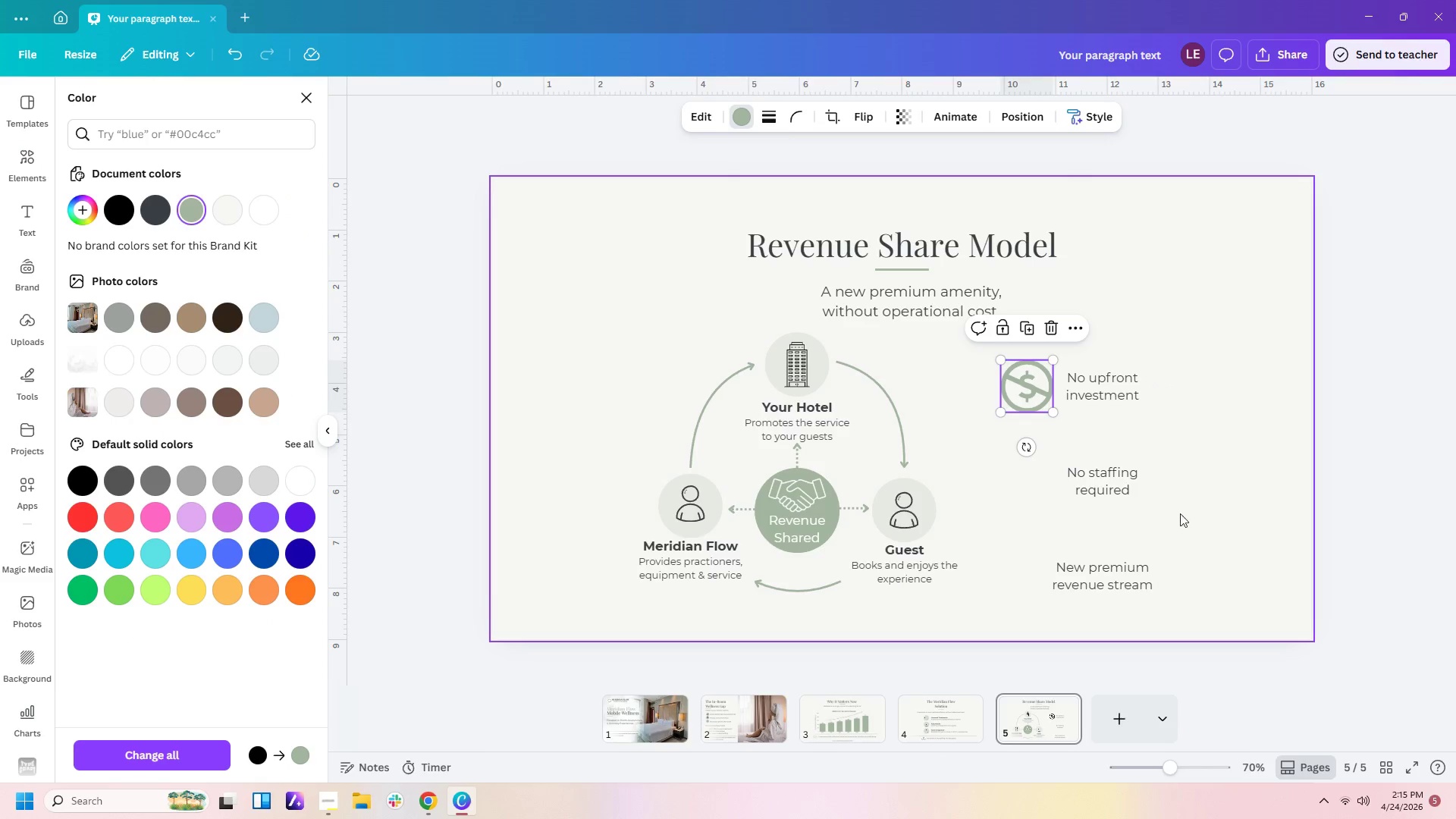 
left_click([1134, 499])
 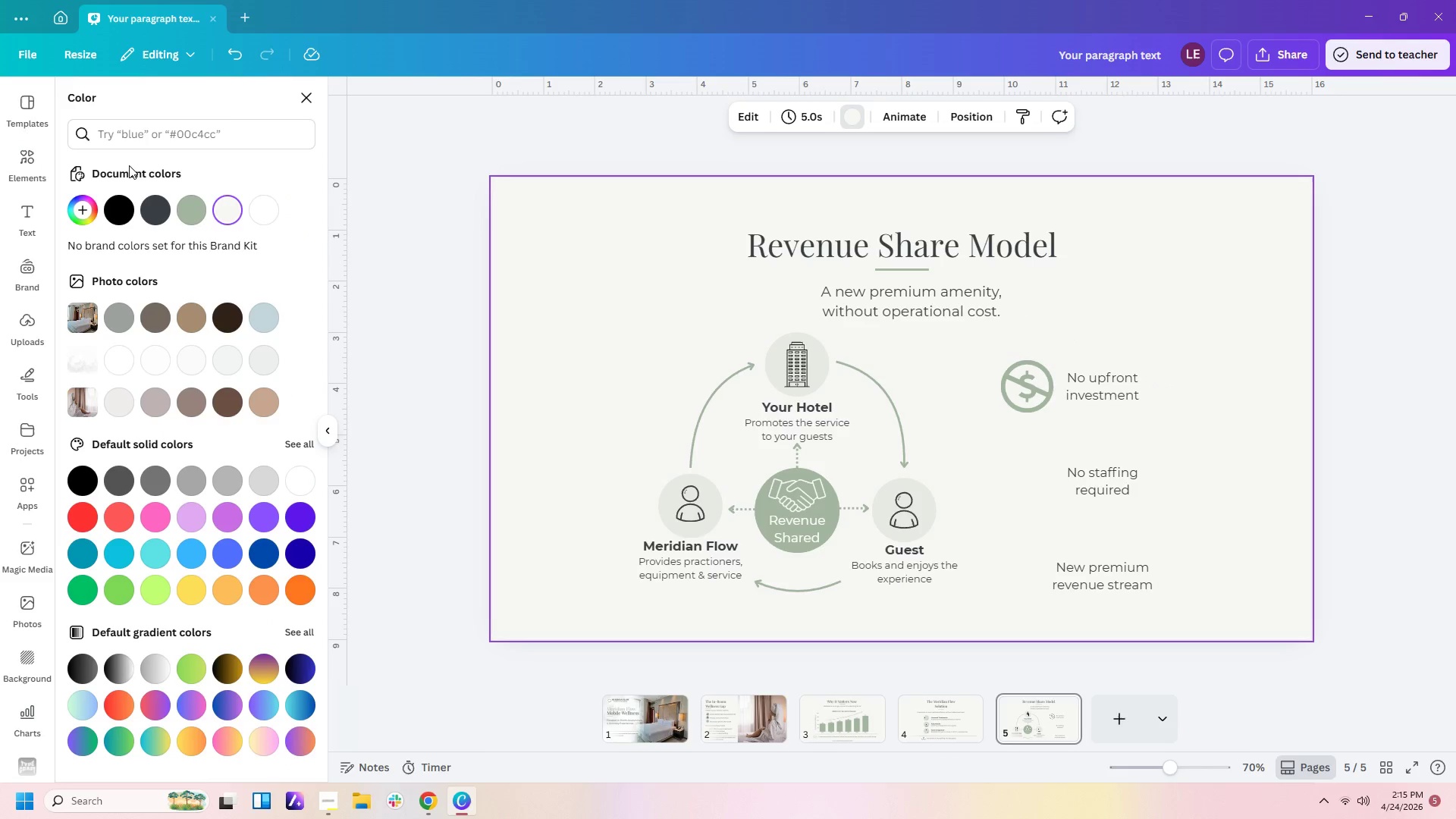 
left_click([11, 165])
 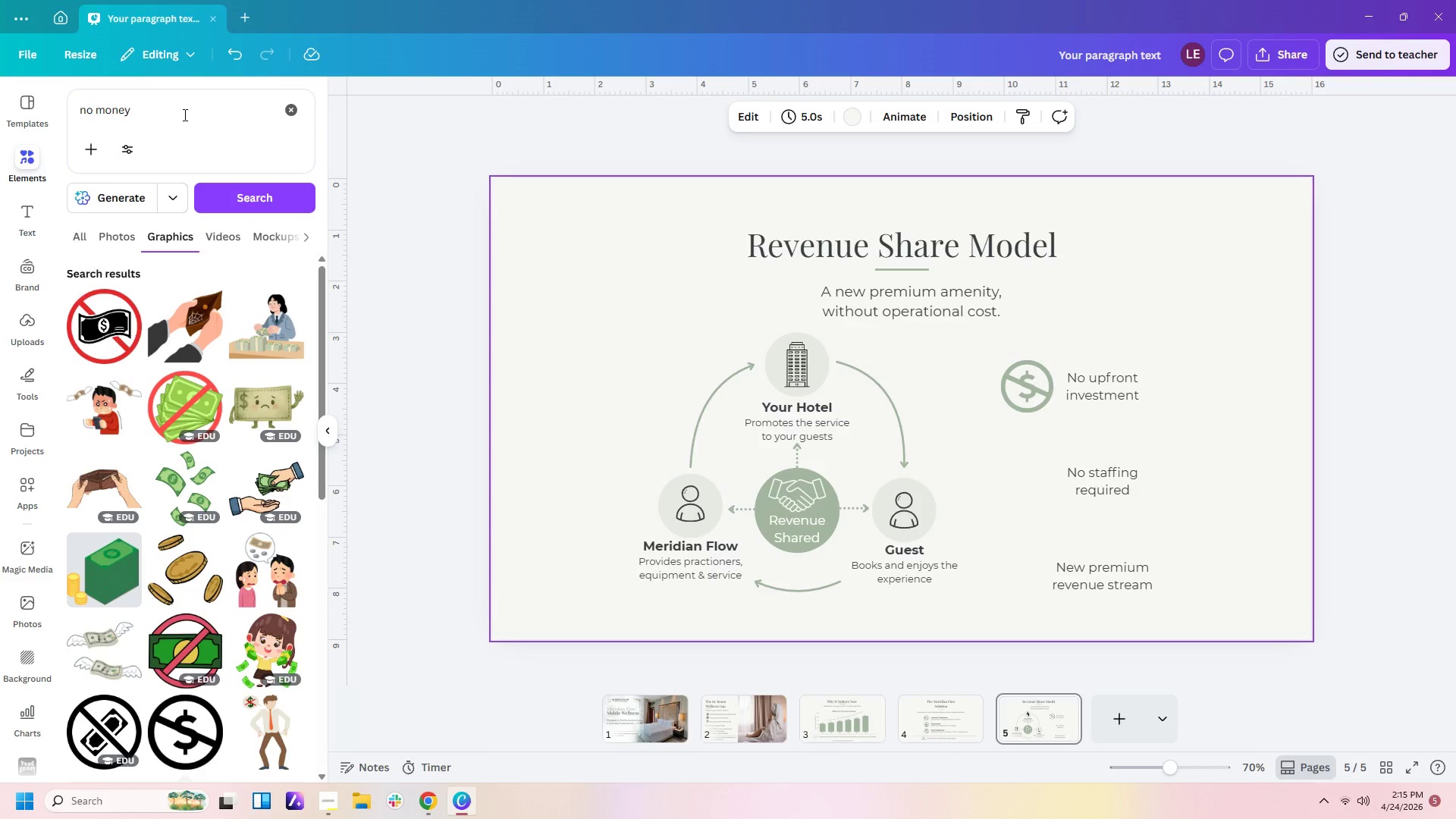 
left_click_drag(start_coordinate=[177, 111], to_coordinate=[0, 101])
 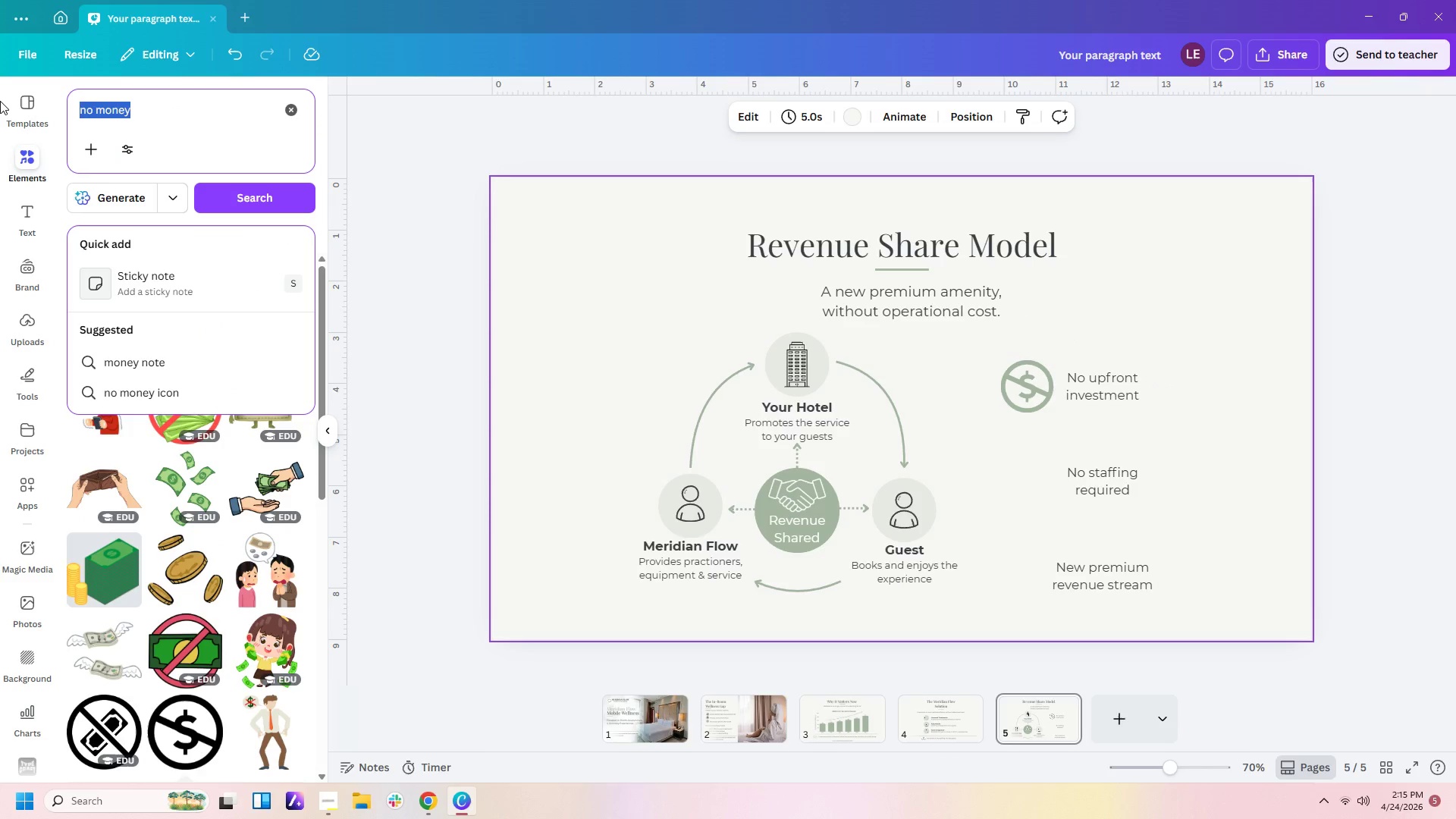 
type(staff)
 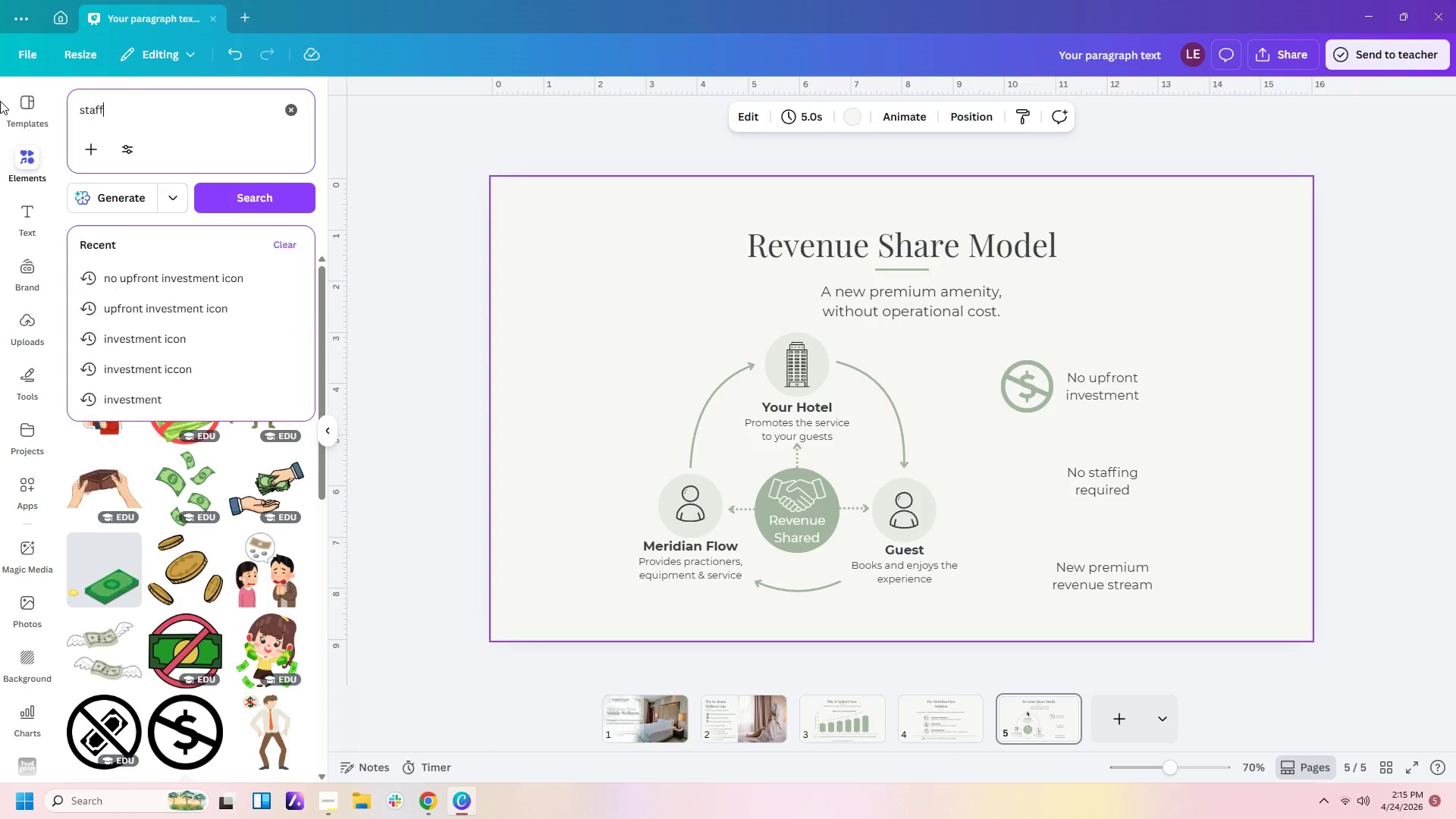 
key(Enter)
 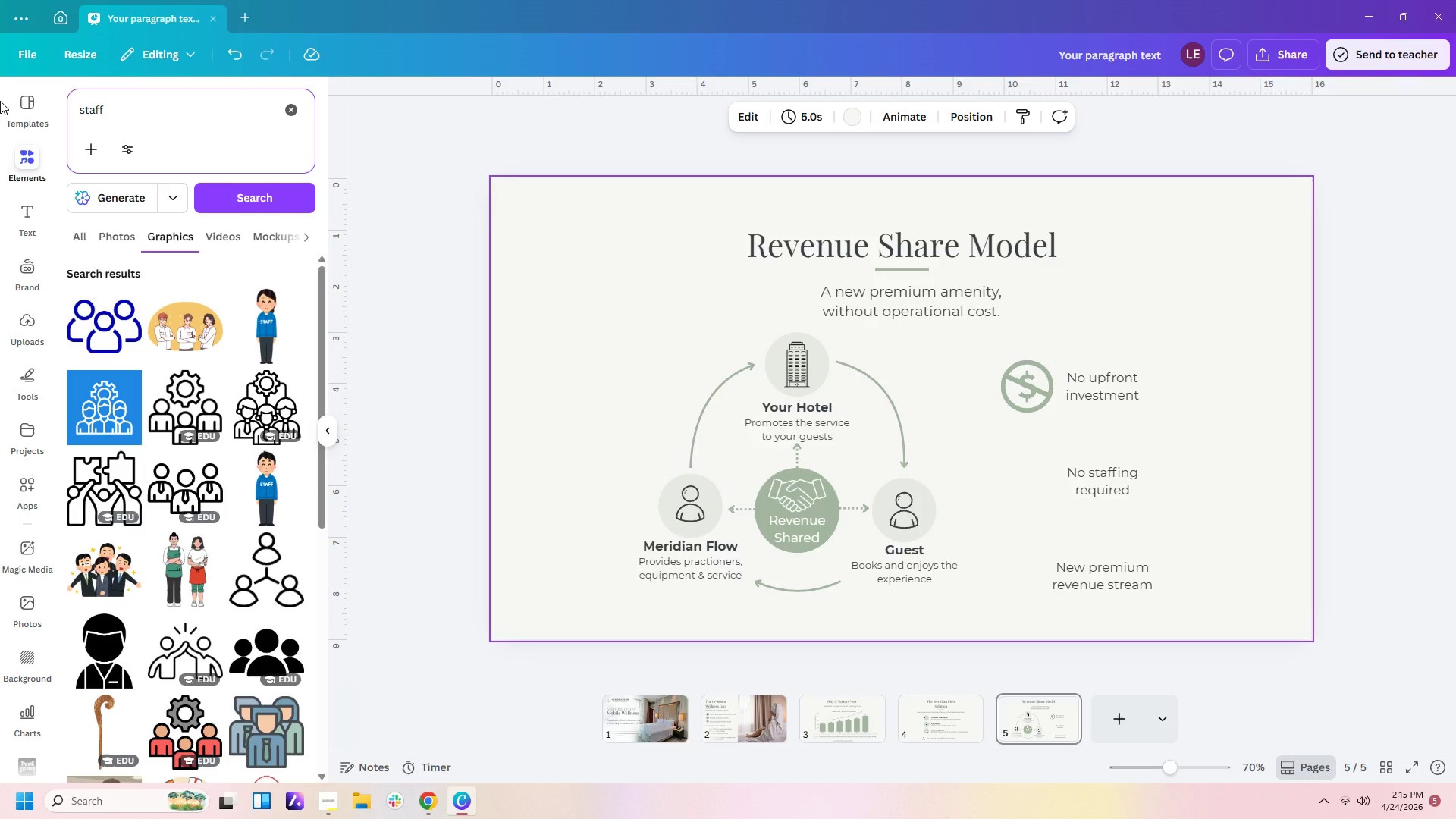 
left_click_drag(start_coordinate=[118, 106], to_coordinate=[86, 105])
 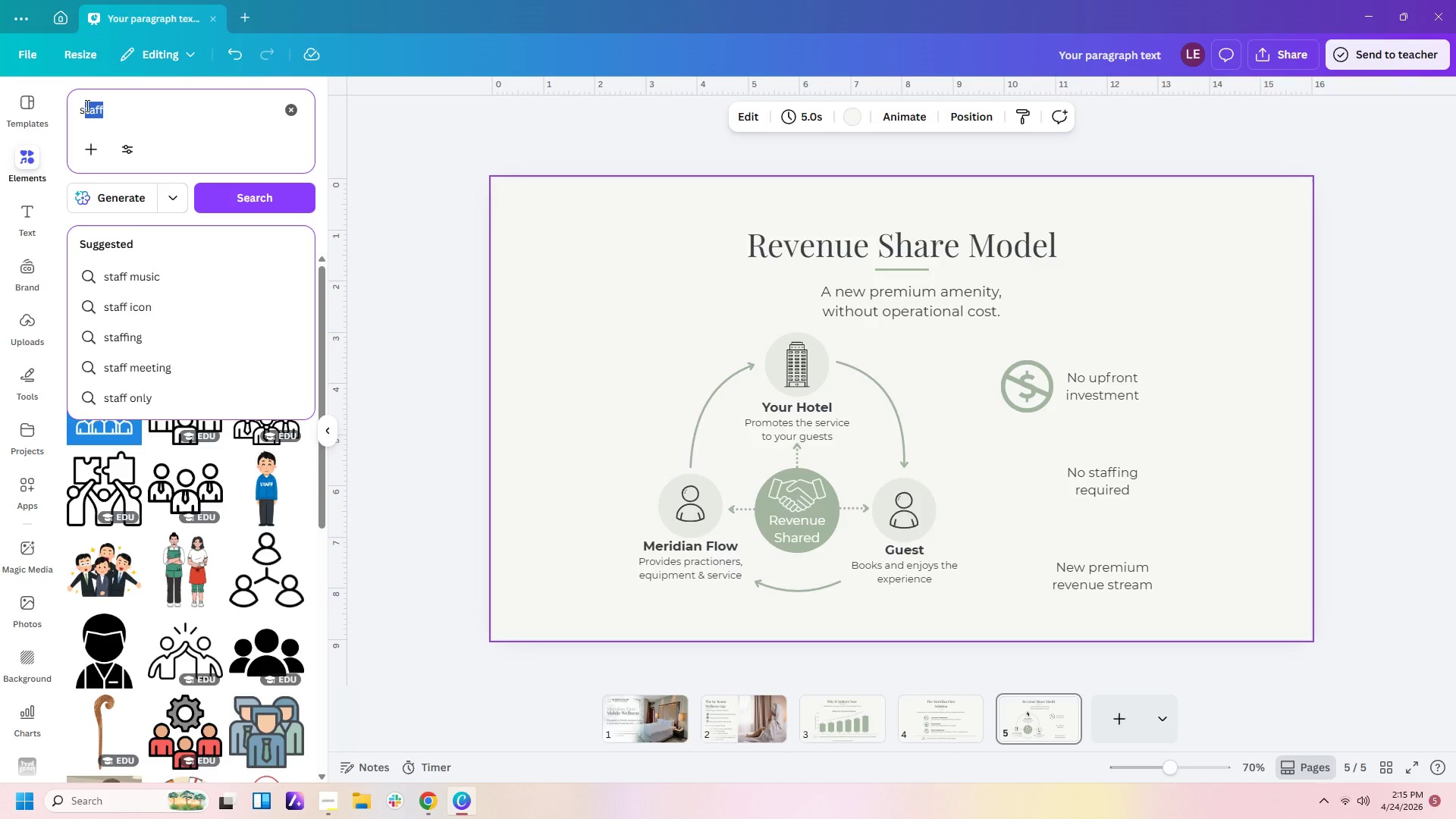 
key(Backspace)
key(Backspace)
type(no staffing)
 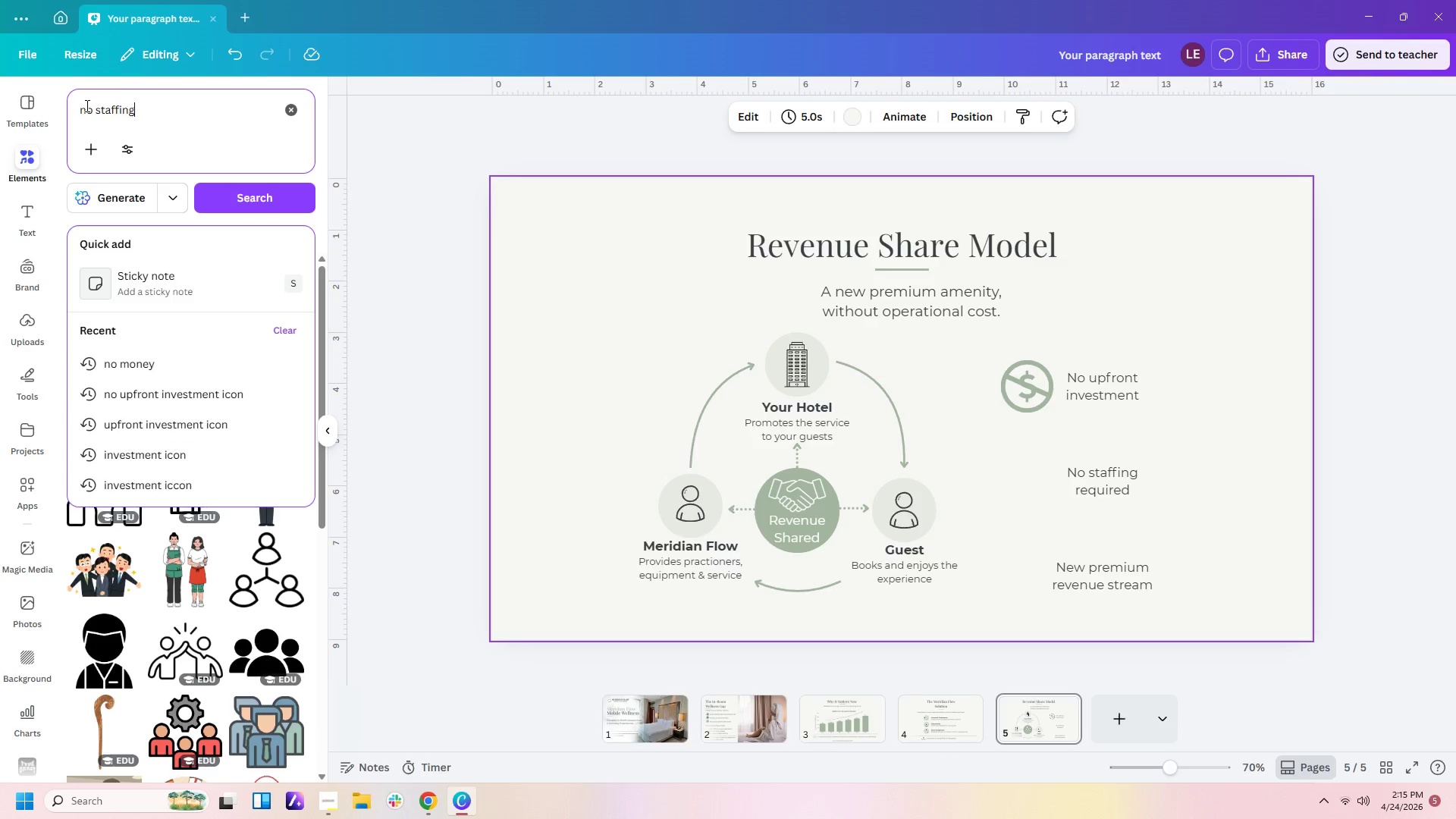 
key(Enter)
 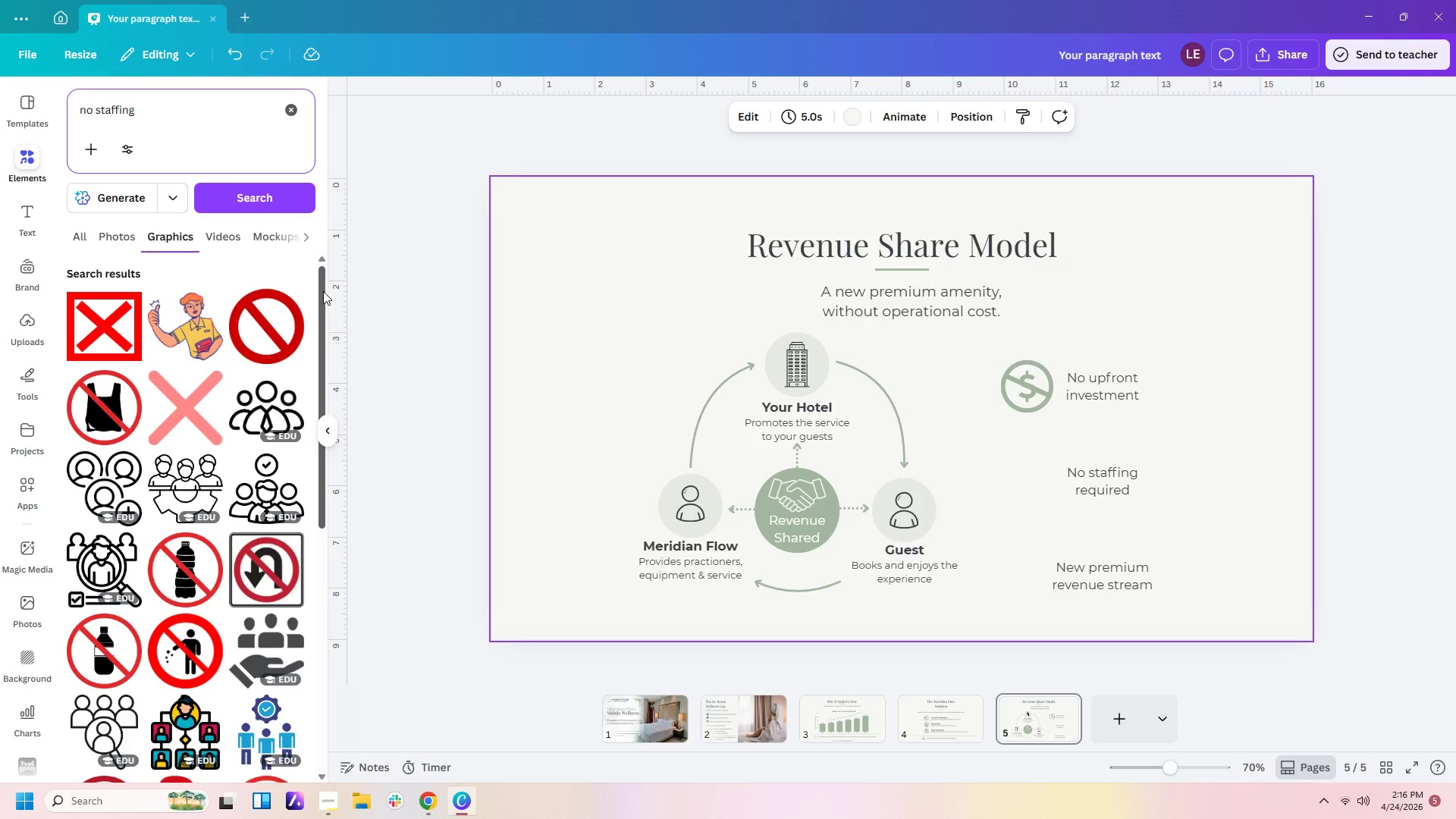 
scroll: coordinate [240, 408], scroll_direction: down, amount: 6.0
 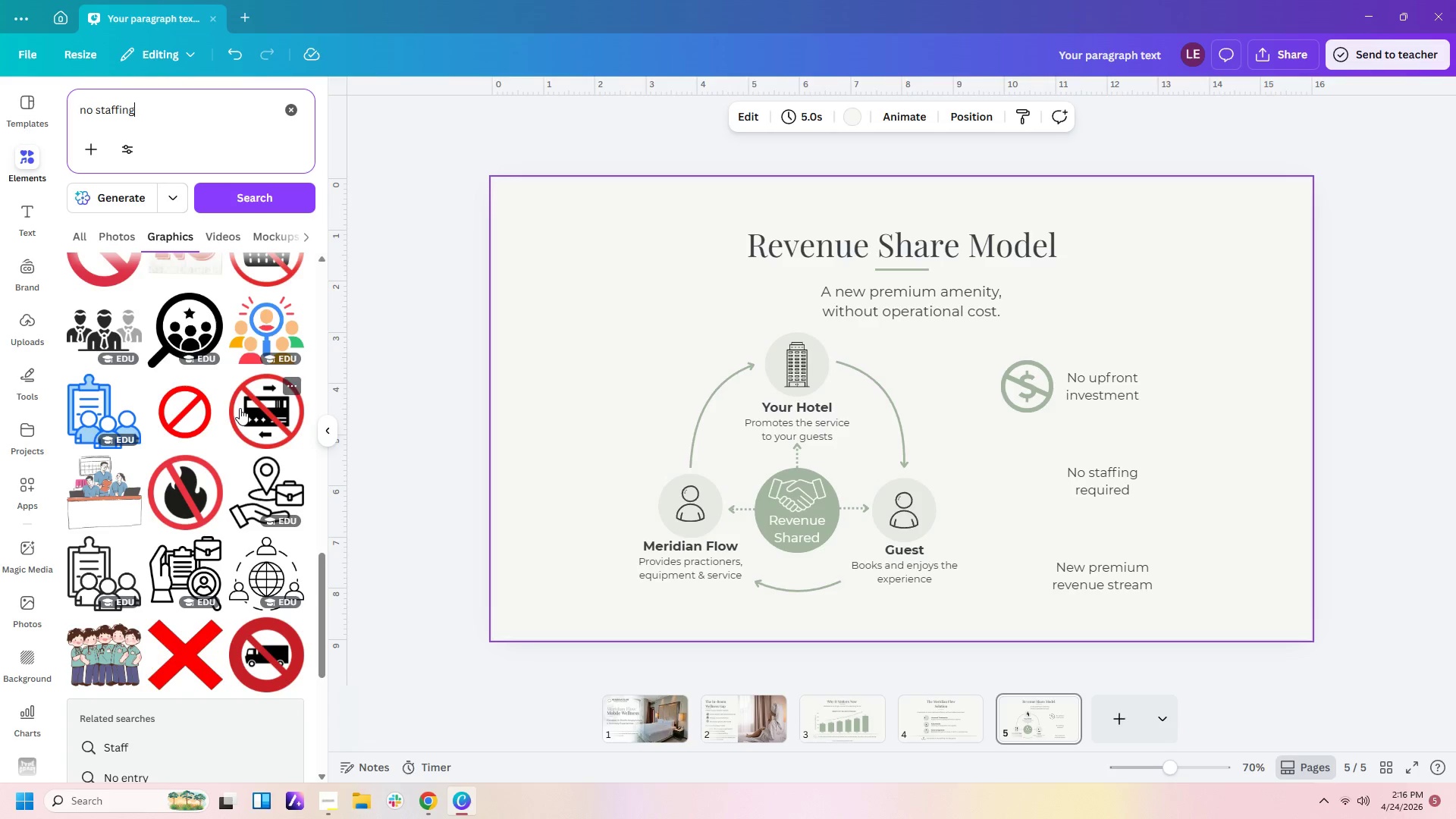 
scroll: coordinate [240, 408], scroll_direction: up, amount: 23.0
 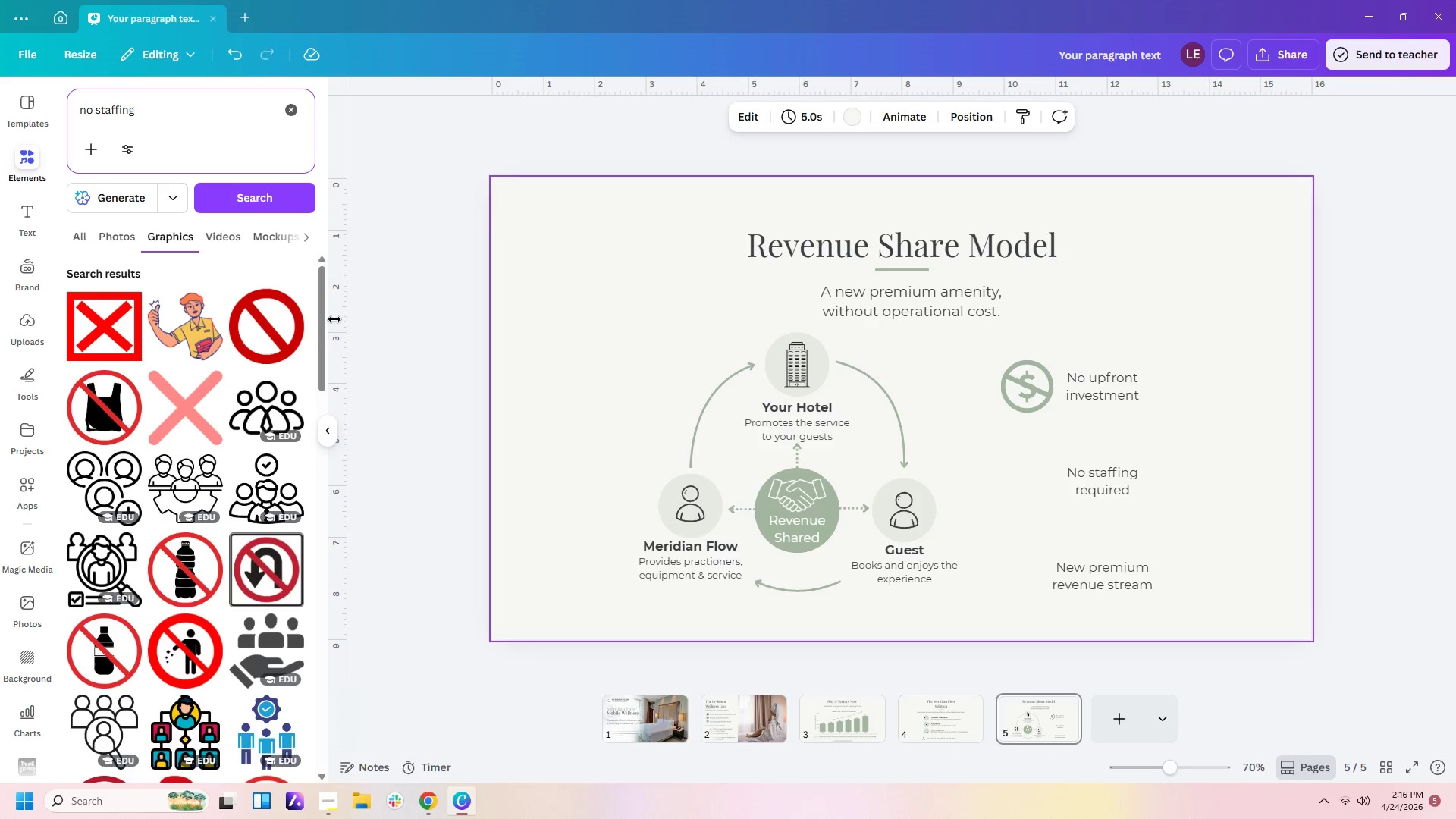 
scroll: coordinate [268, 391], scroll_direction: down, amount: 1.0
 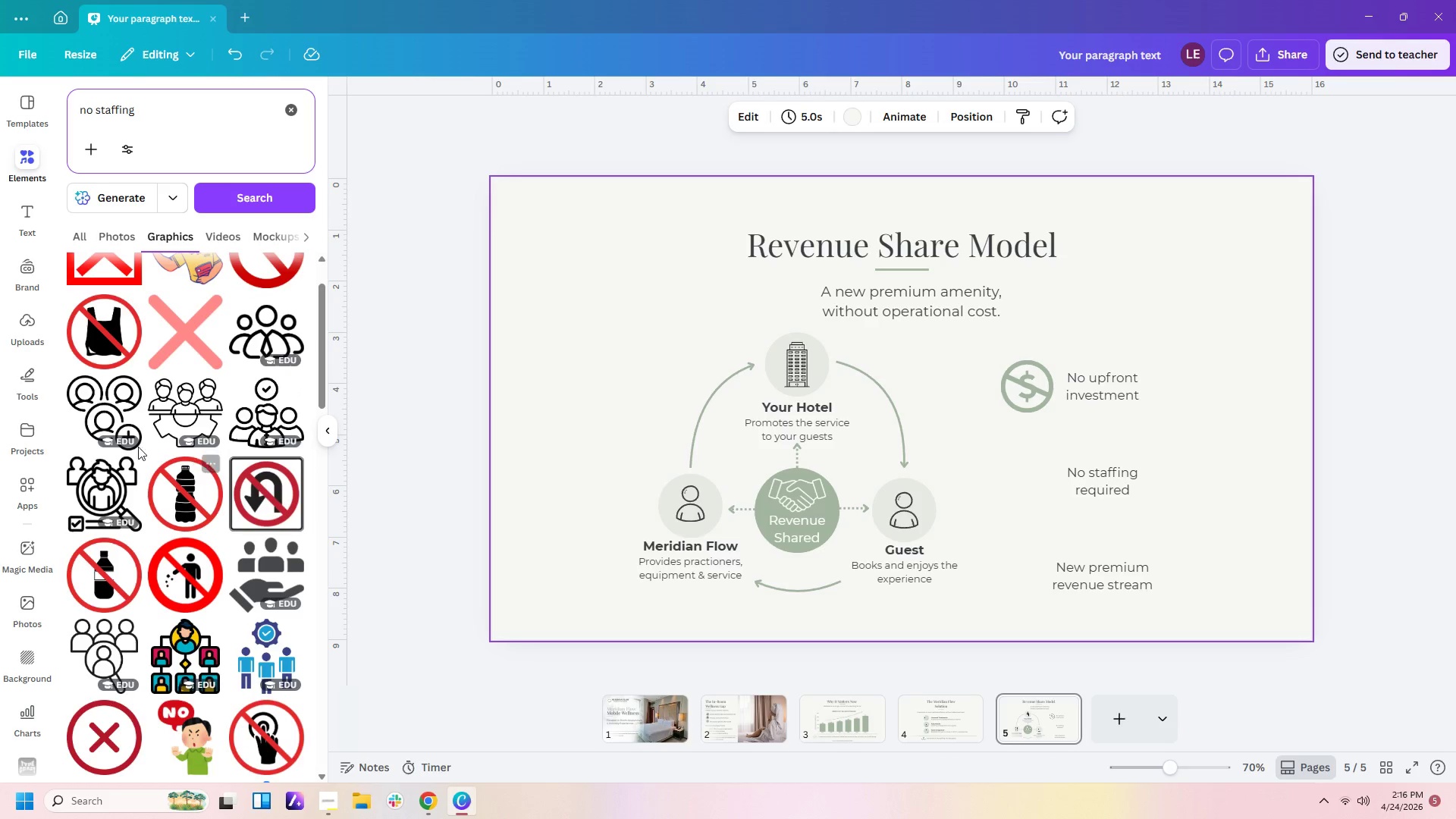 
left_click([102, 416])
 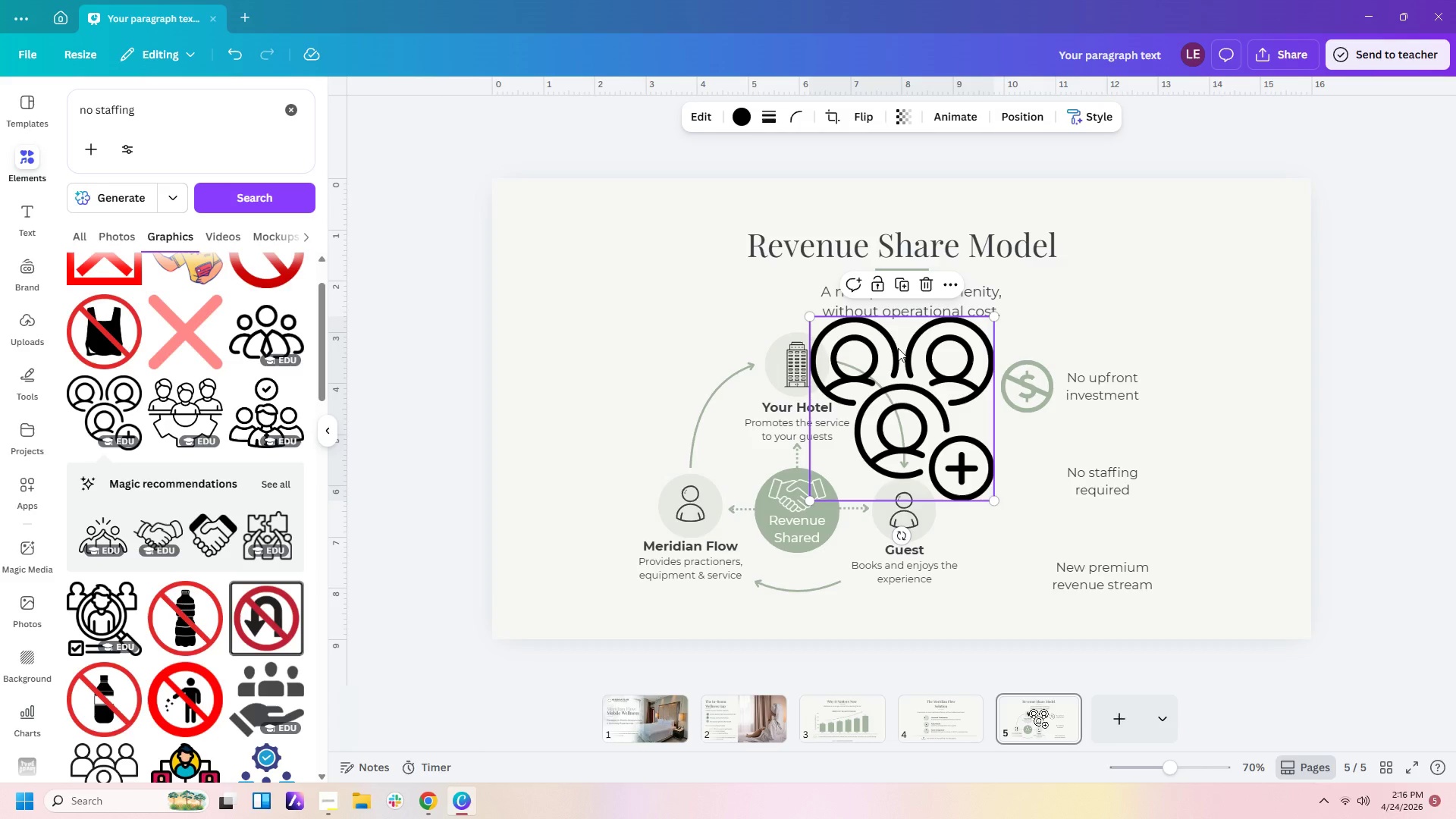 
key(Delete)
 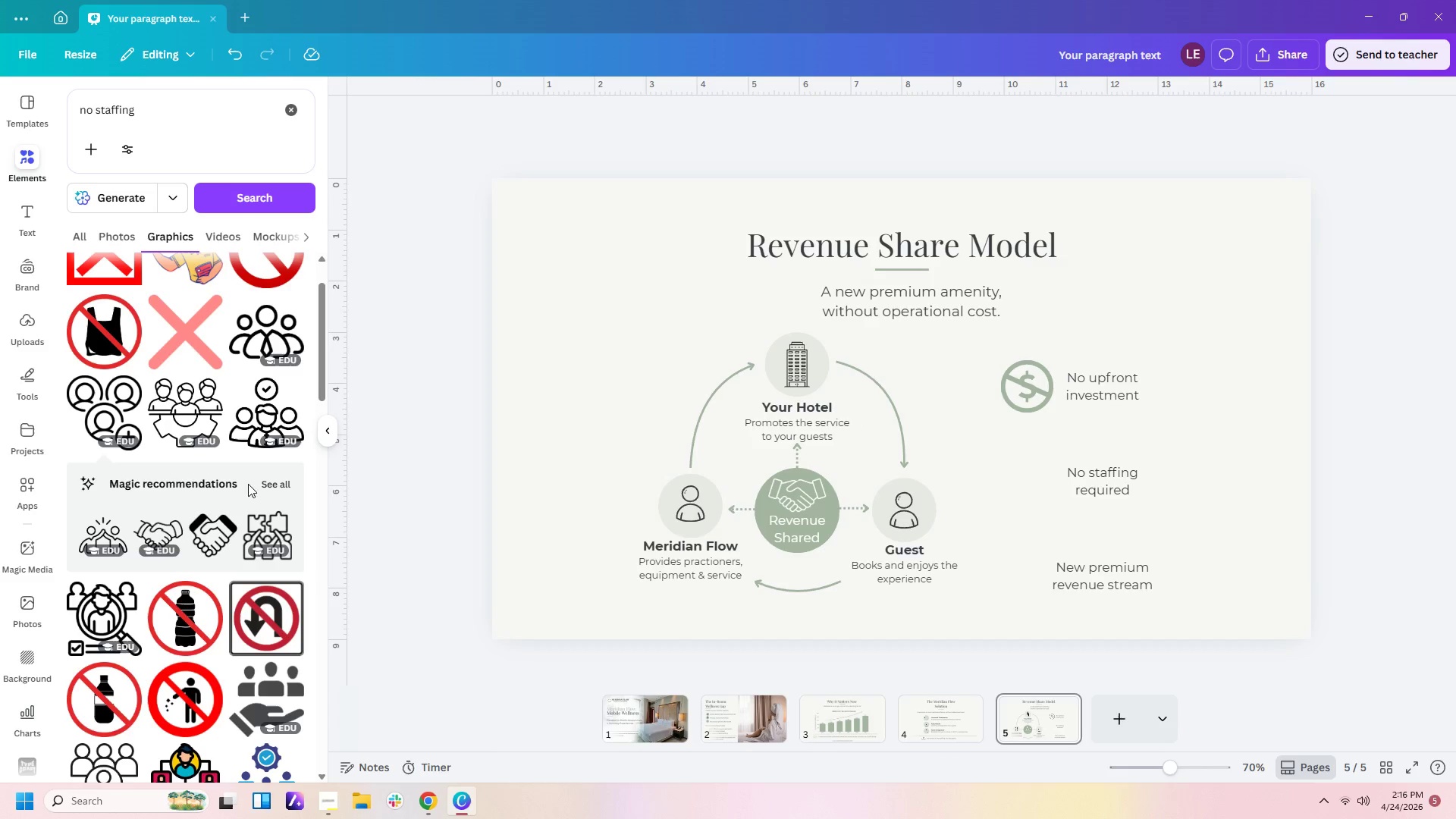 
scroll: coordinate [224, 488], scroll_direction: down, amount: 2.0
 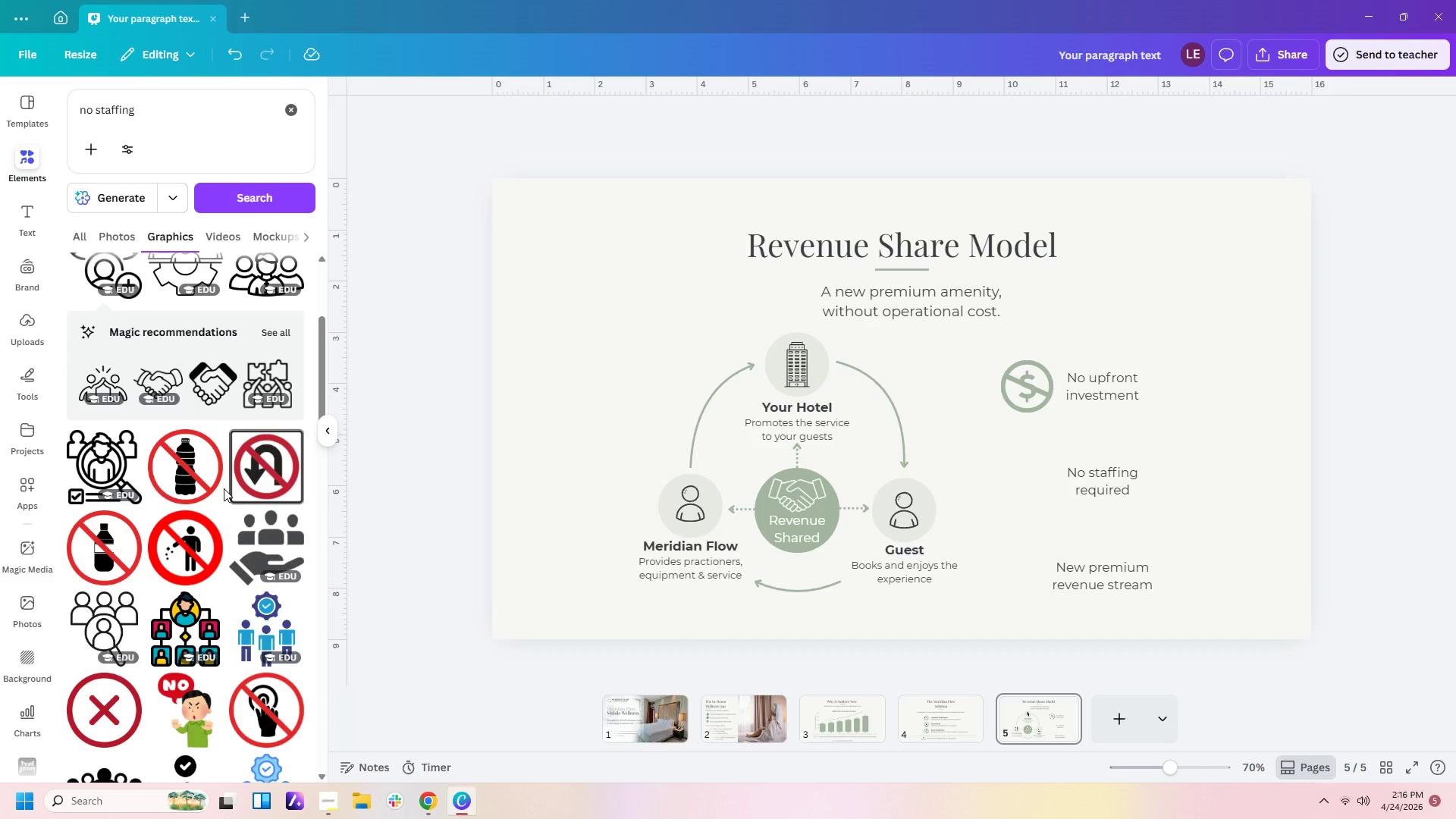 
scroll: coordinate [224, 488], scroll_direction: up, amount: 2.0
 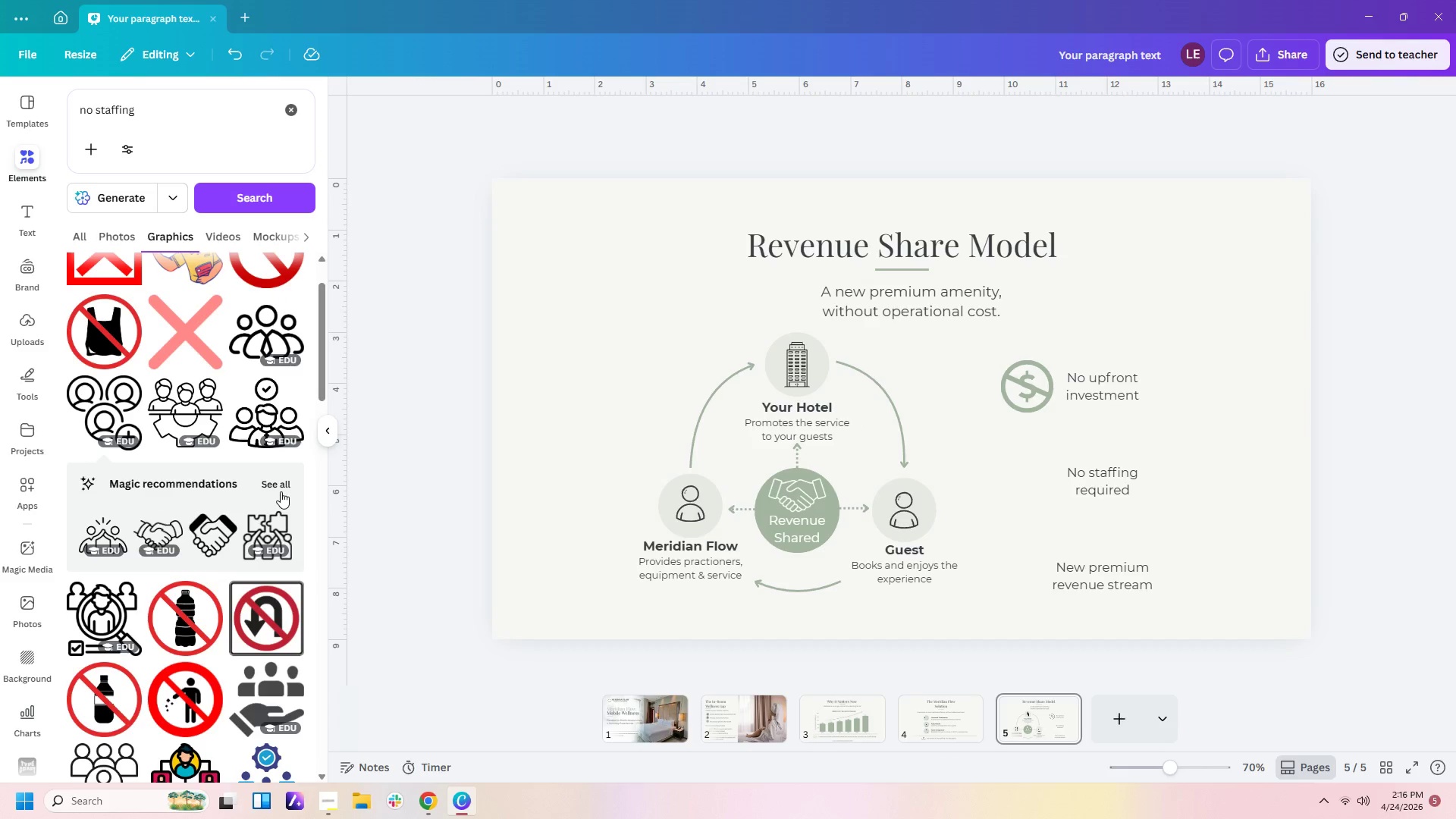 
left_click([278, 483])
 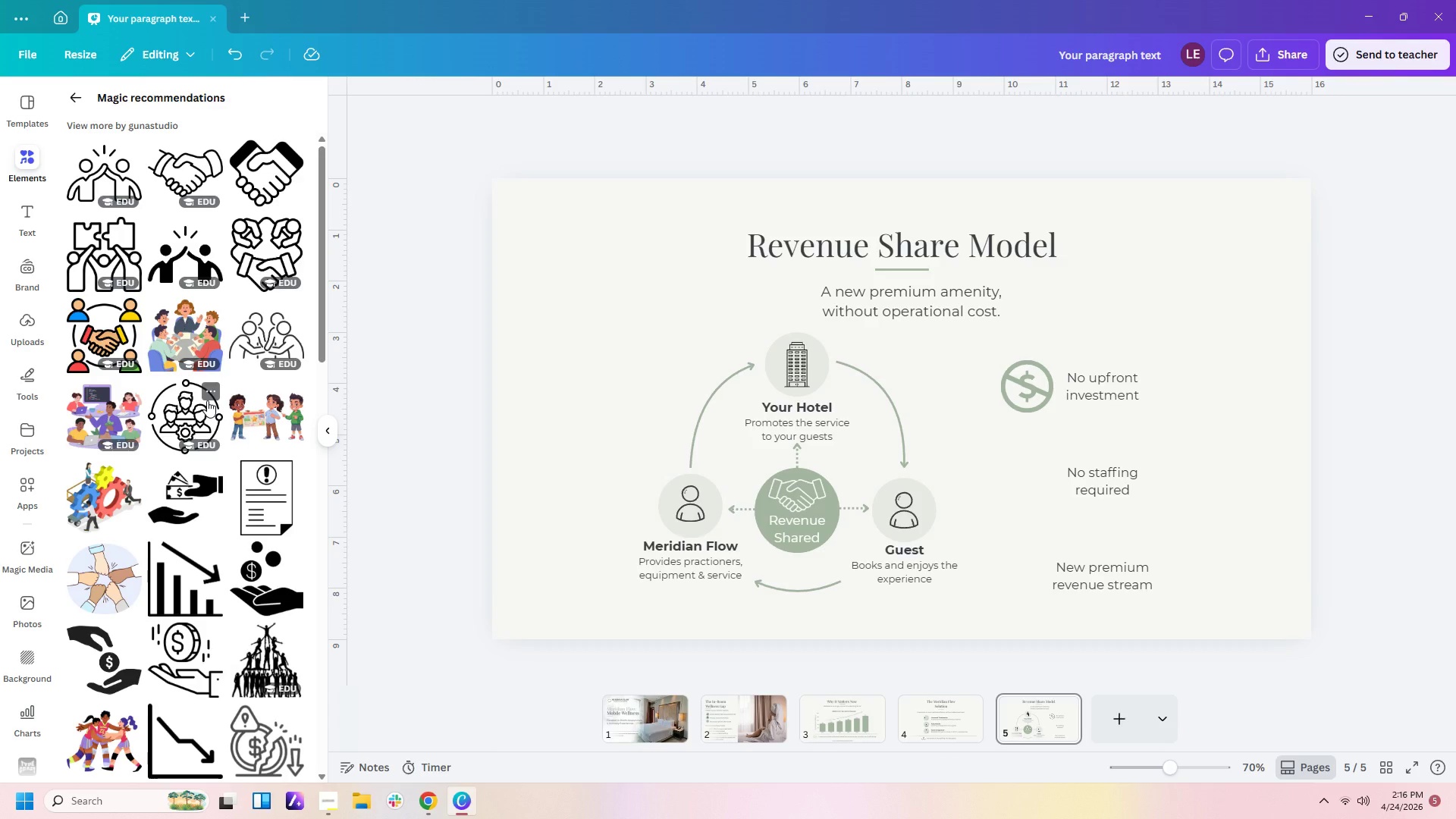 
wait(9.58)
 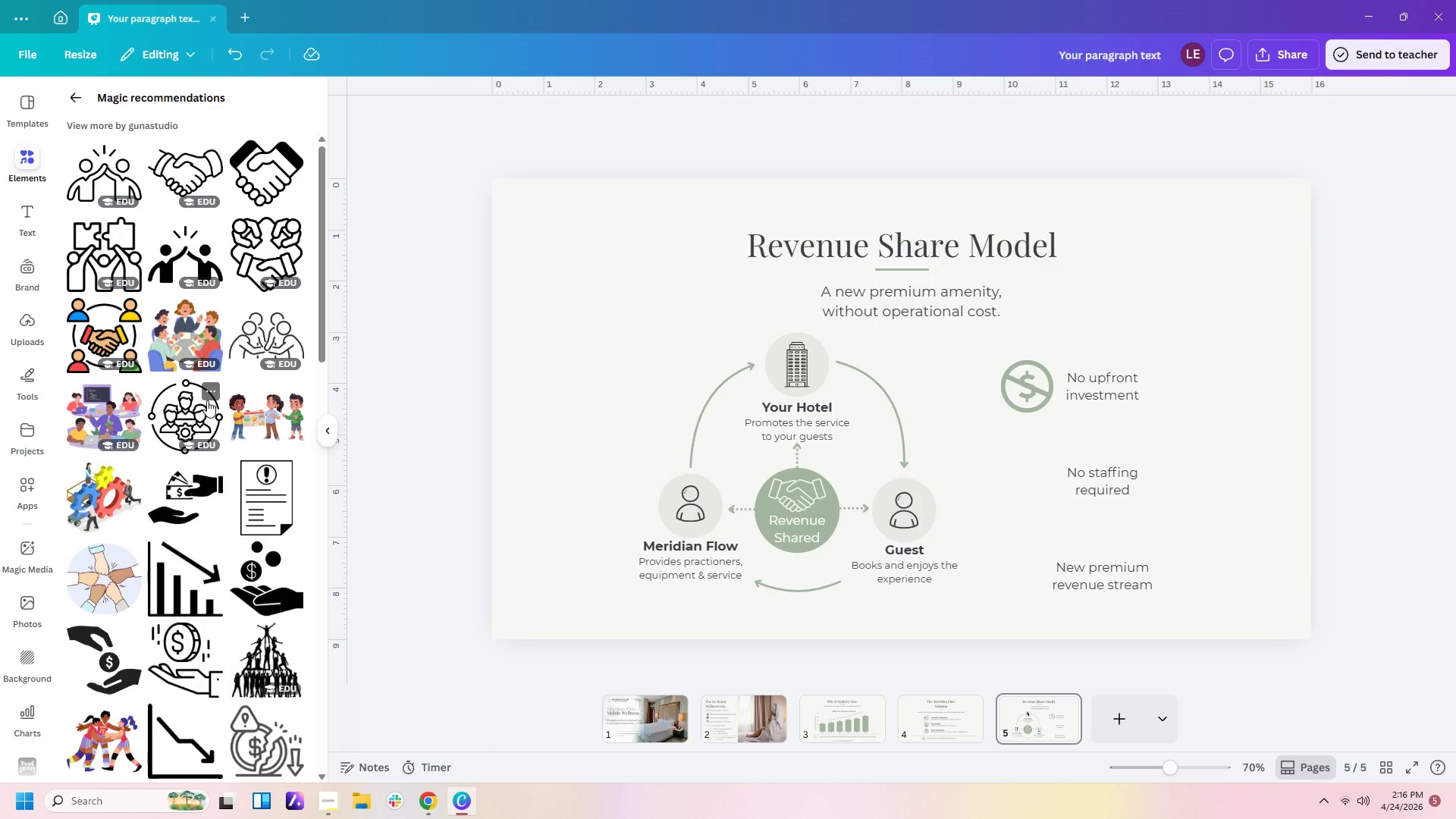 
scroll: coordinate [183, 319], scroll_direction: down, amount: 6.0
 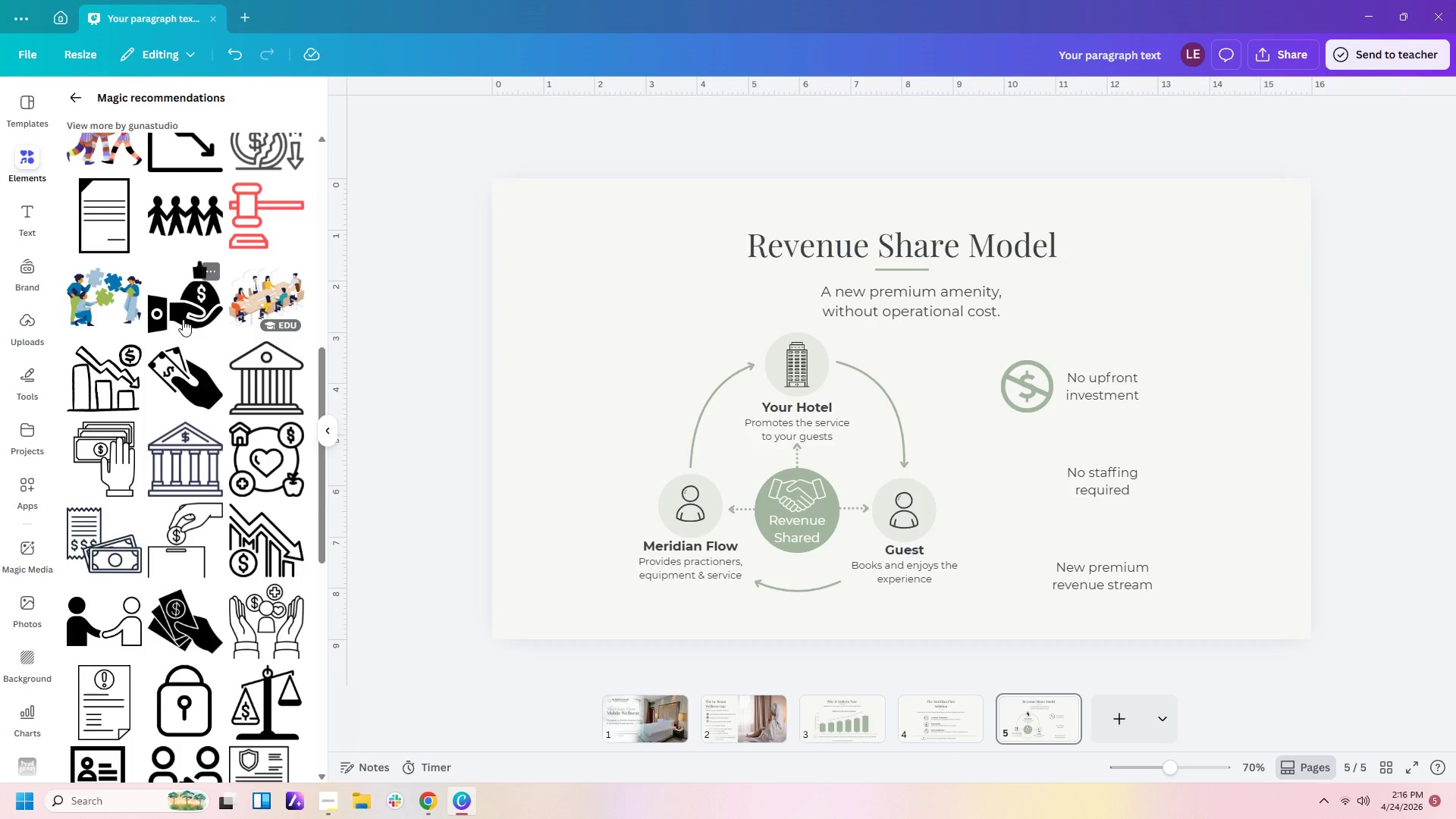 
scroll: coordinate [183, 319], scroll_direction: up, amount: 2.0
 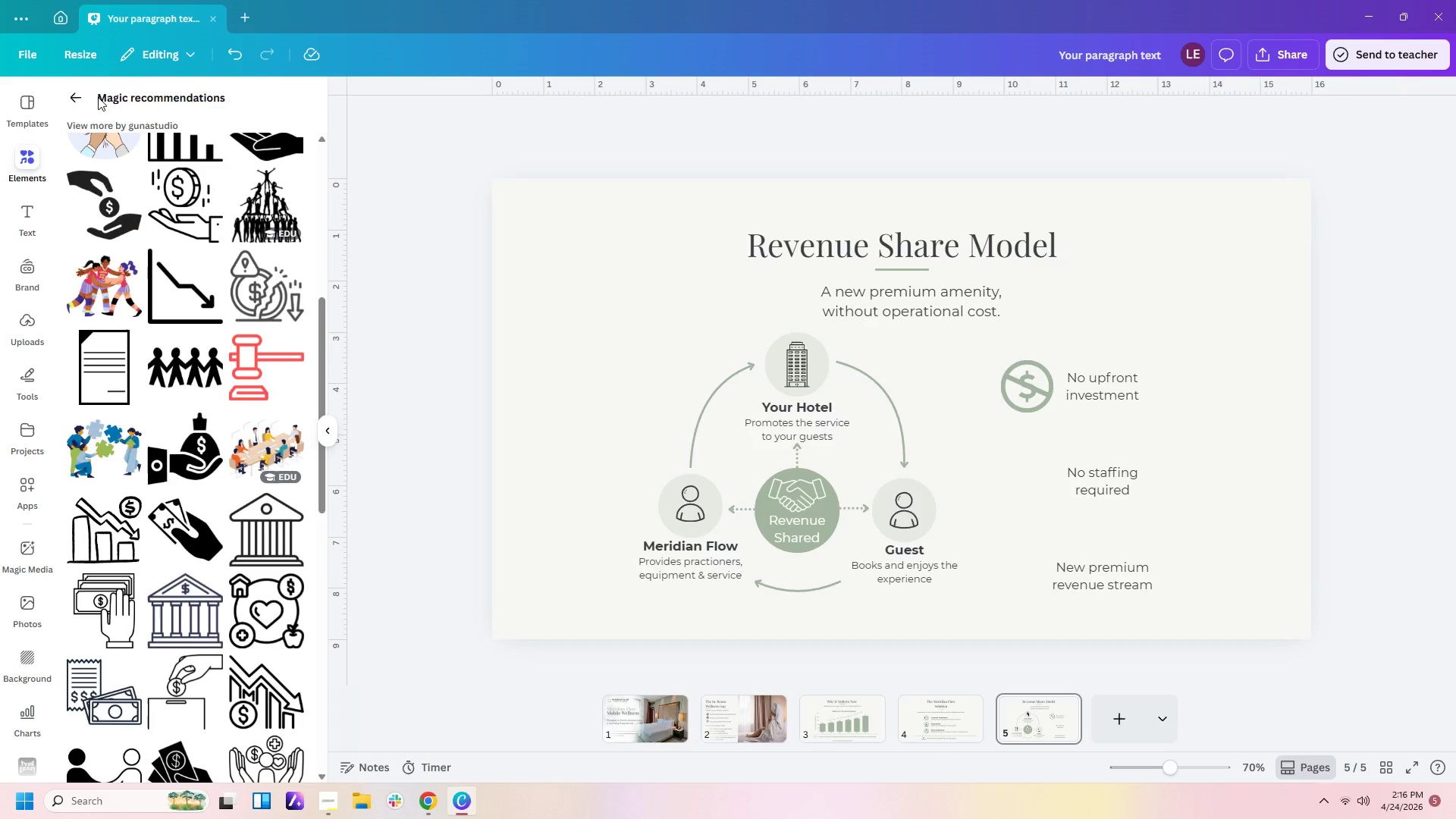 
left_click([72, 96])
 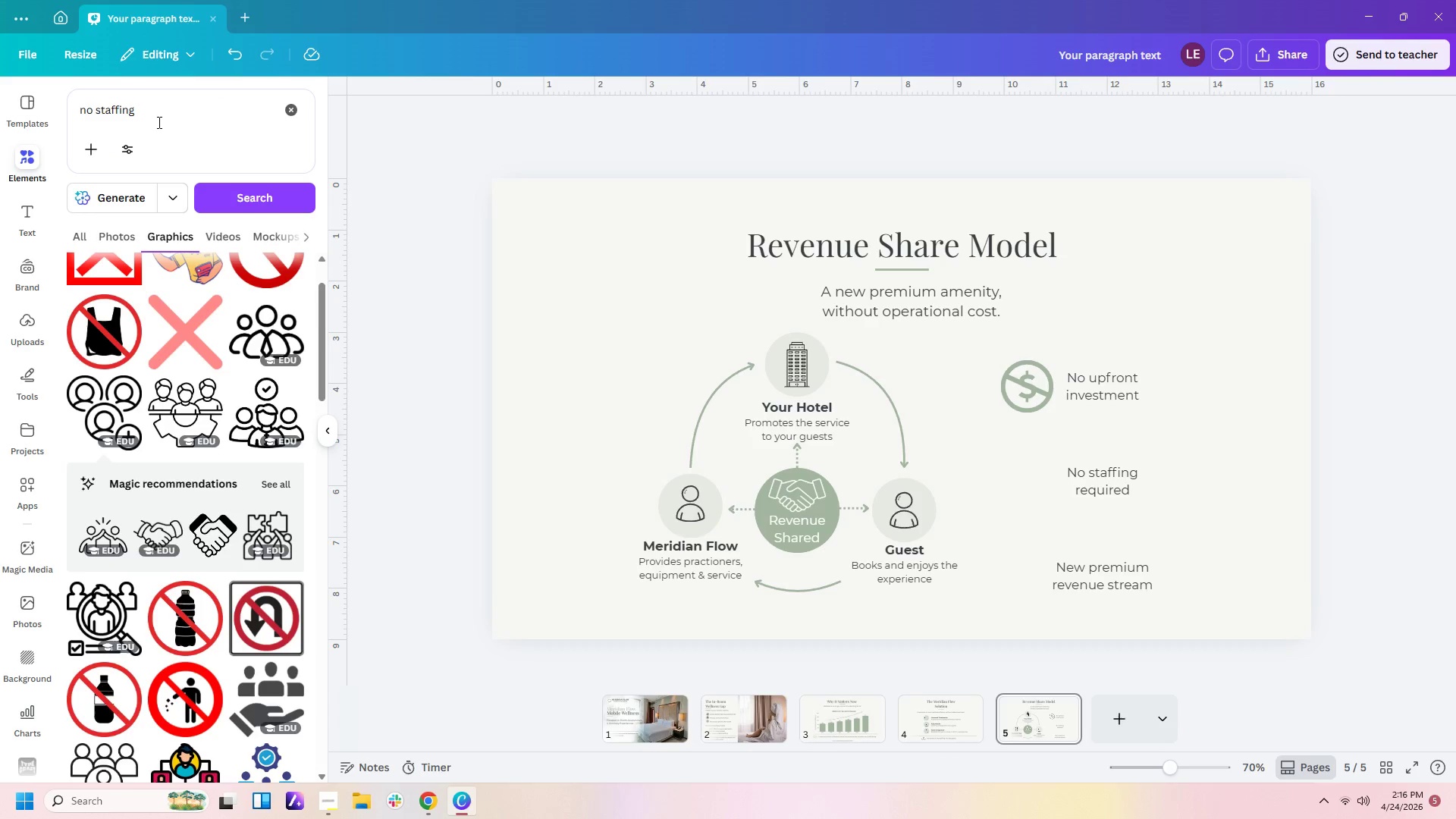 
left_click_drag(start_coordinate=[159, 117], to_coordinate=[0, 107])
 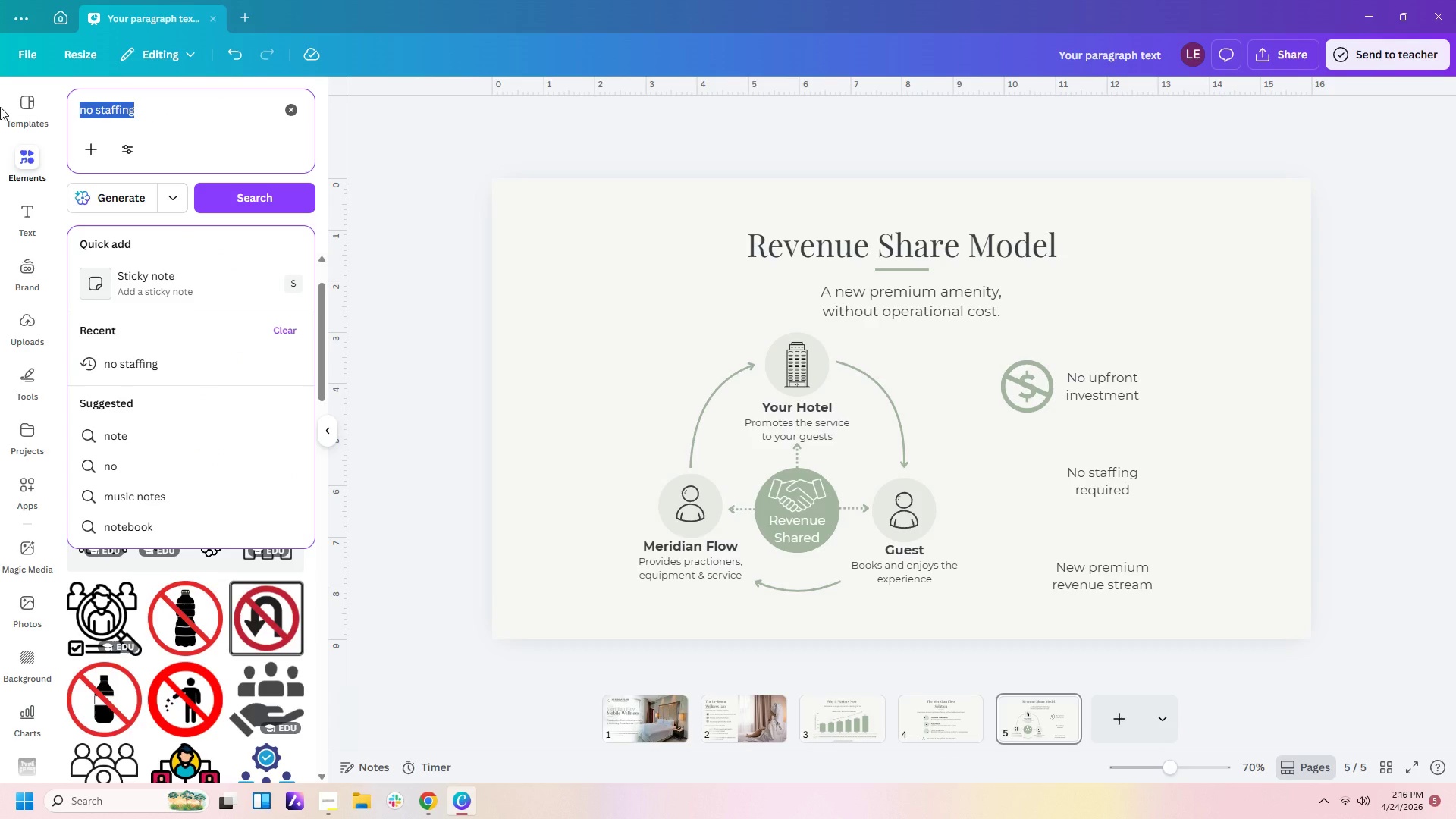 
type(staff icon)
 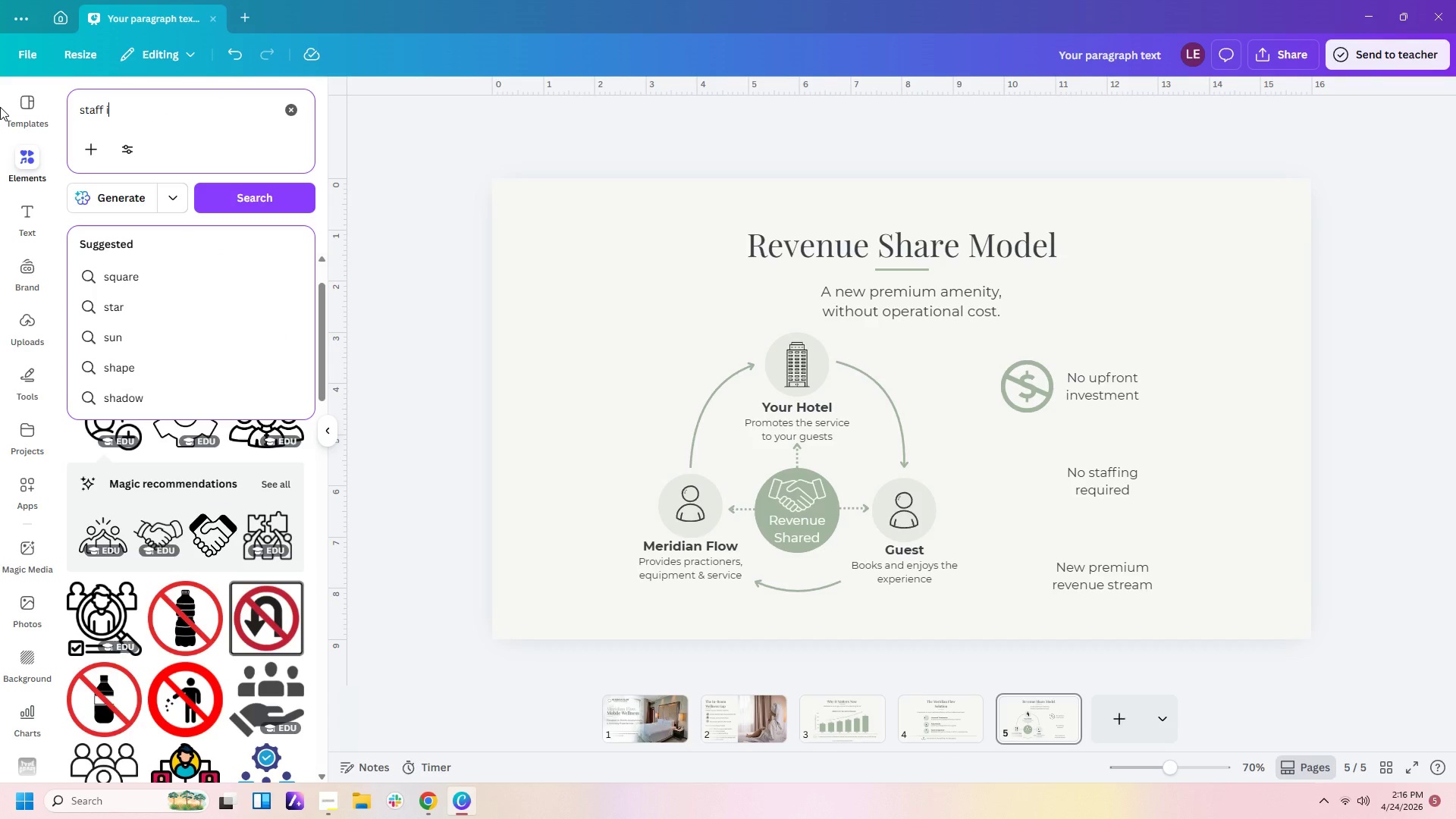 
key(Enter)
 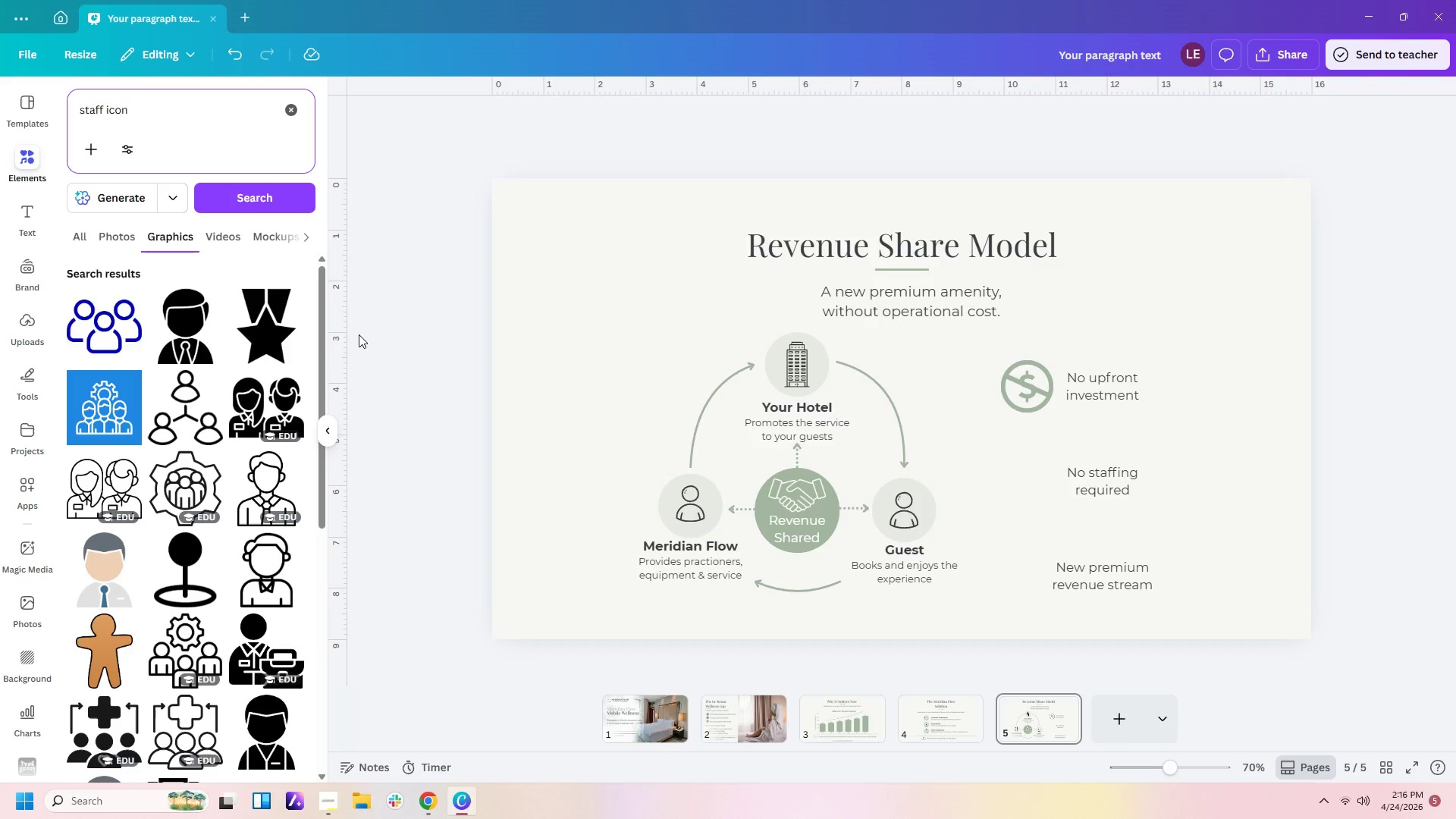 
wait(8.83)
 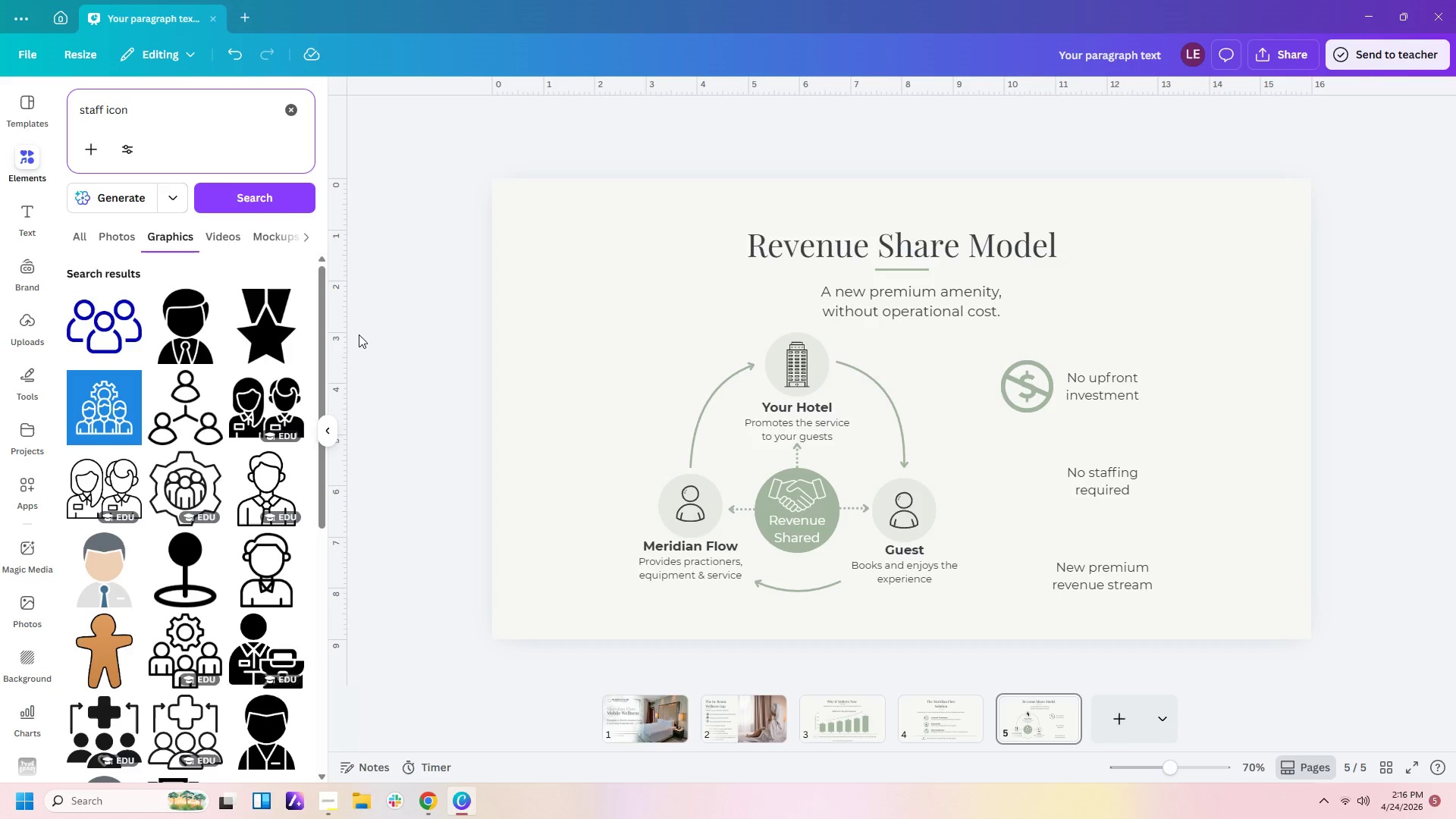 
scroll: coordinate [253, 607], scroll_direction: down, amount: 2.0
 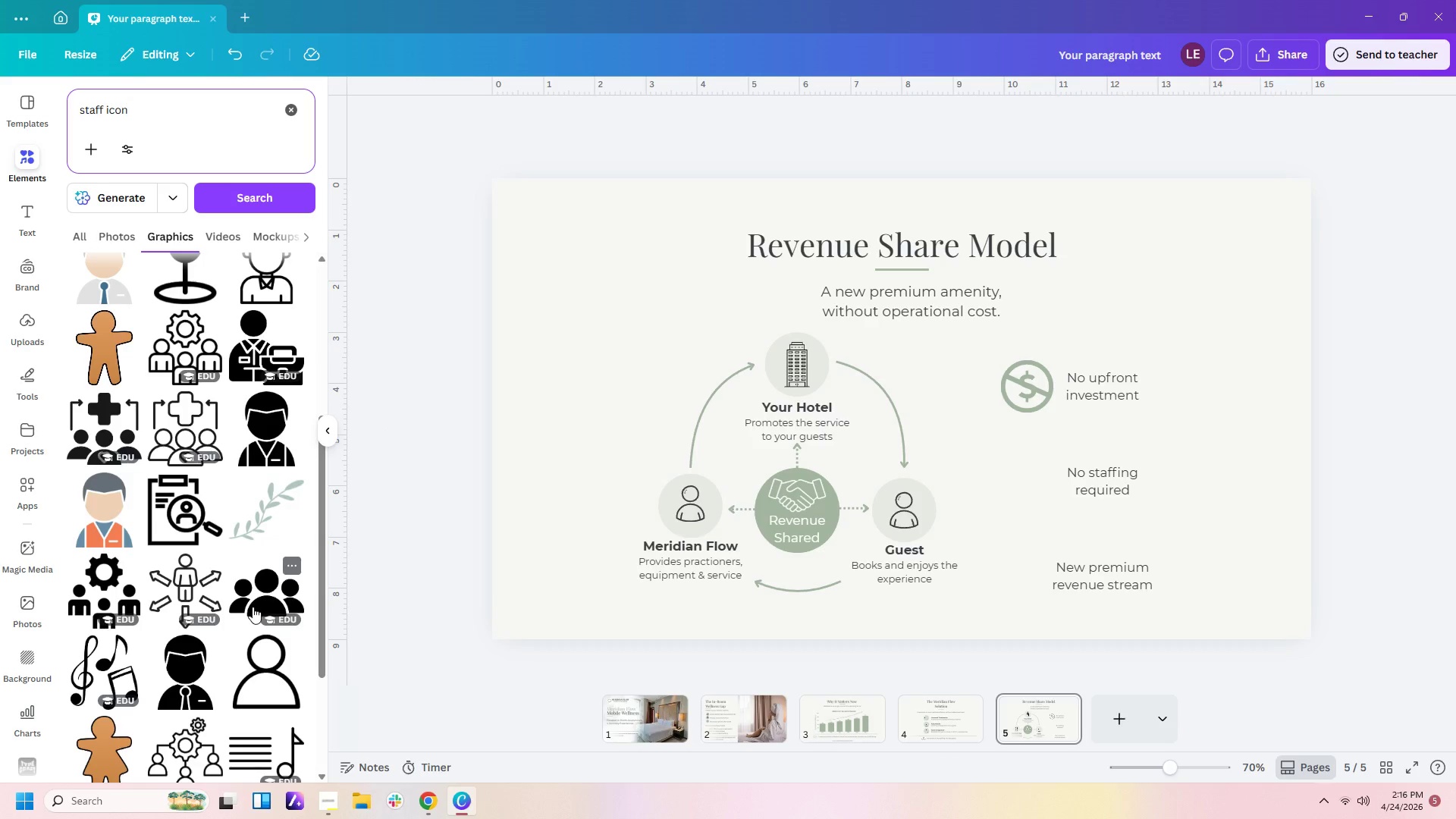 
scroll: coordinate [253, 607], scroll_direction: up, amount: 4.0
 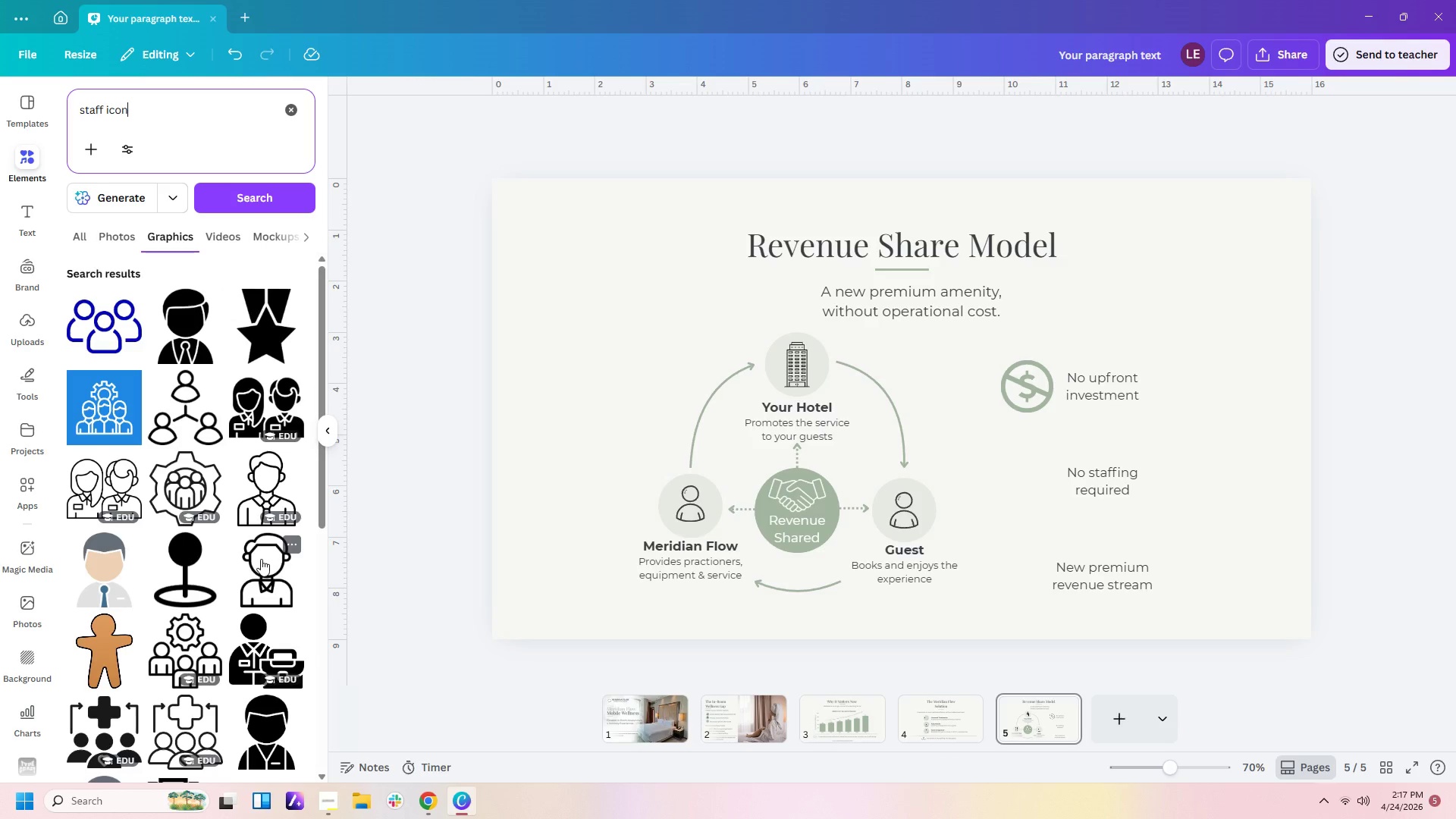 
left_click([118, 489])
 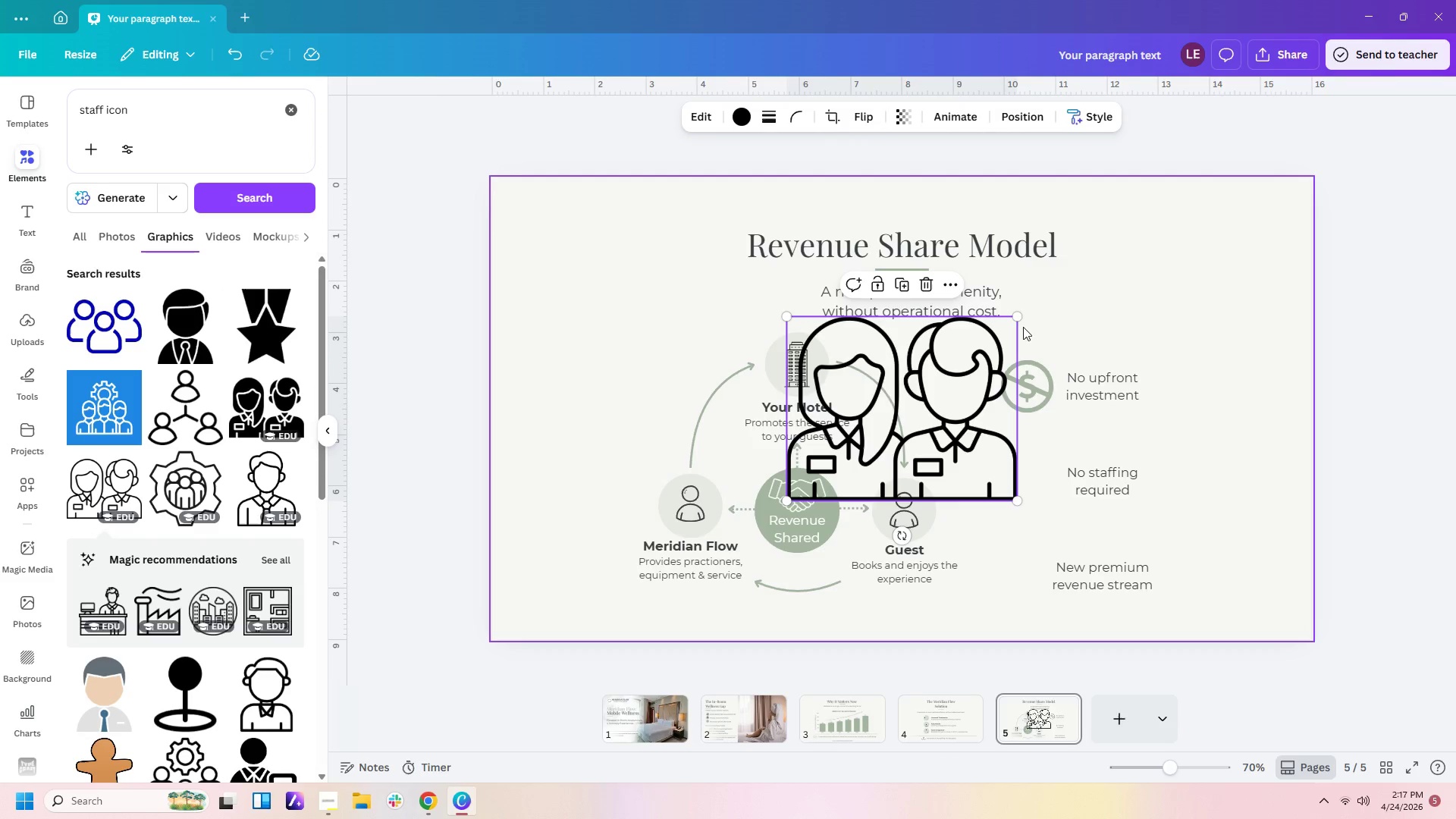 
left_click_drag(start_coordinate=[1015, 318], to_coordinate=[858, 483])
 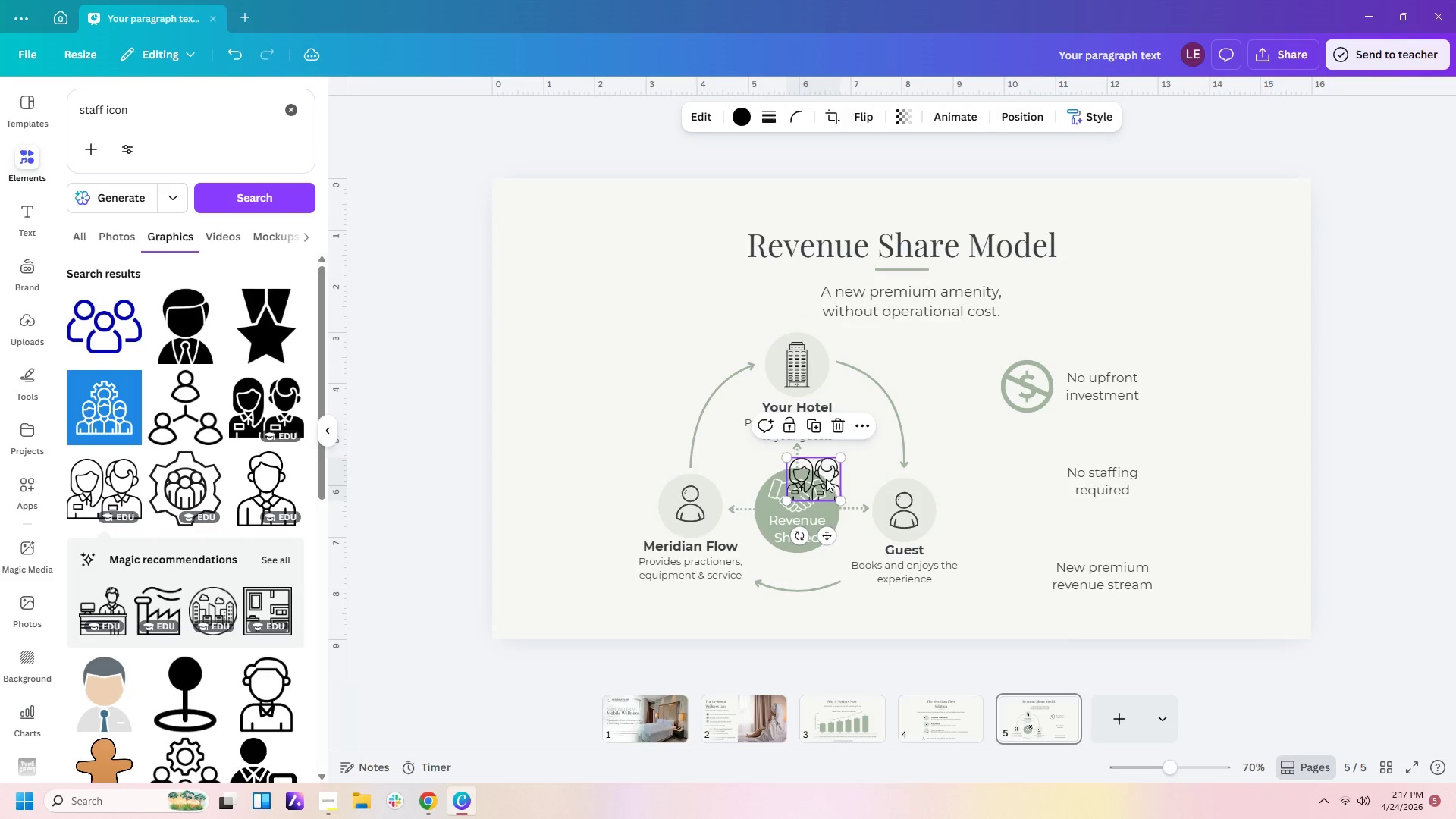 
left_click_drag(start_coordinate=[826, 479], to_coordinate=[1045, 477])
 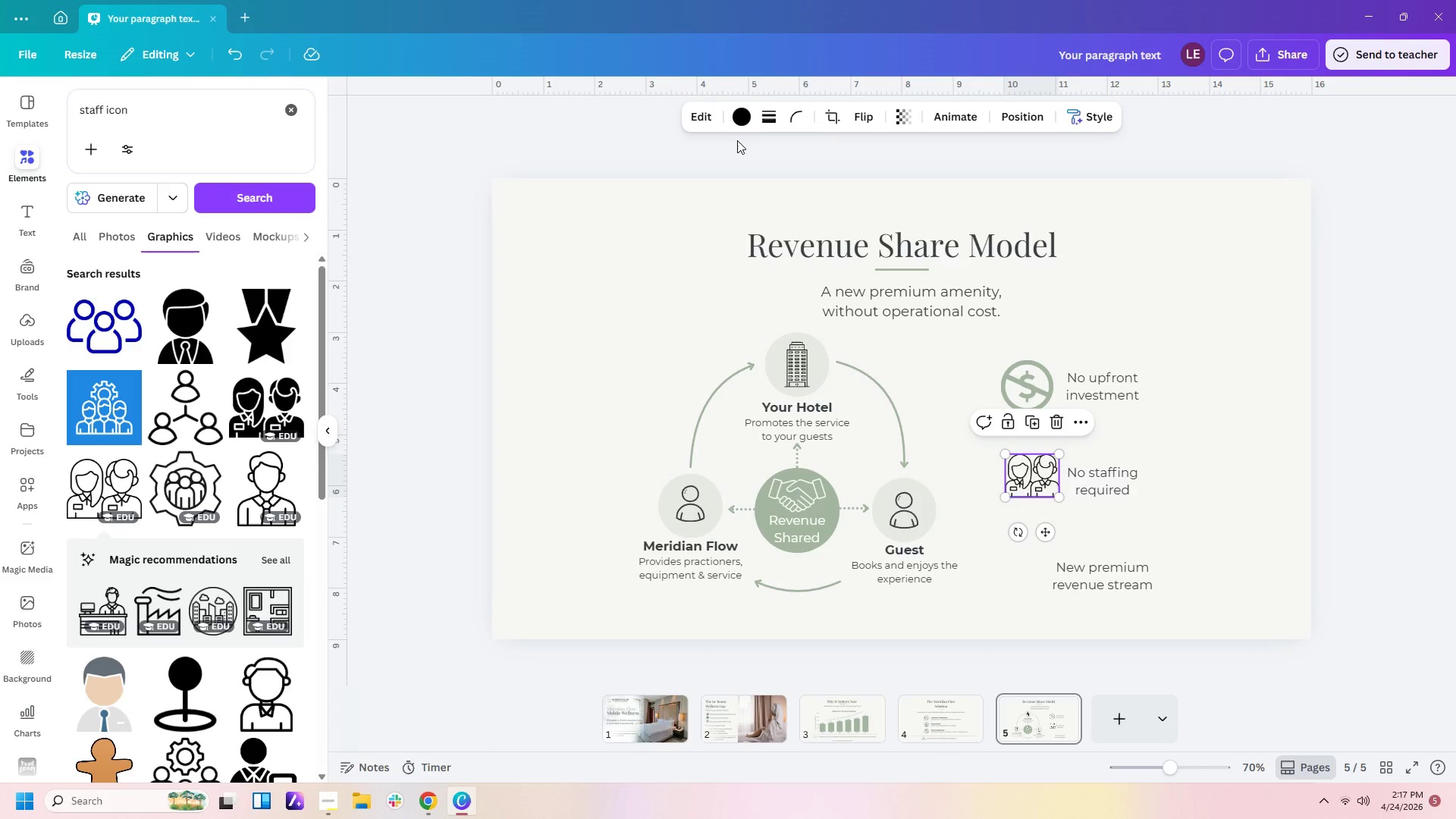 
left_click([742, 120])
 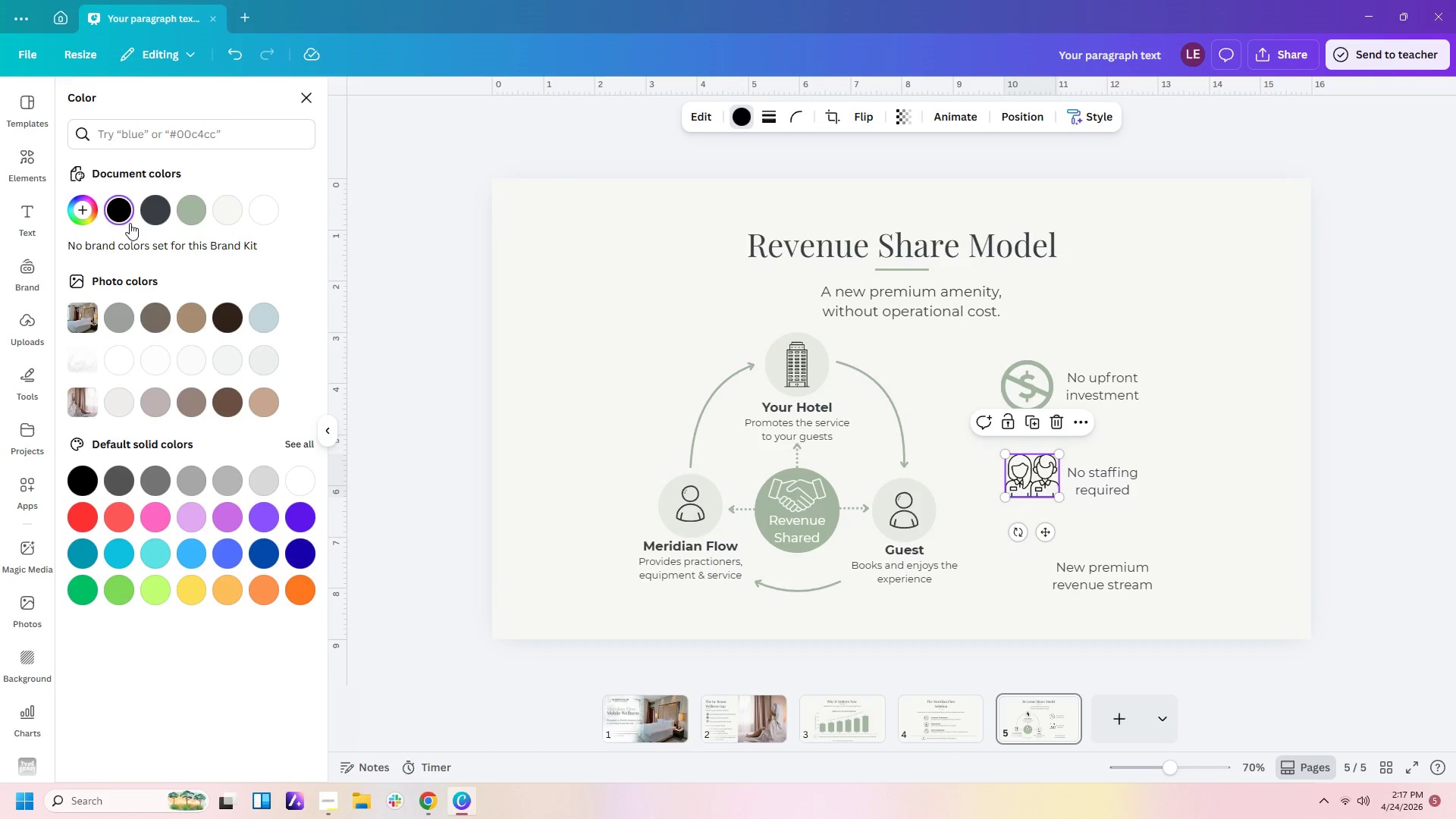 
left_click([190, 216])
 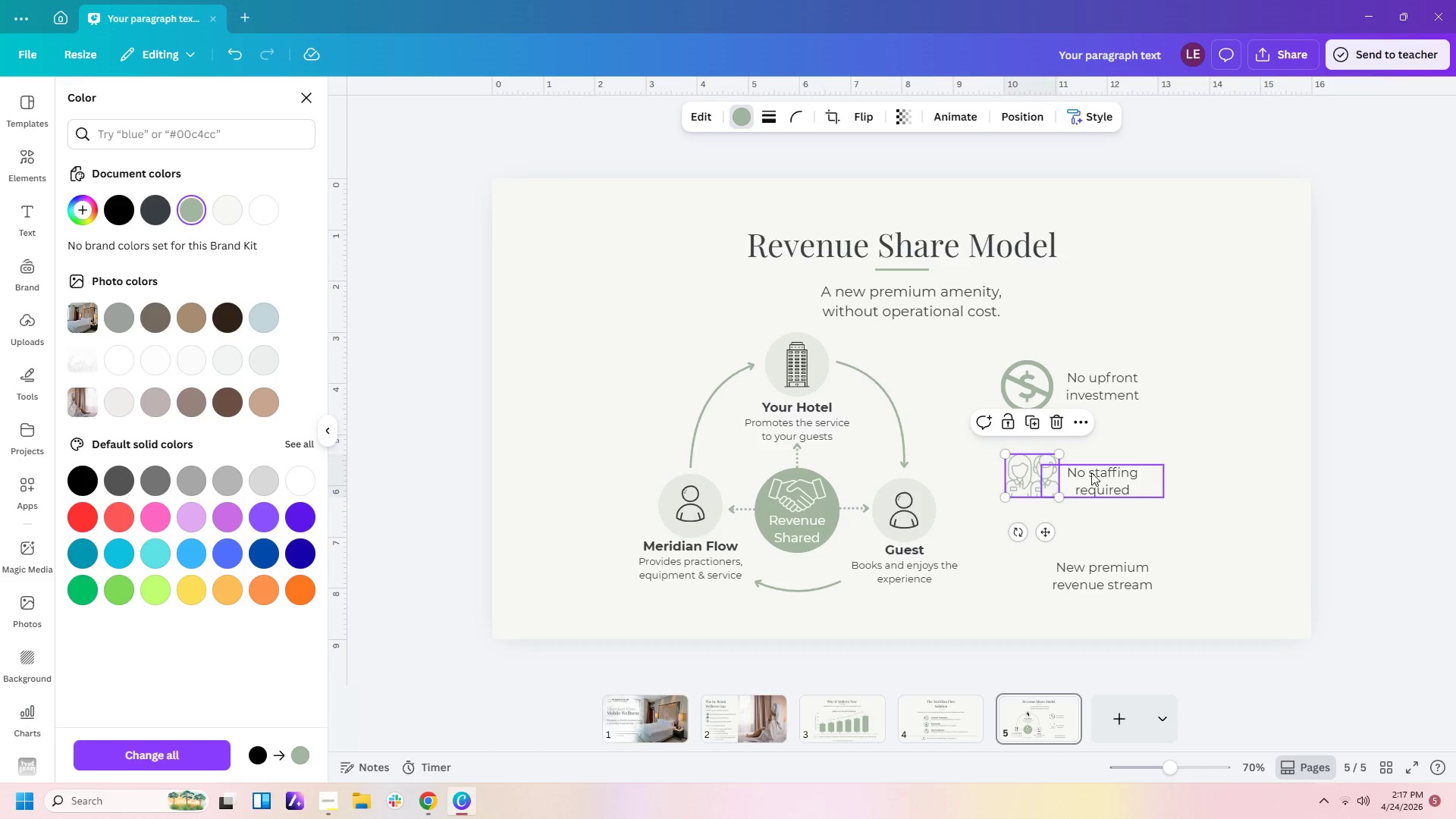 
left_click([1041, 389])
 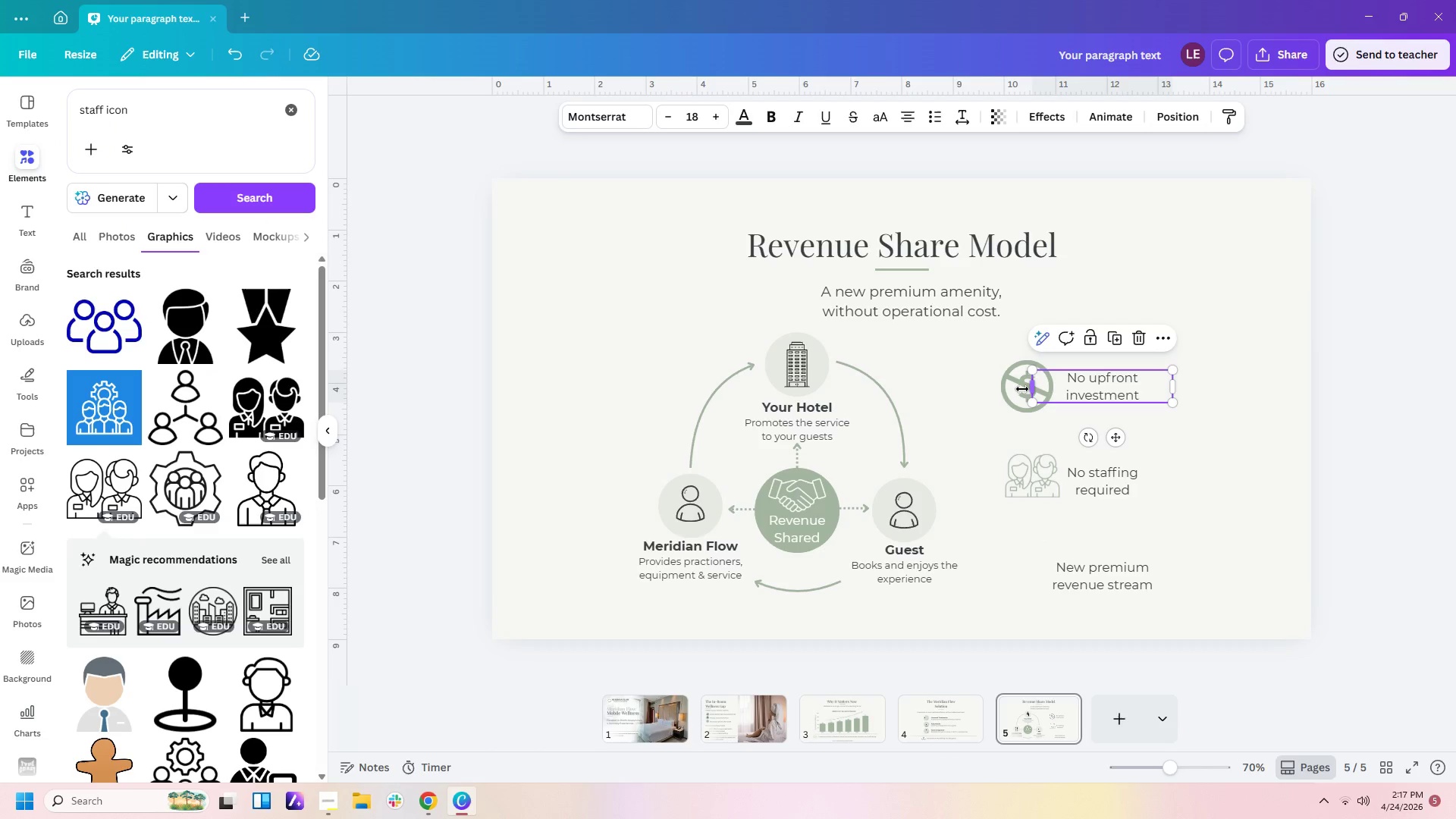 
left_click([1022, 389])
 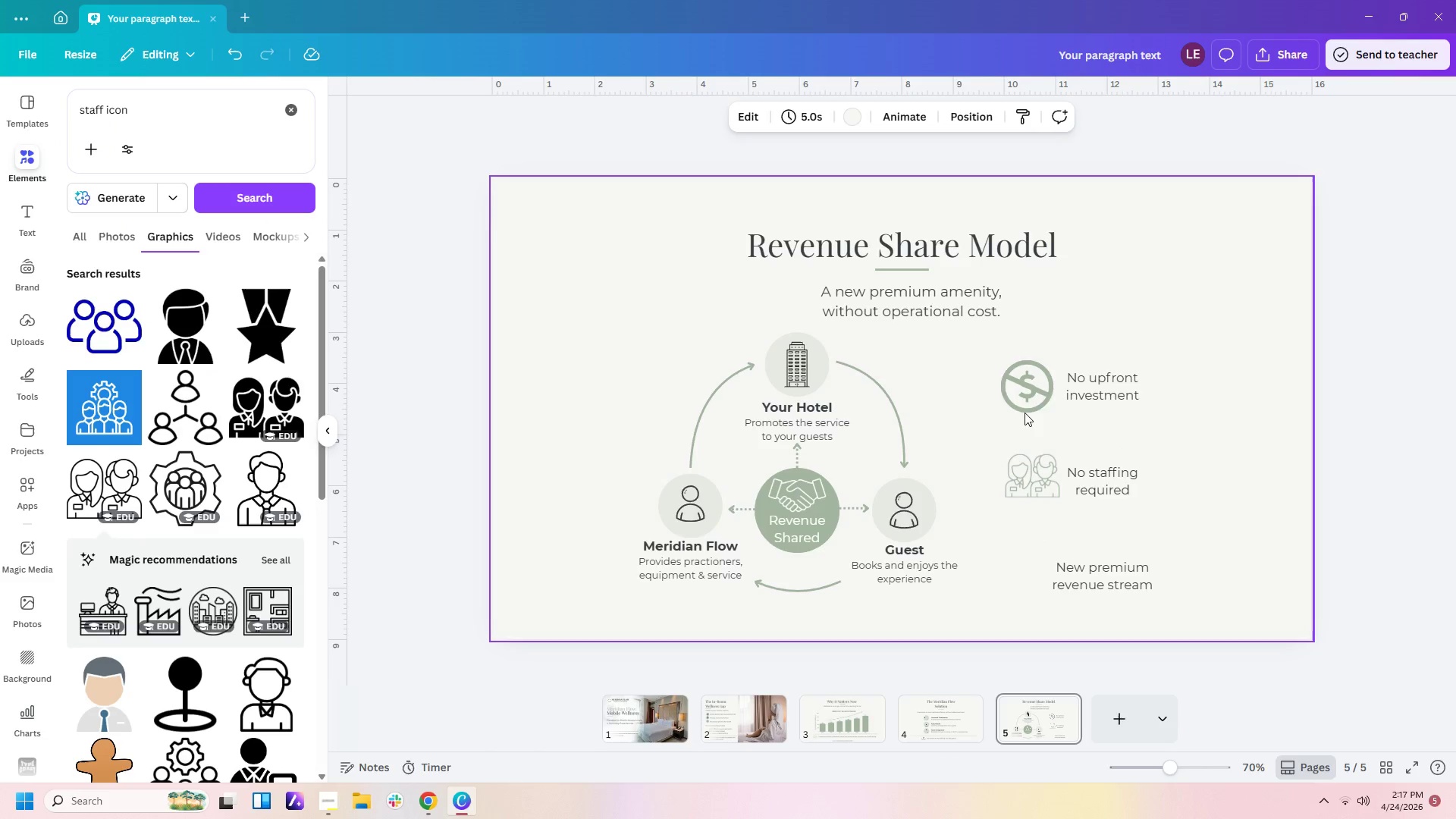 
double_click([1019, 396])
 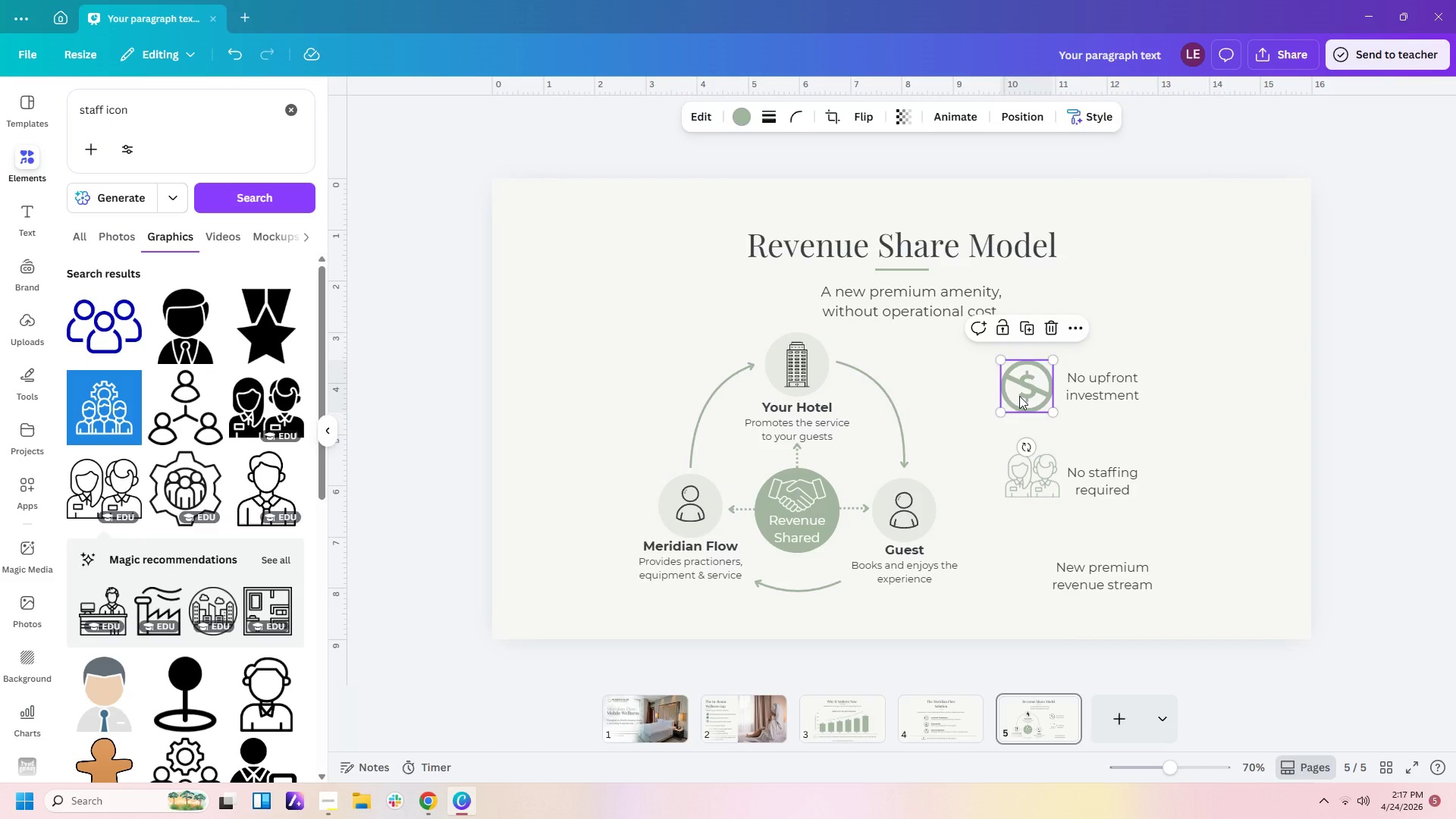 
key(Delete)
 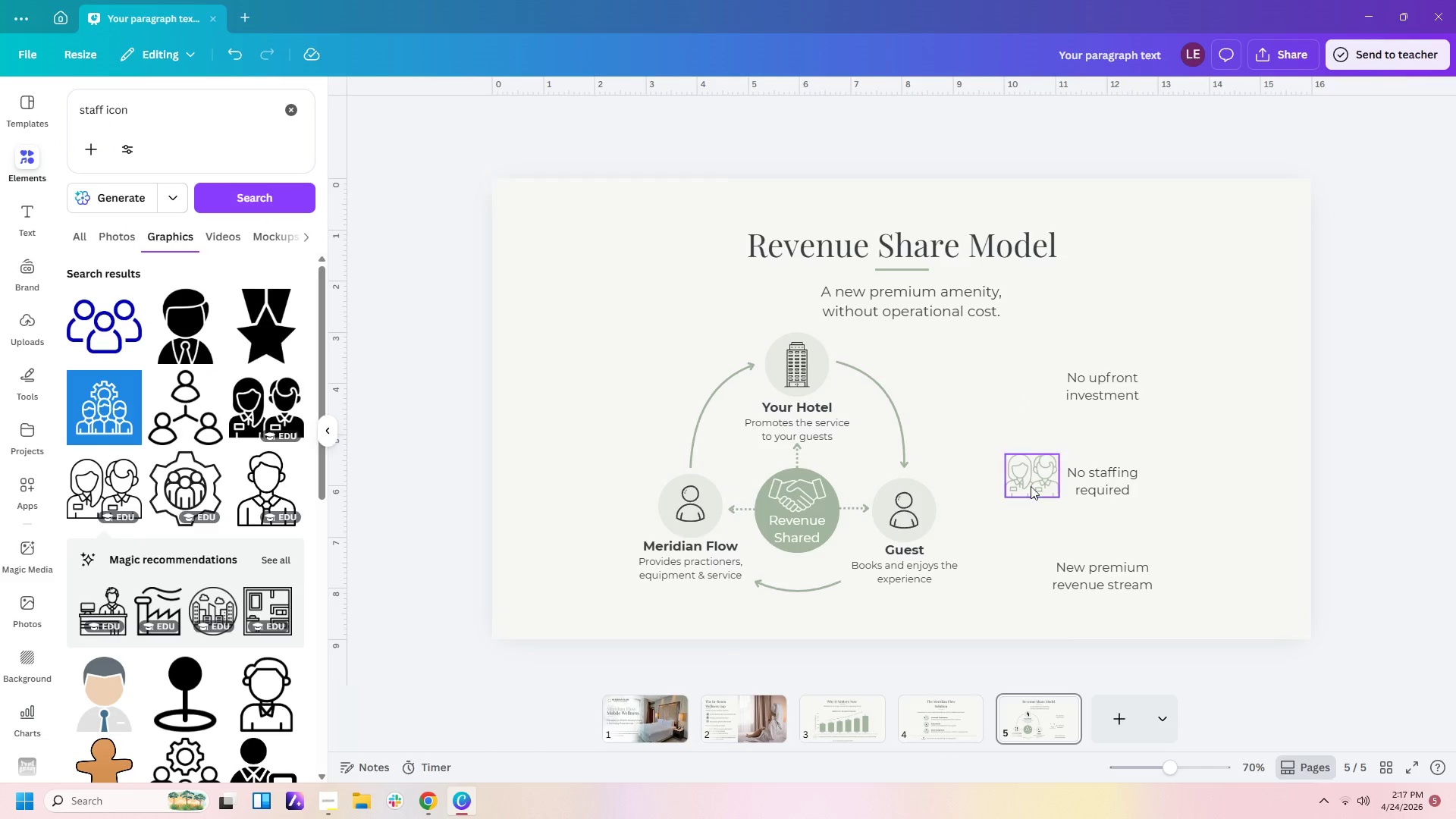 
left_click_drag(start_coordinate=[1031, 483], to_coordinate=[1031, 488])
 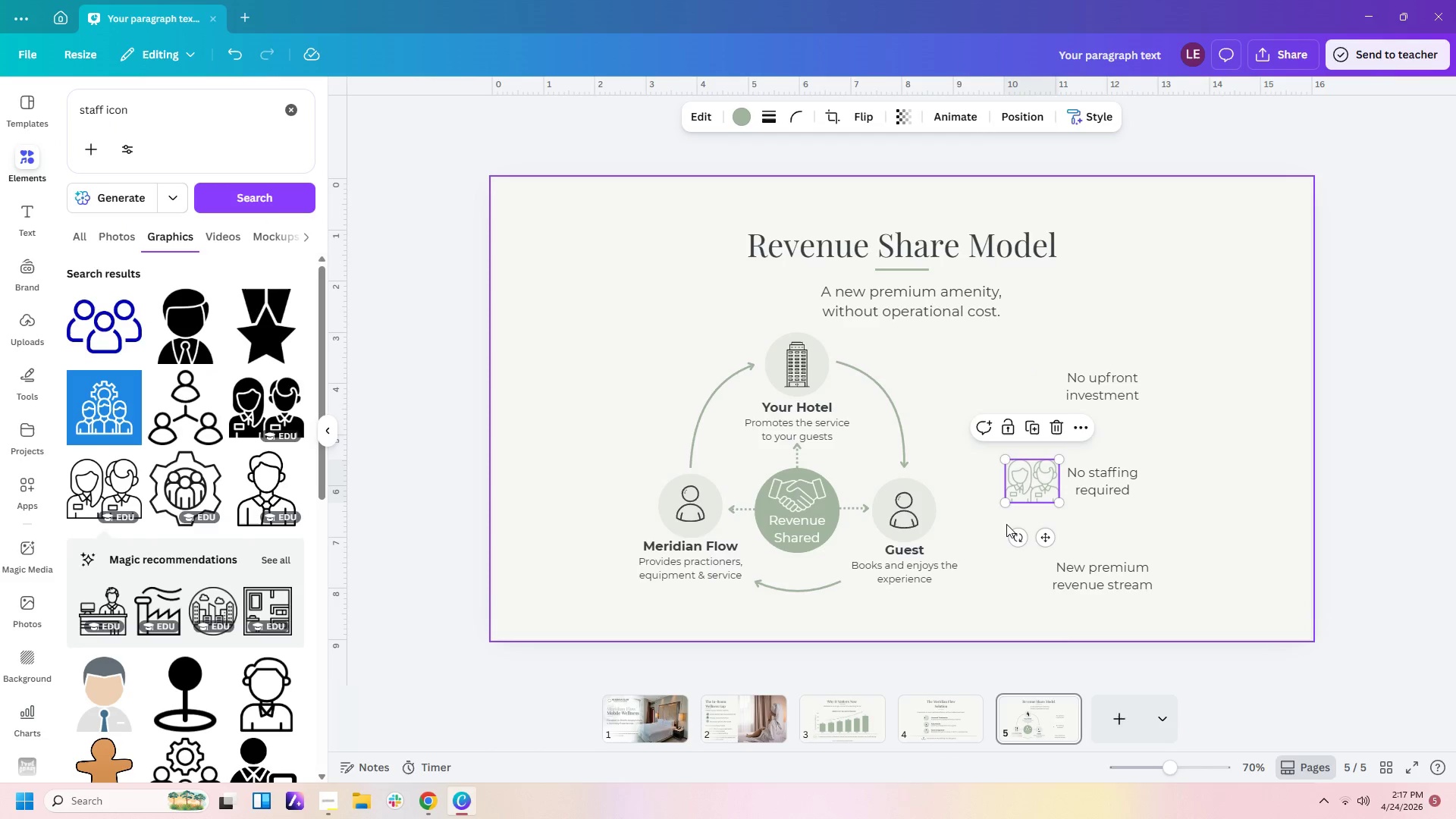 
left_click([993, 521])
 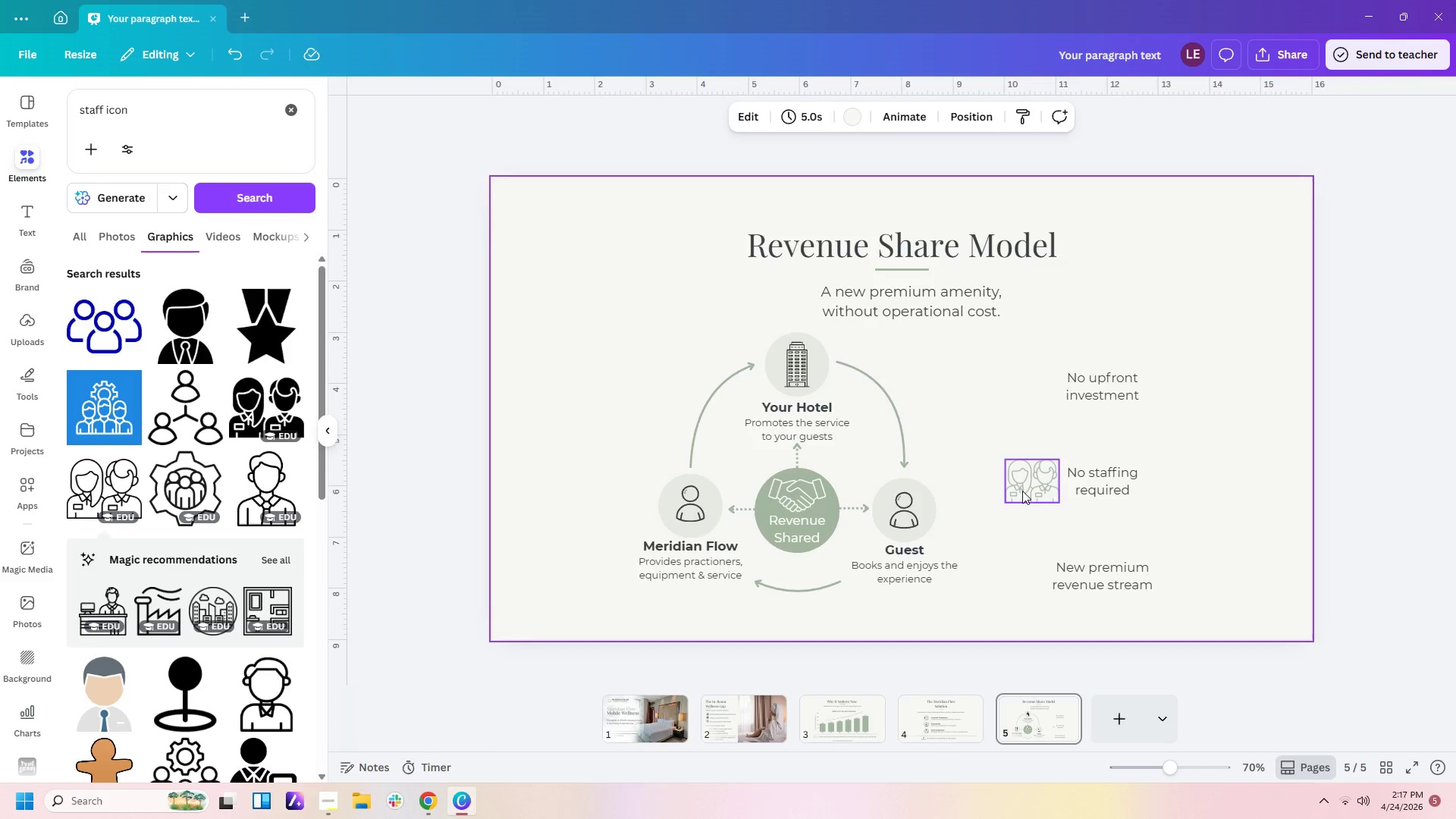 
left_click([1025, 489])
 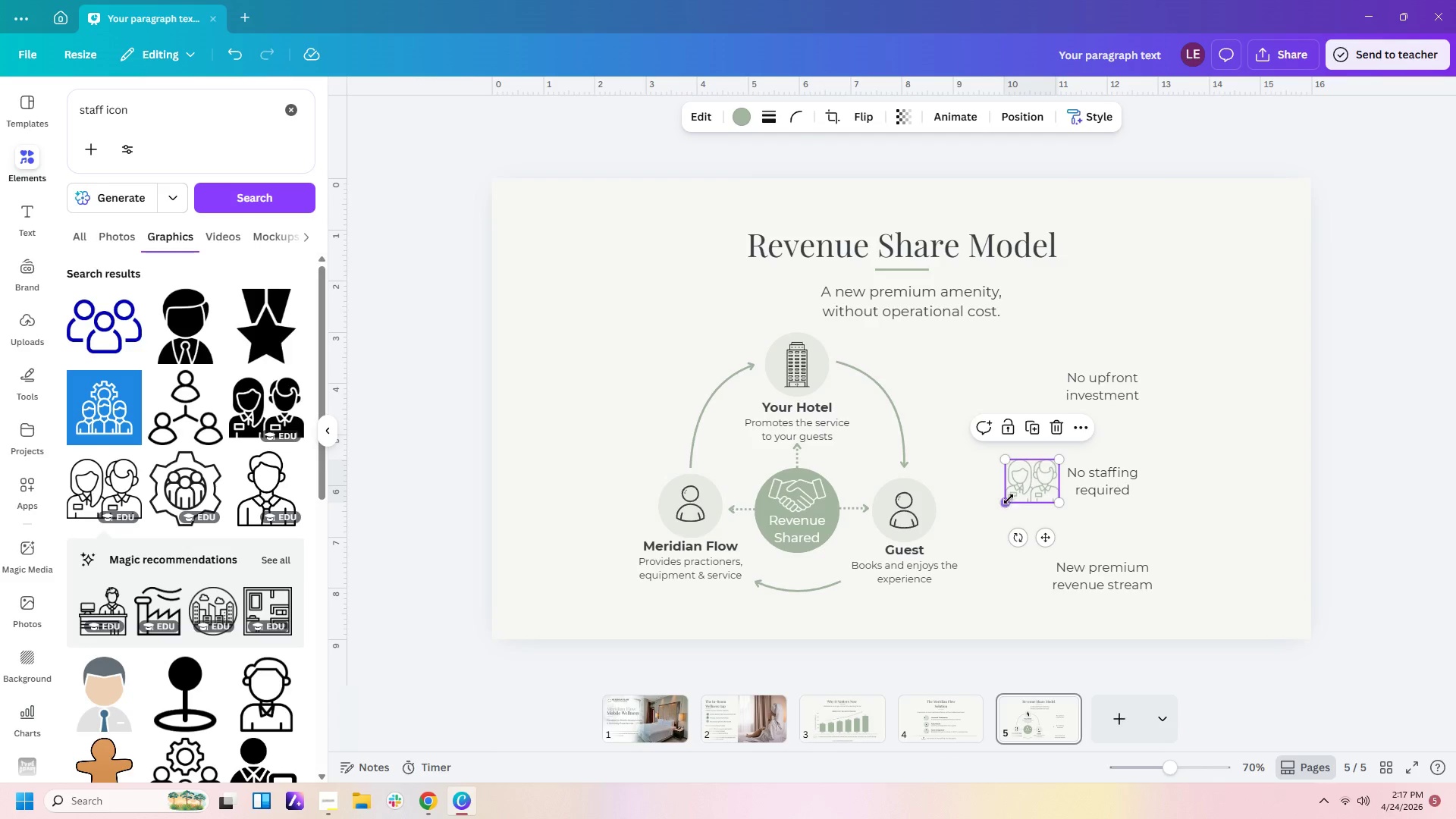 
left_click_drag(start_coordinate=[1006, 501], to_coordinate=[1012, 499])
 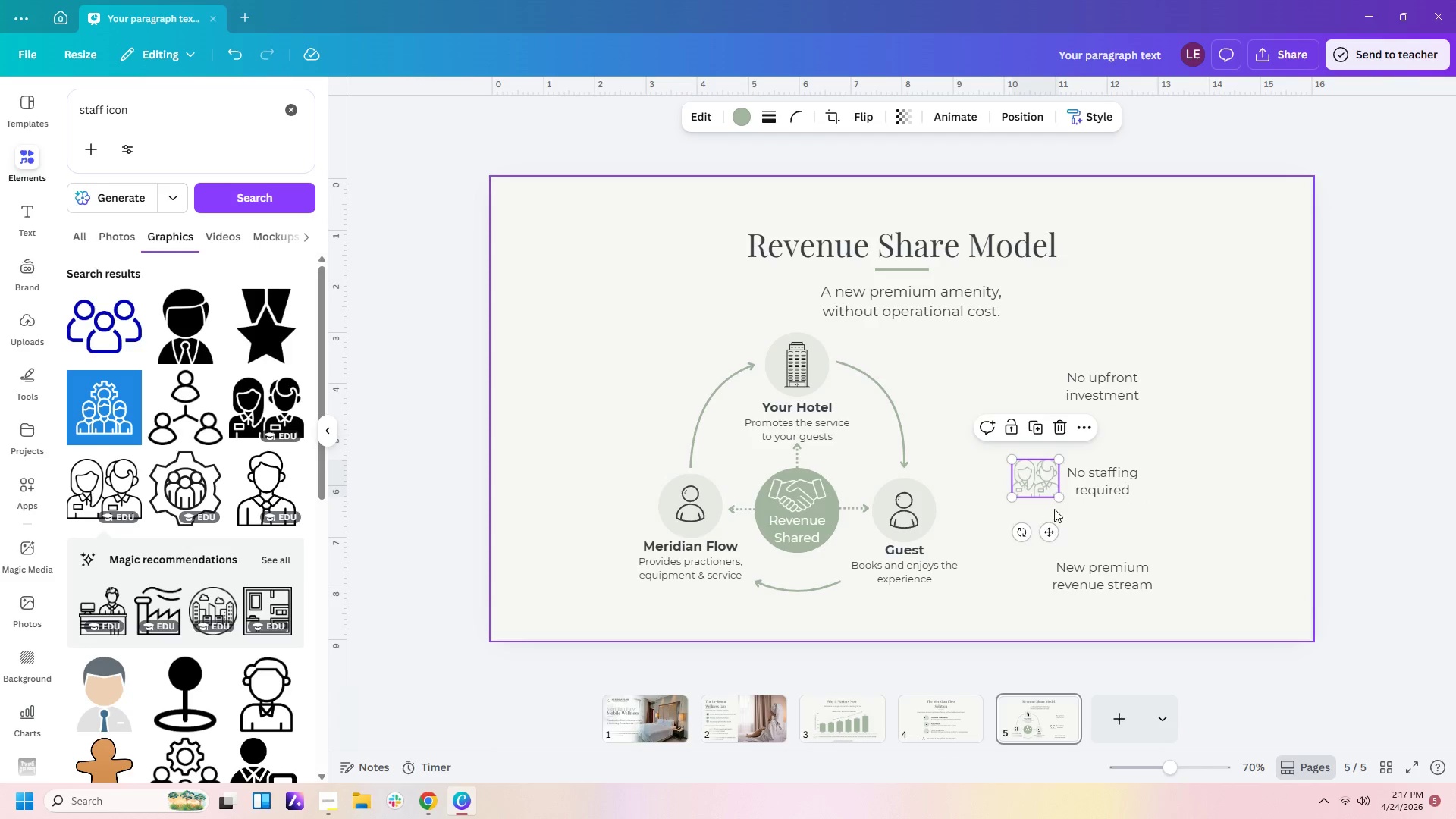 
left_click([1072, 507])
 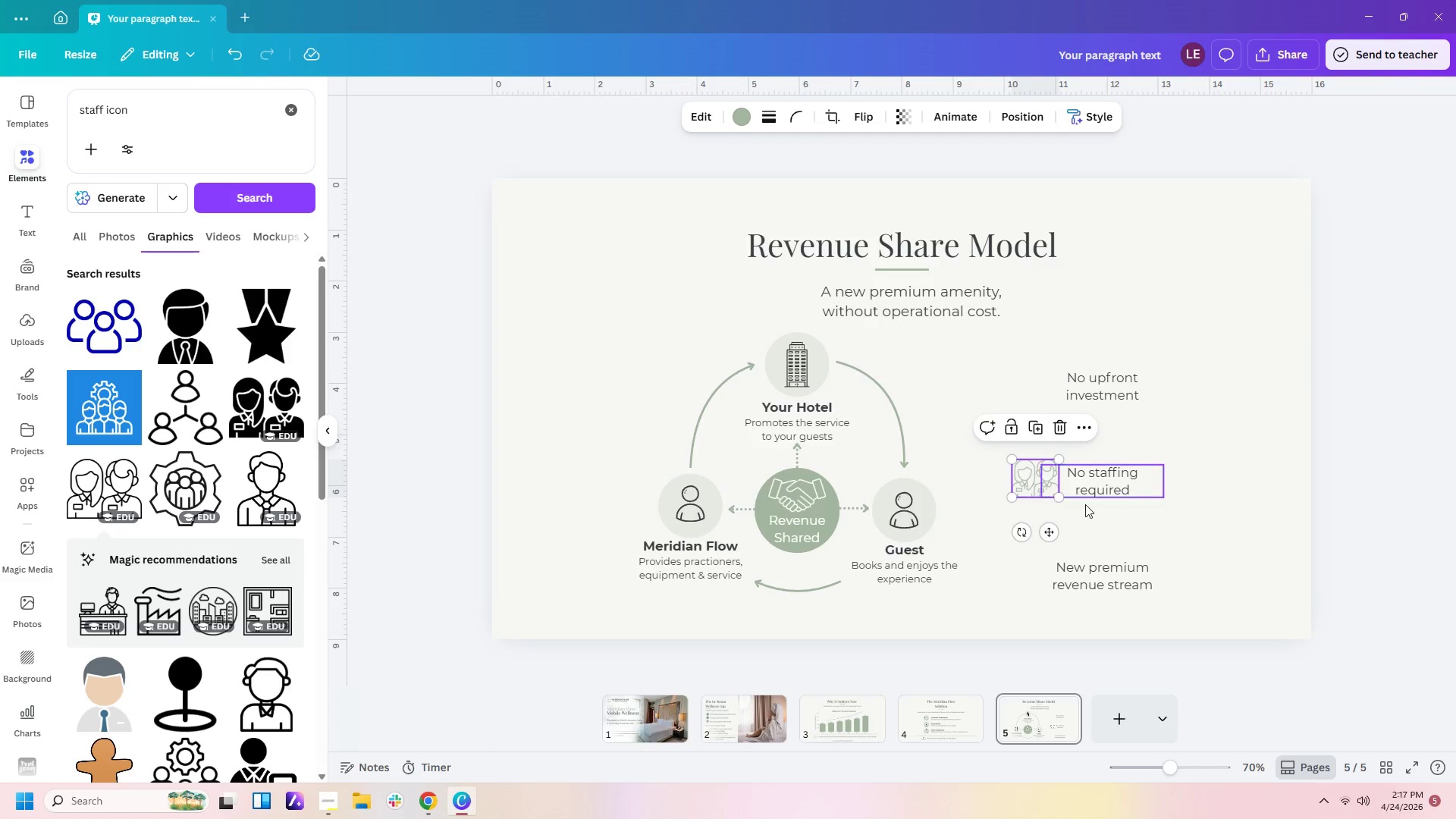 
left_click([1163, 526])
 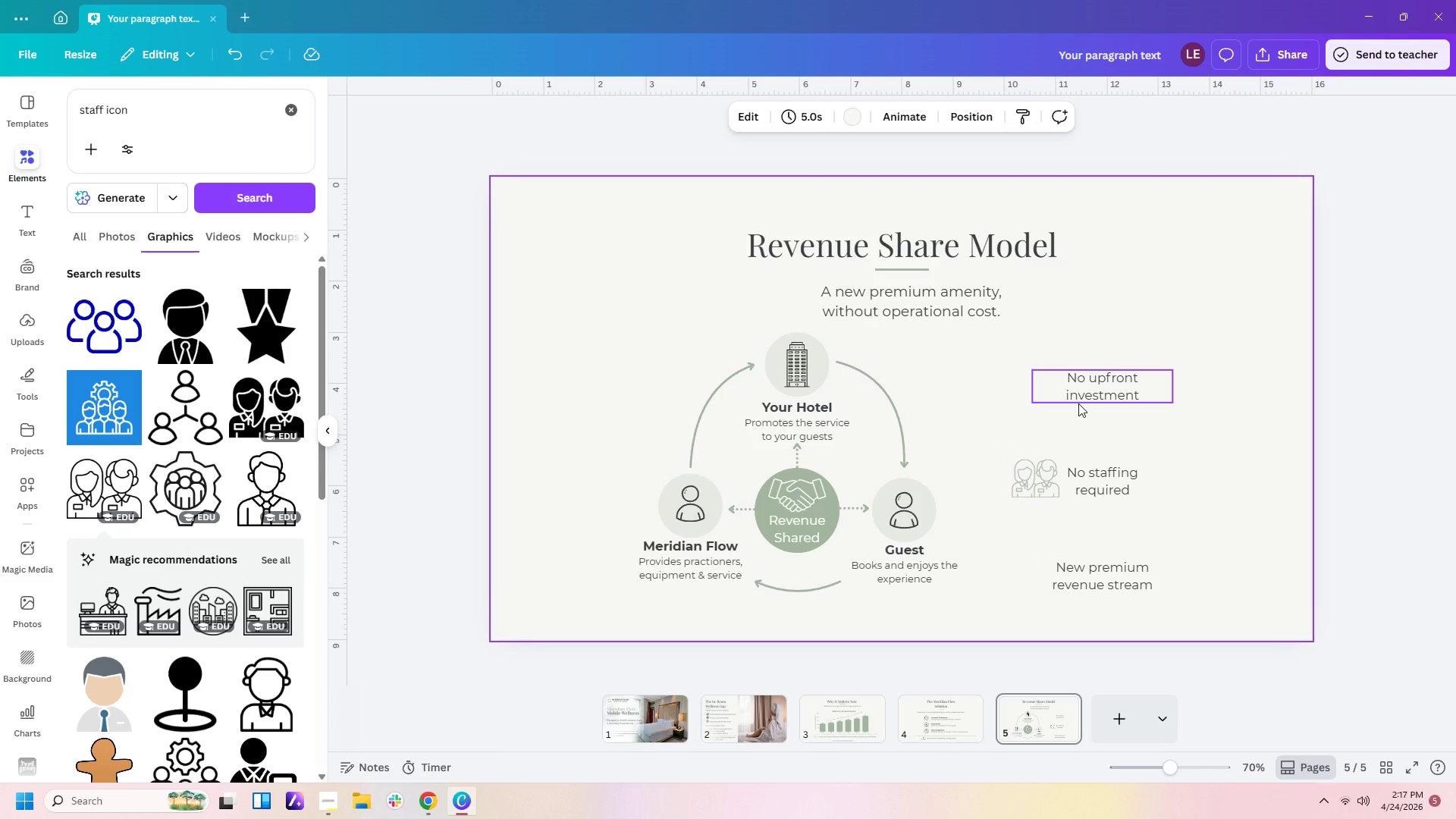 
left_click_drag(start_coordinate=[1037, 483], to_coordinate=[1103, 450])
 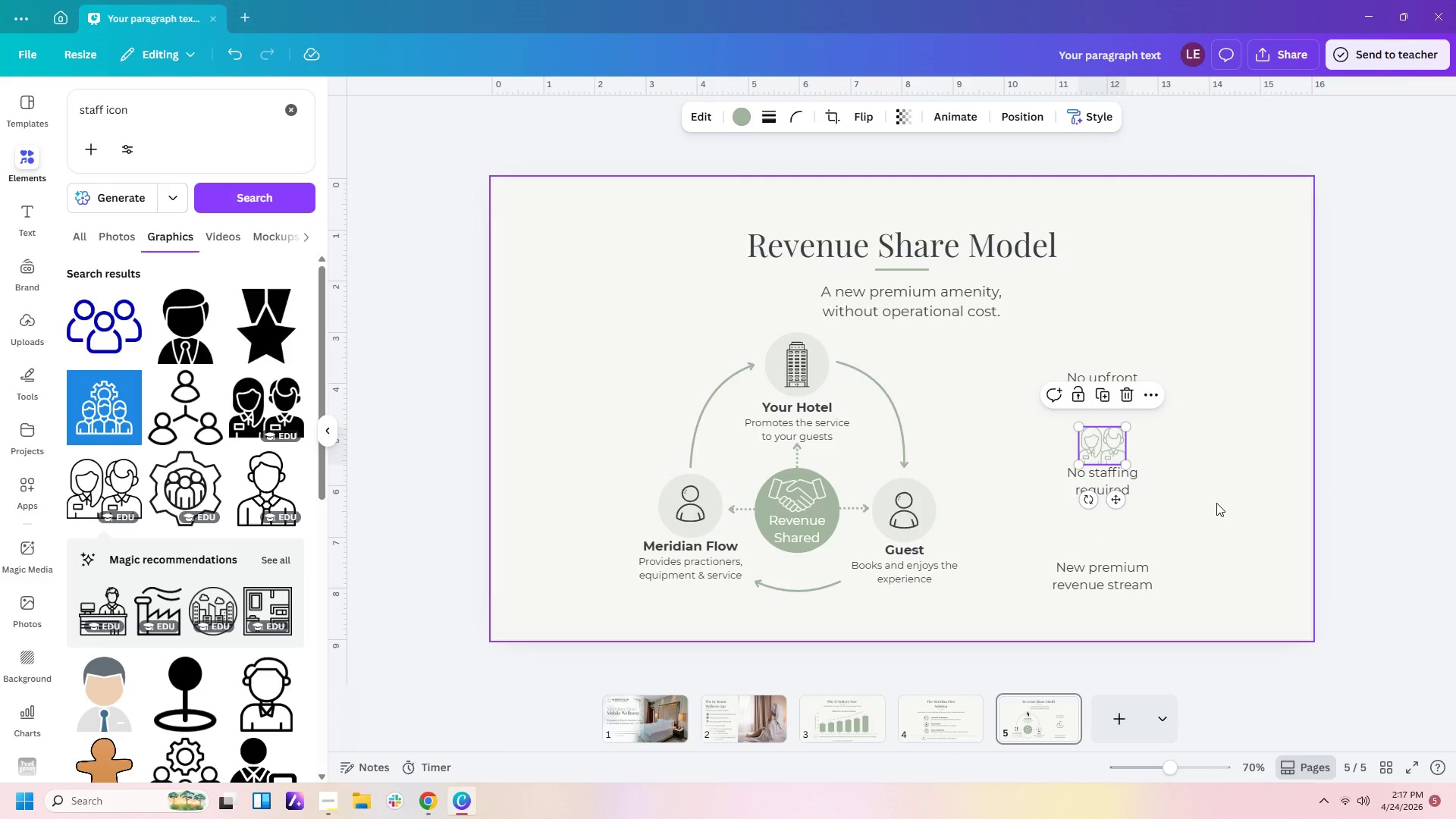 
left_click([1216, 503])
 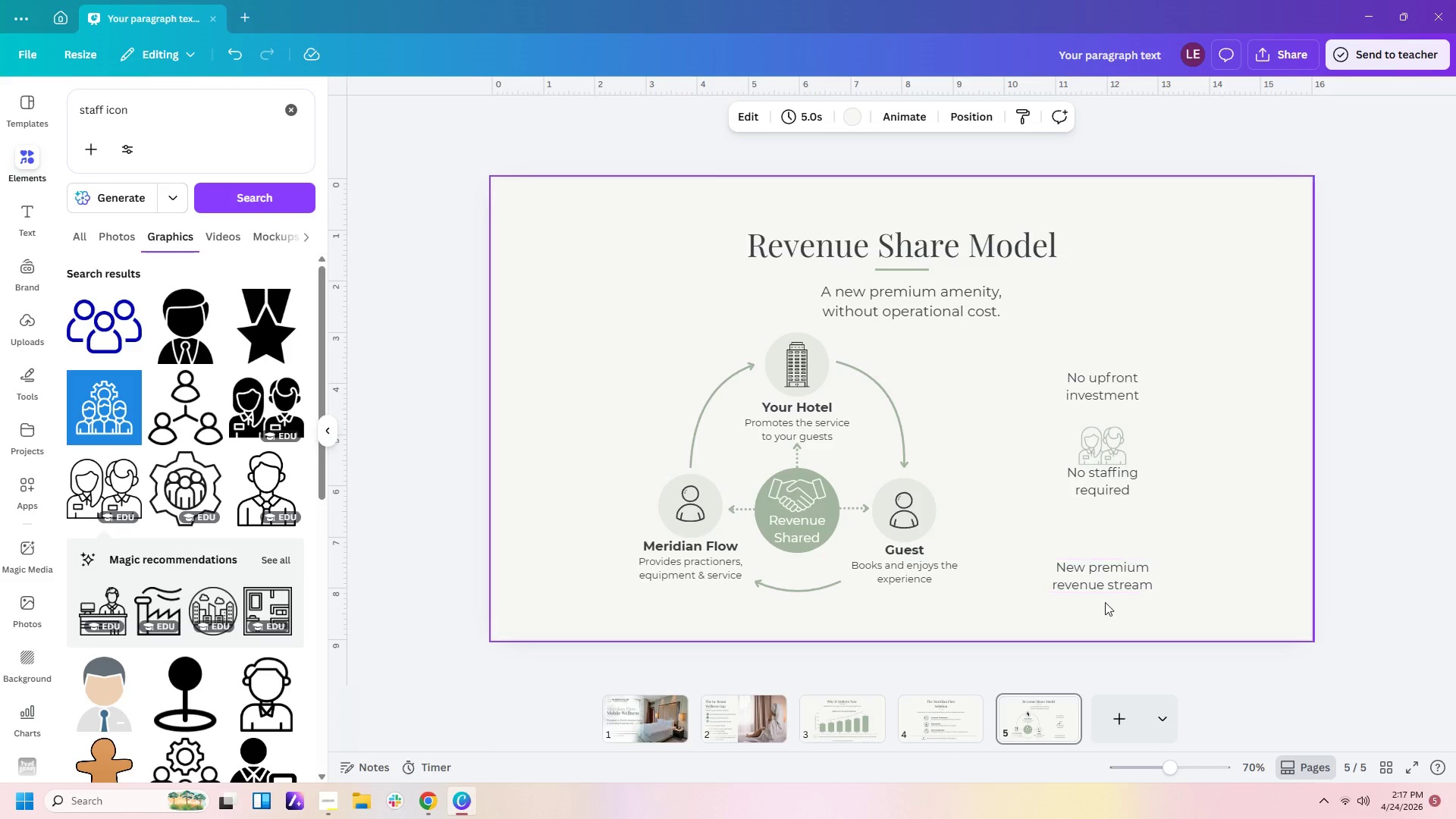 
left_click_drag(start_coordinate=[1100, 579], to_coordinate=[1104, 576])
 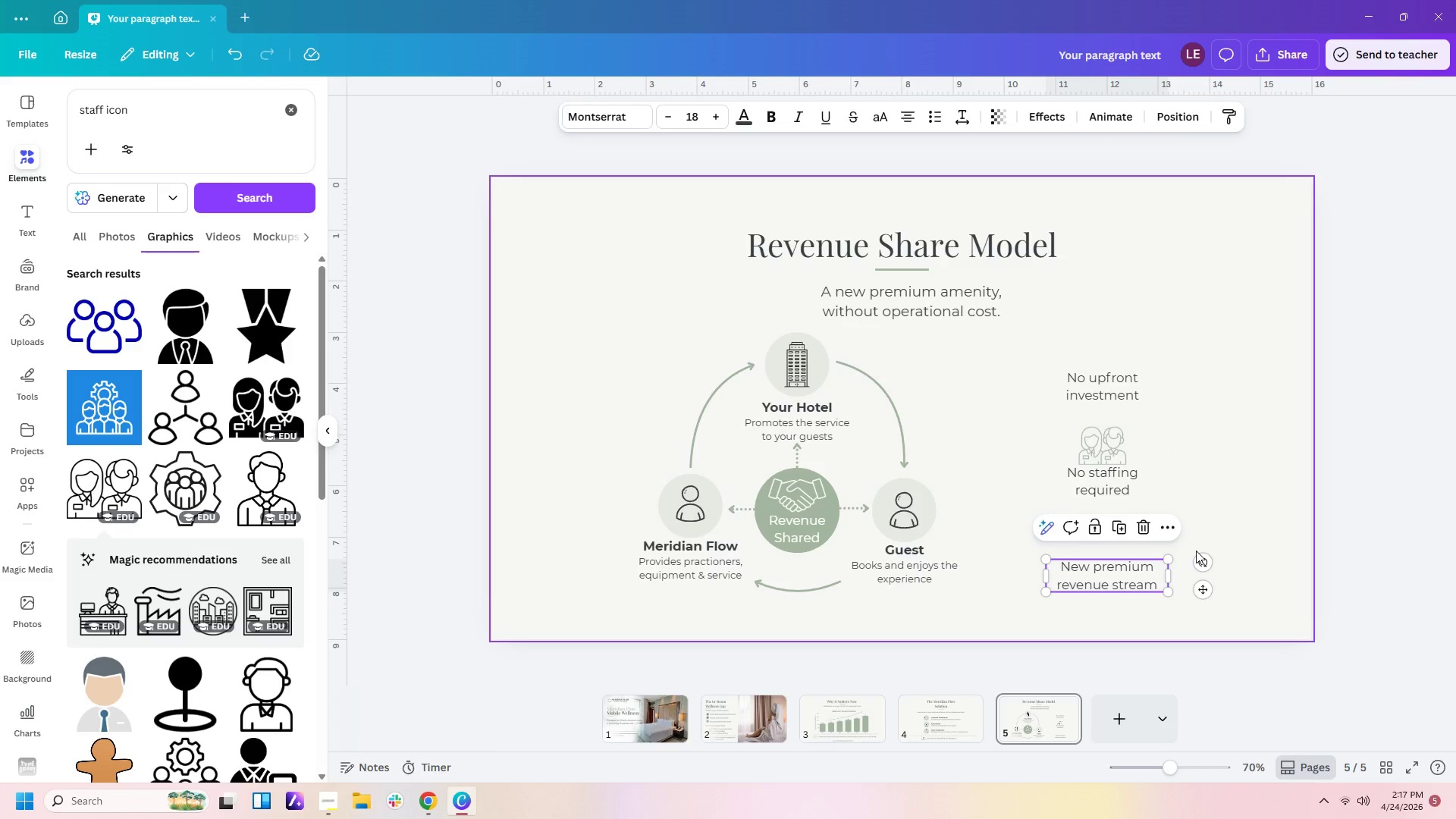 
left_click([1196, 551])
 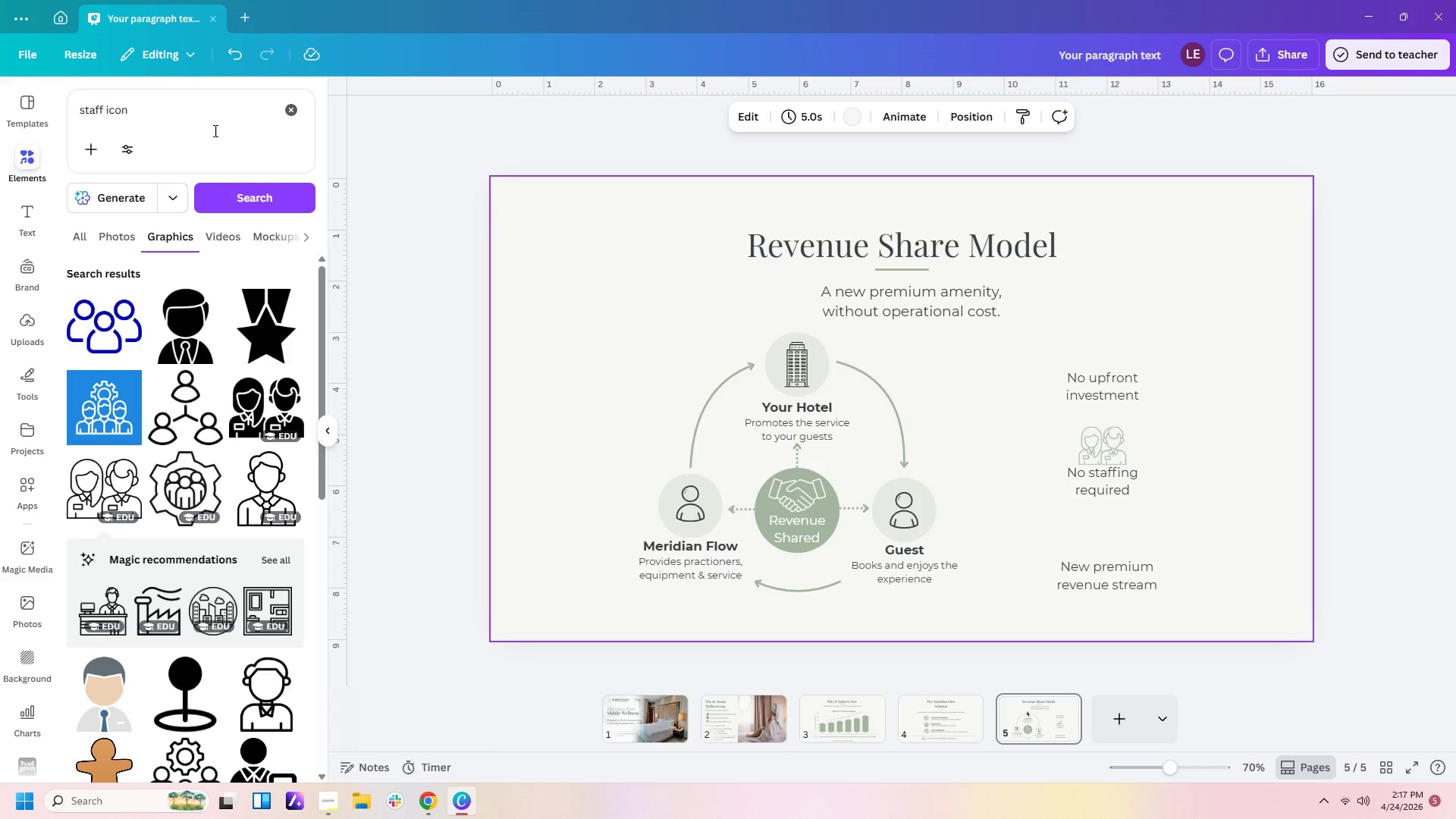 
left_click_drag(start_coordinate=[196, 113], to_coordinate=[0, 68])
 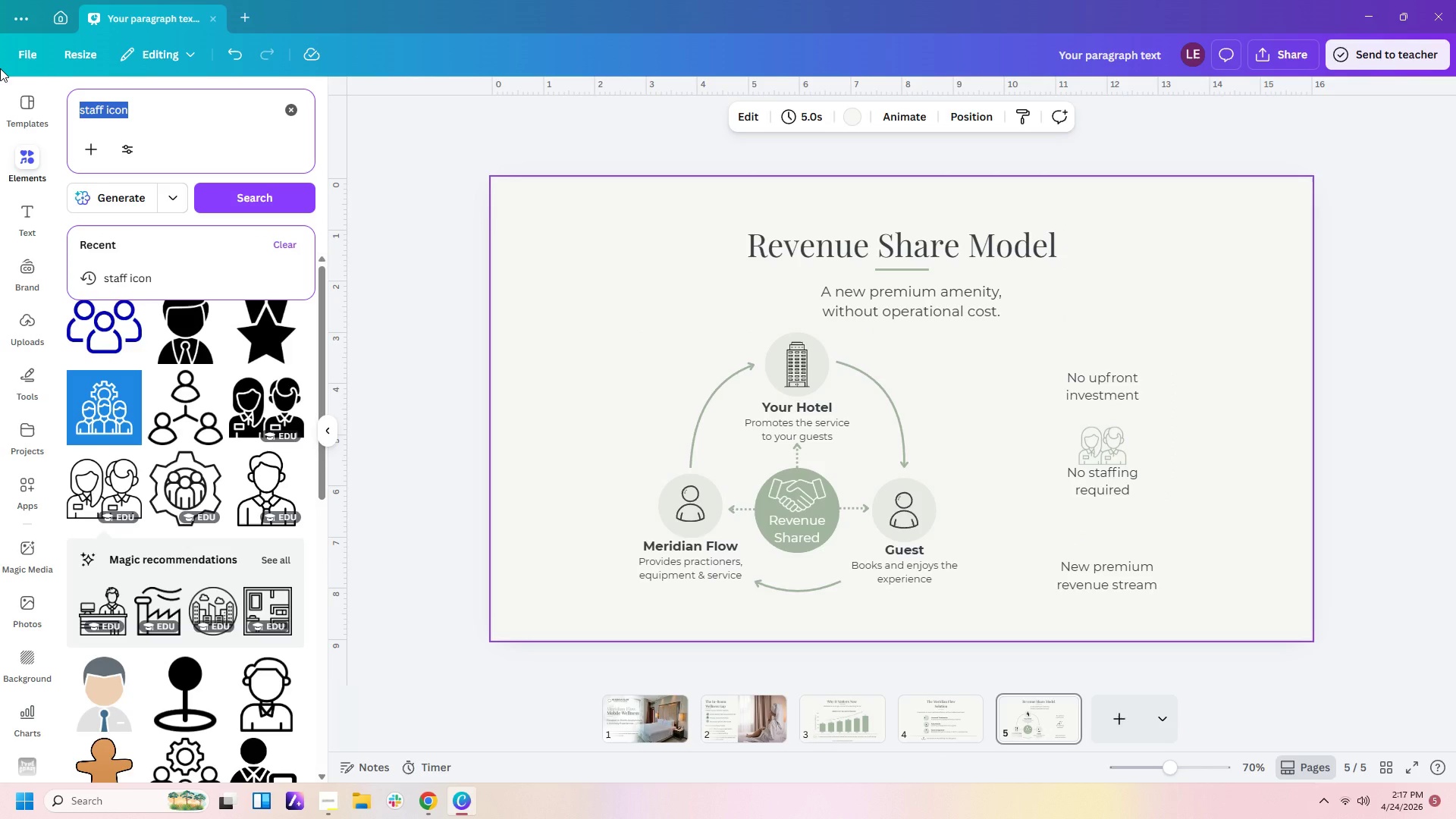 
type(stream)
 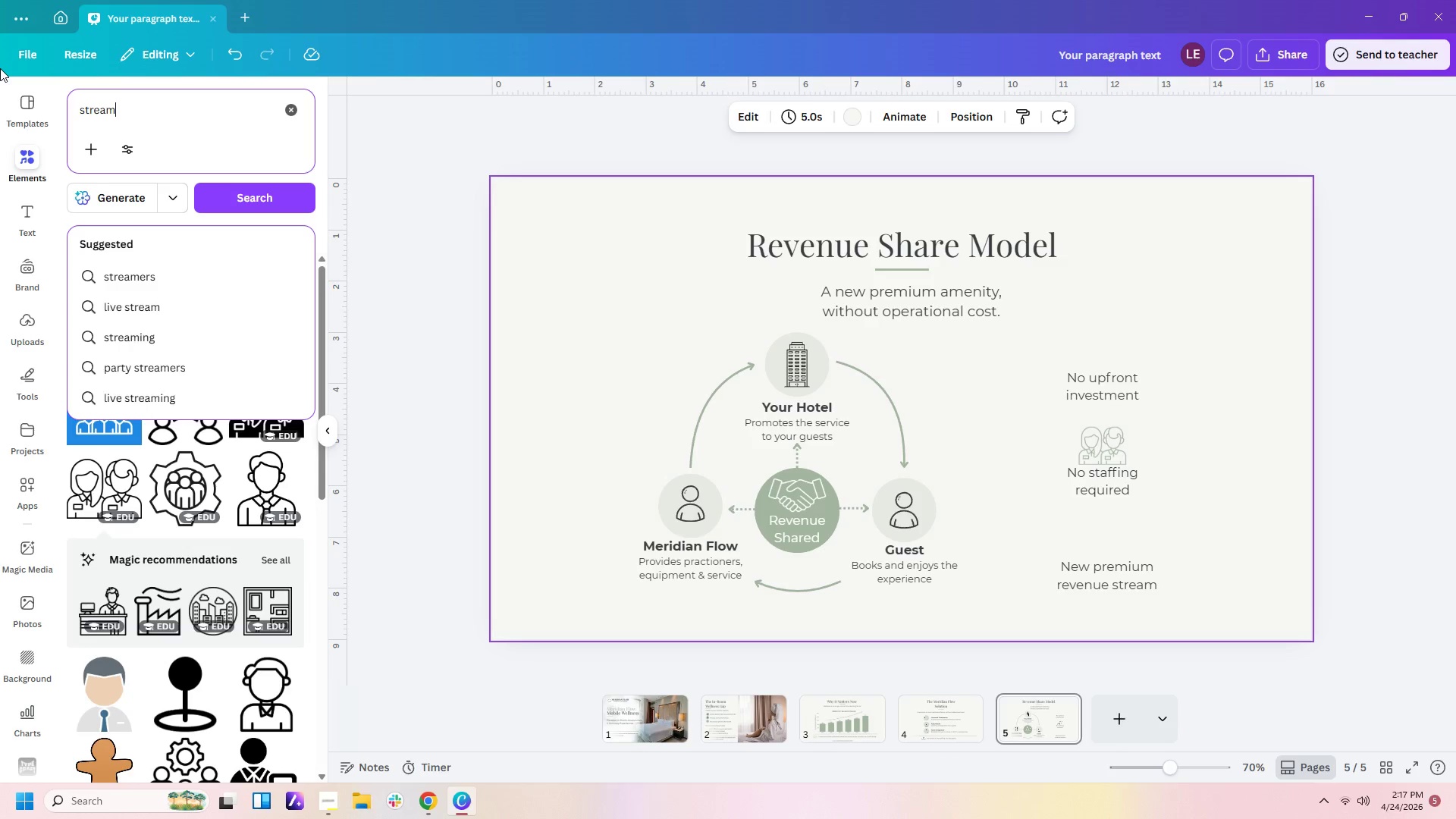 
key(Enter)
 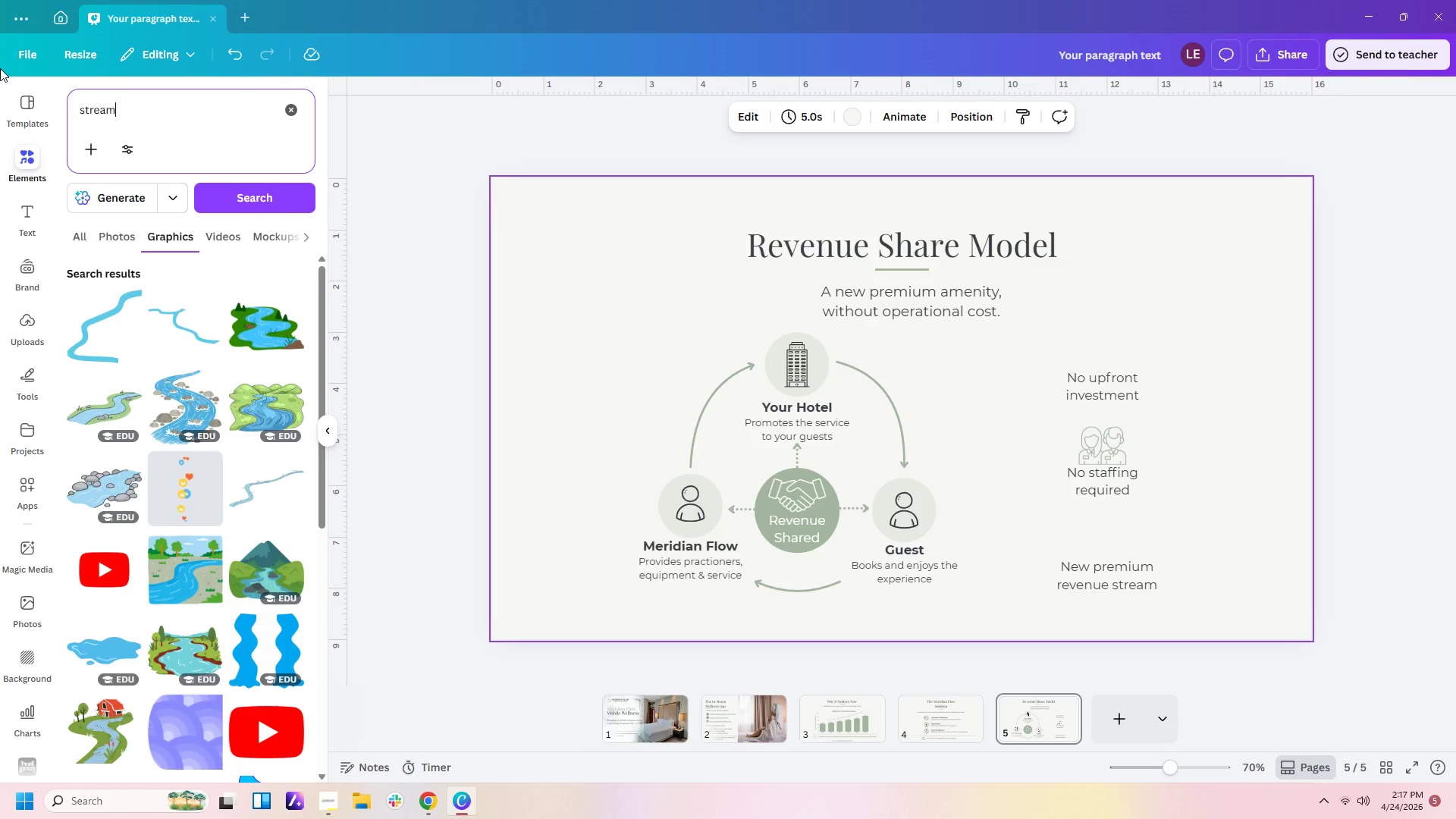 
type( rp)
key(Backspace)
key(Backspace)
type(revenue icon)
 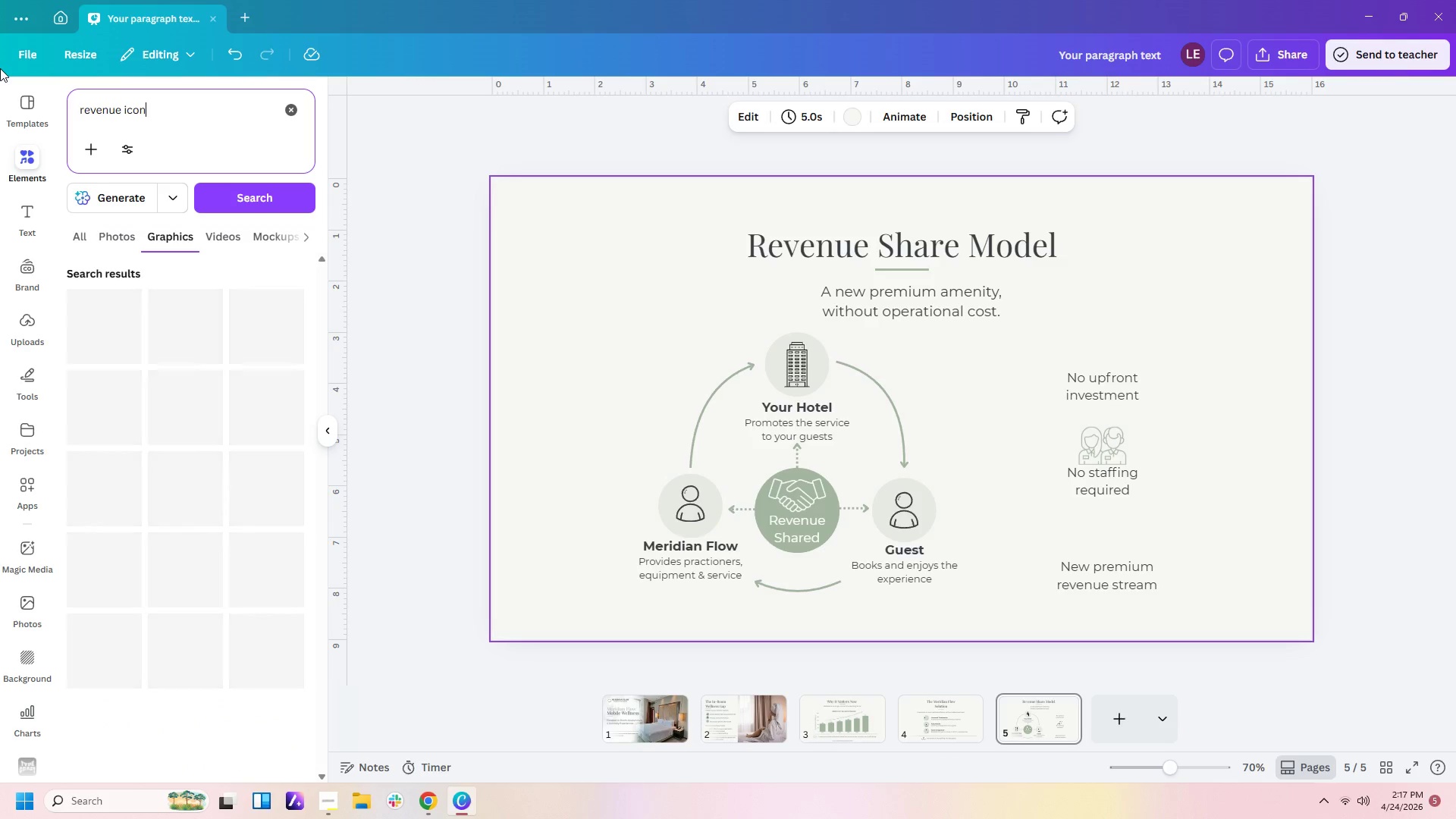 
key(Enter)
 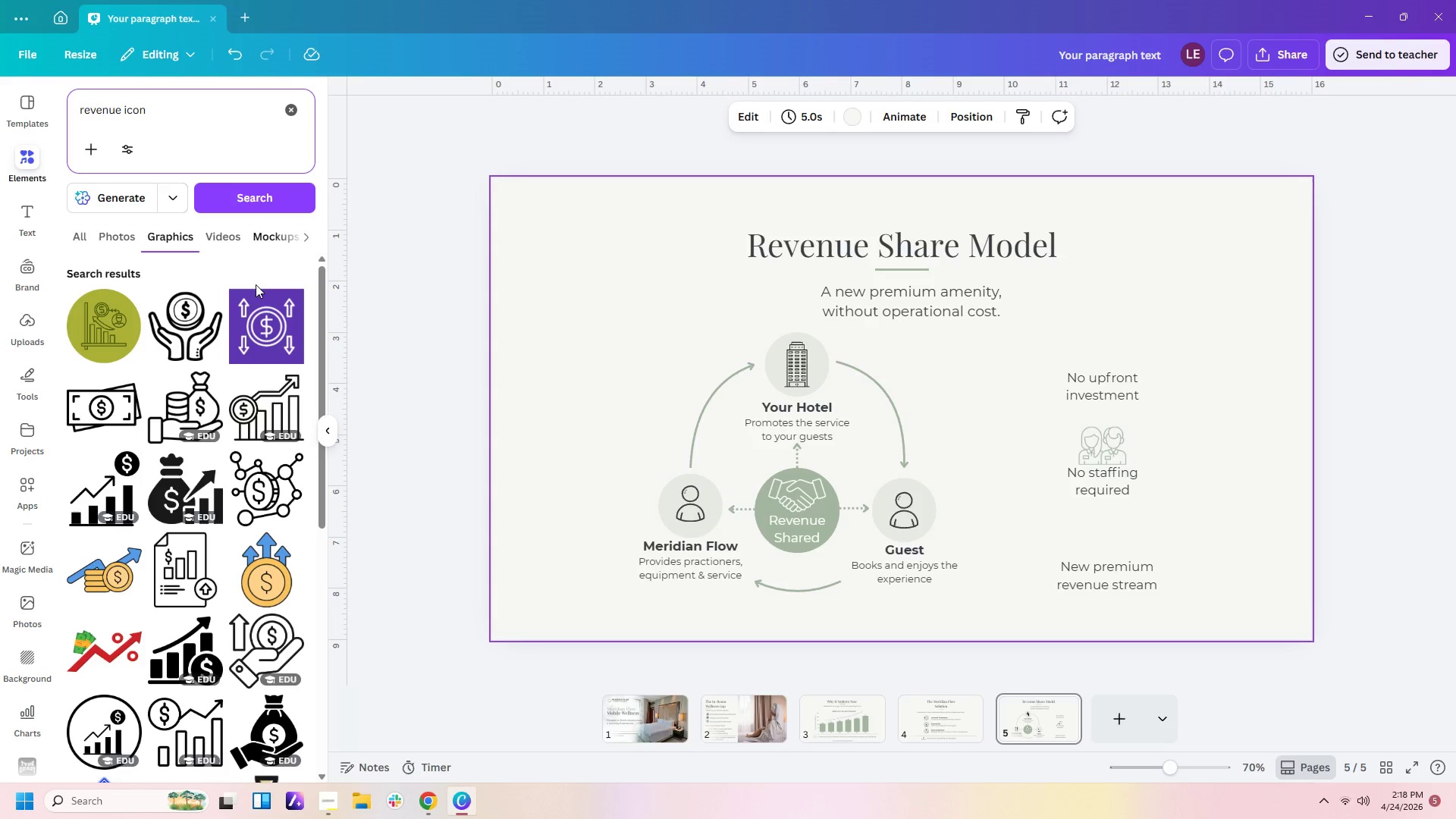 
wait(6.42)
 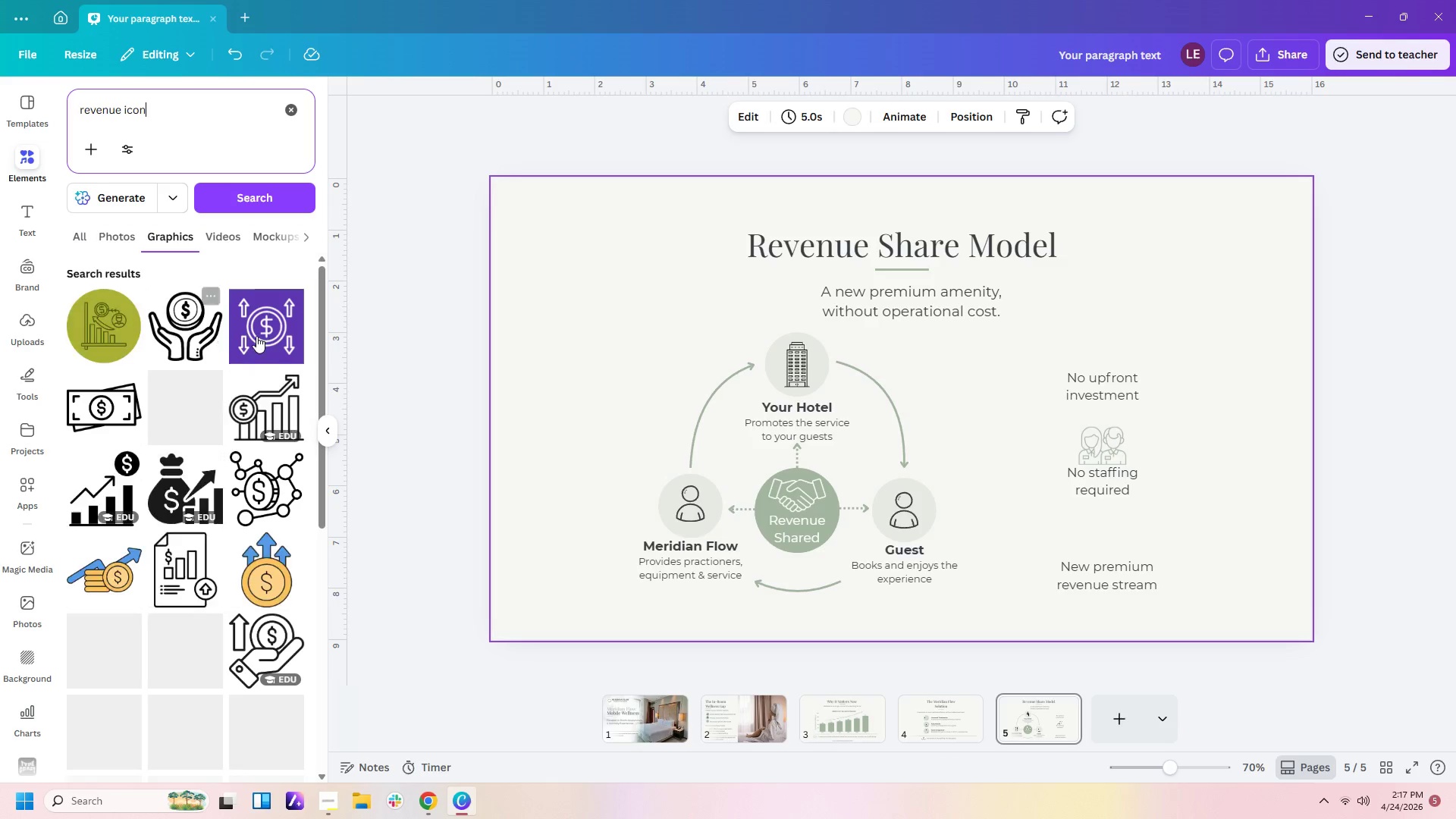 
mouse_move([209, 371])
 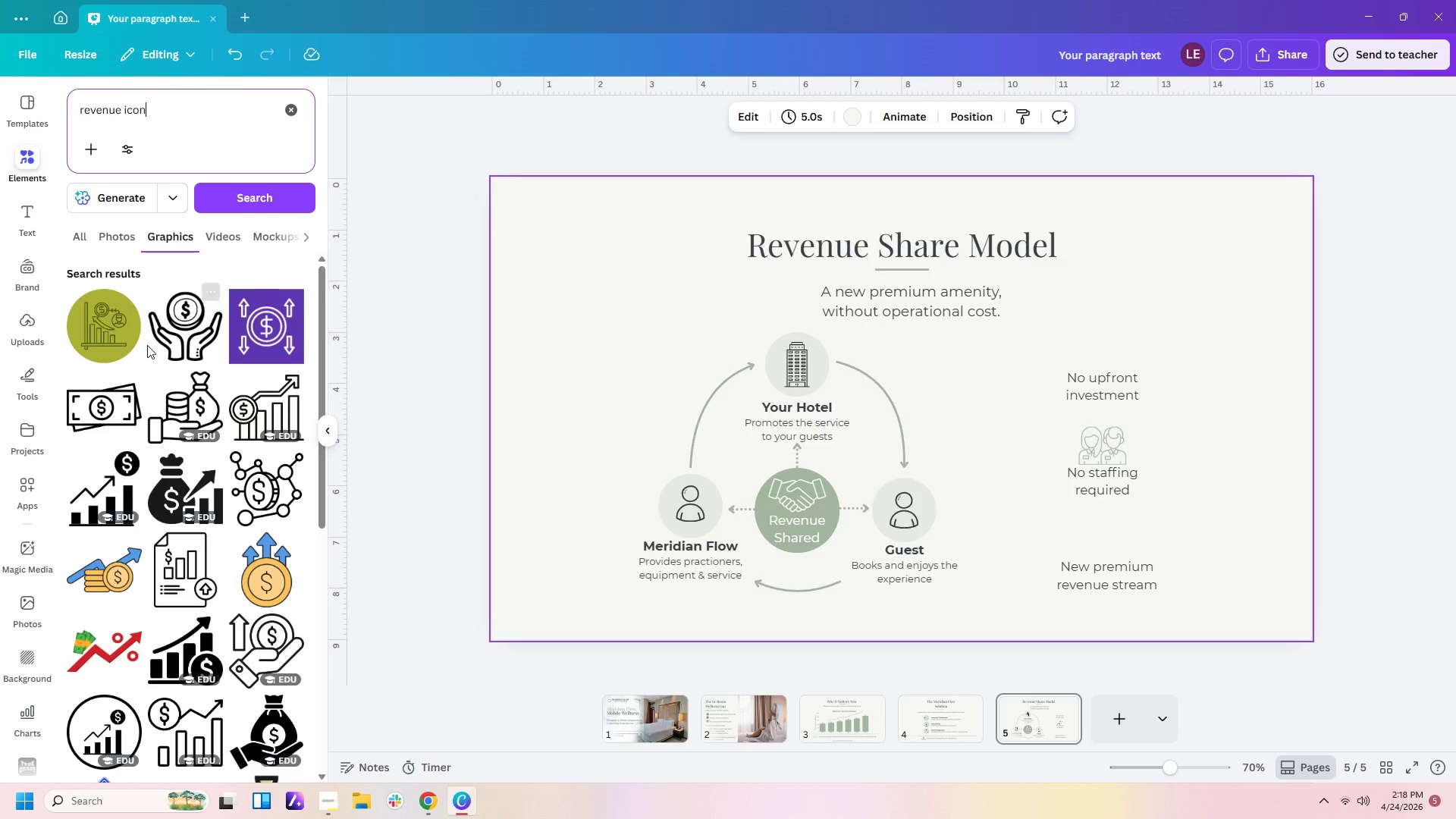 
scroll: coordinate [257, 587], scroll_direction: down, amount: 3.0
 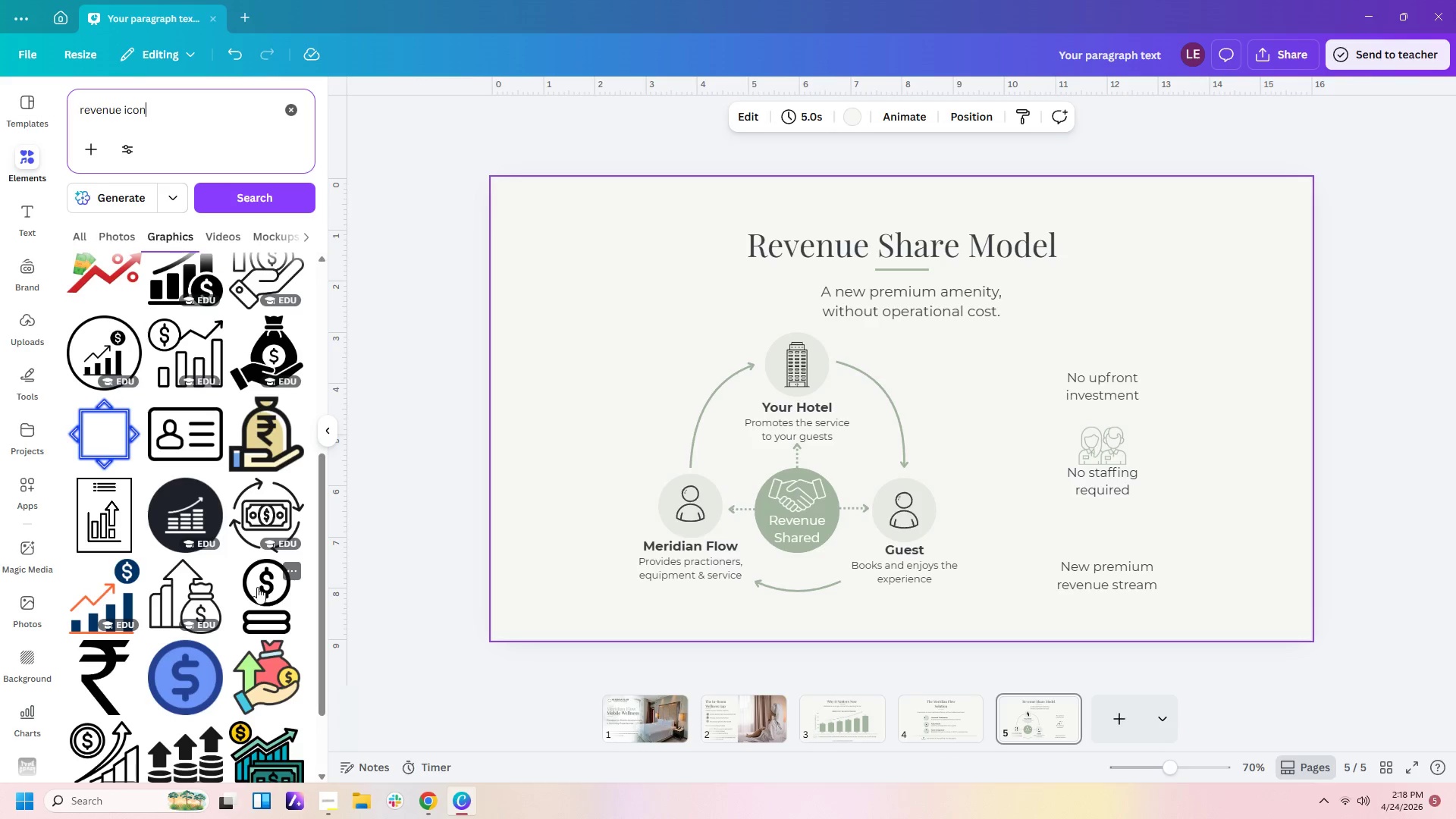 
scroll: coordinate [257, 587], scroll_direction: up, amount: 1.0
 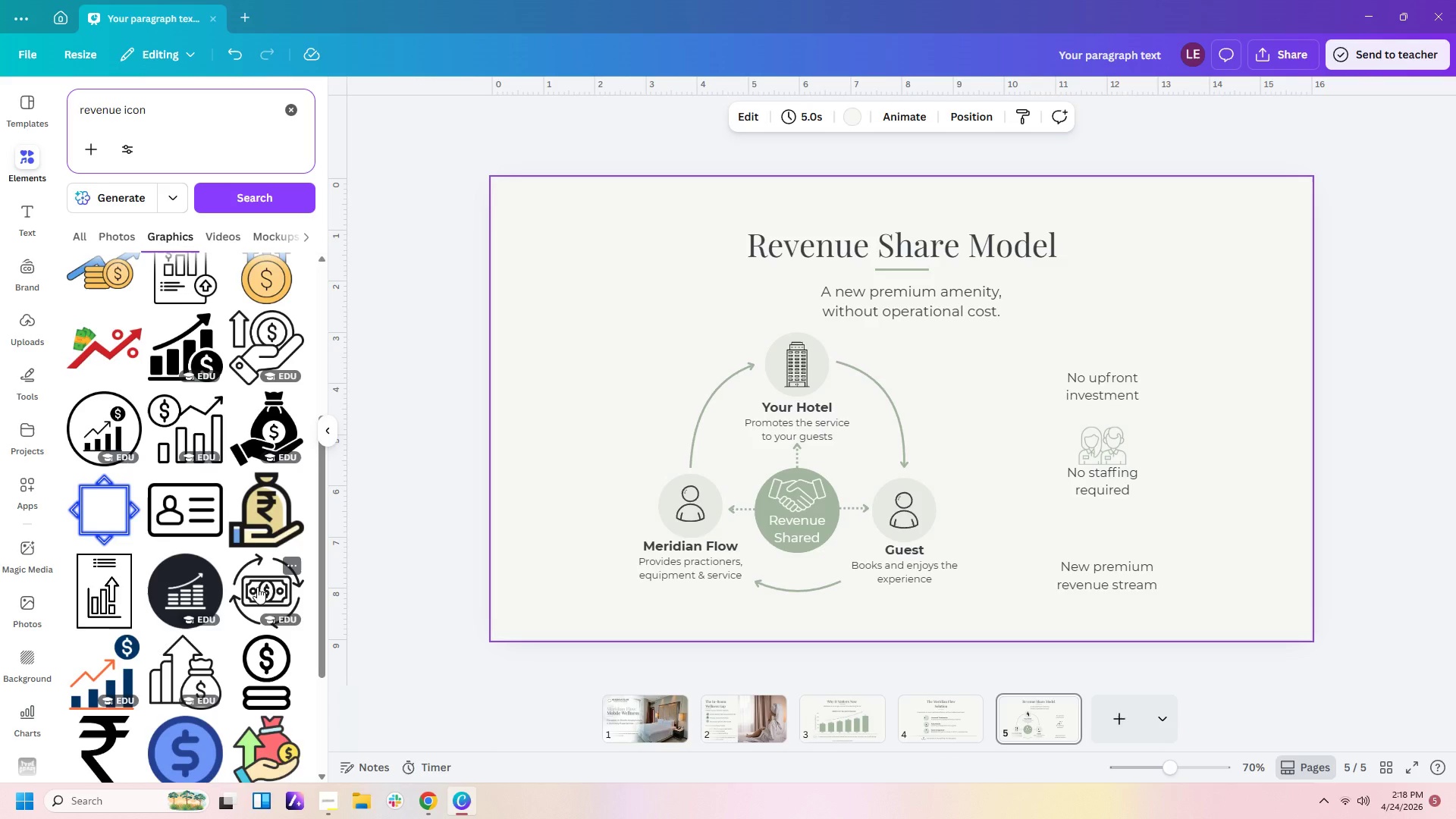 
scroll: coordinate [257, 587], scroll_direction: down, amount: 3.0
 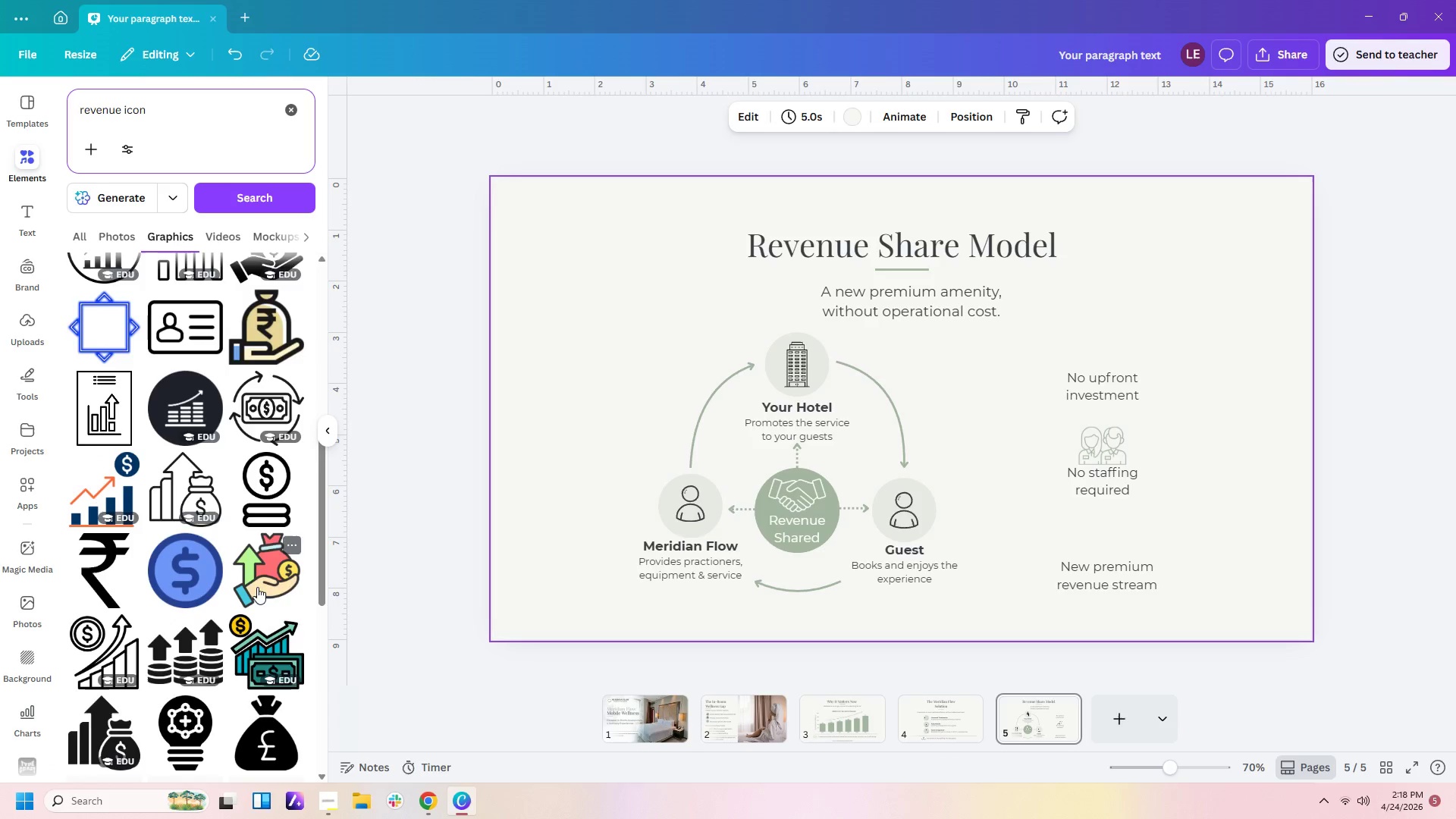 
scroll: coordinate [257, 587], scroll_direction: up, amount: 1.0
 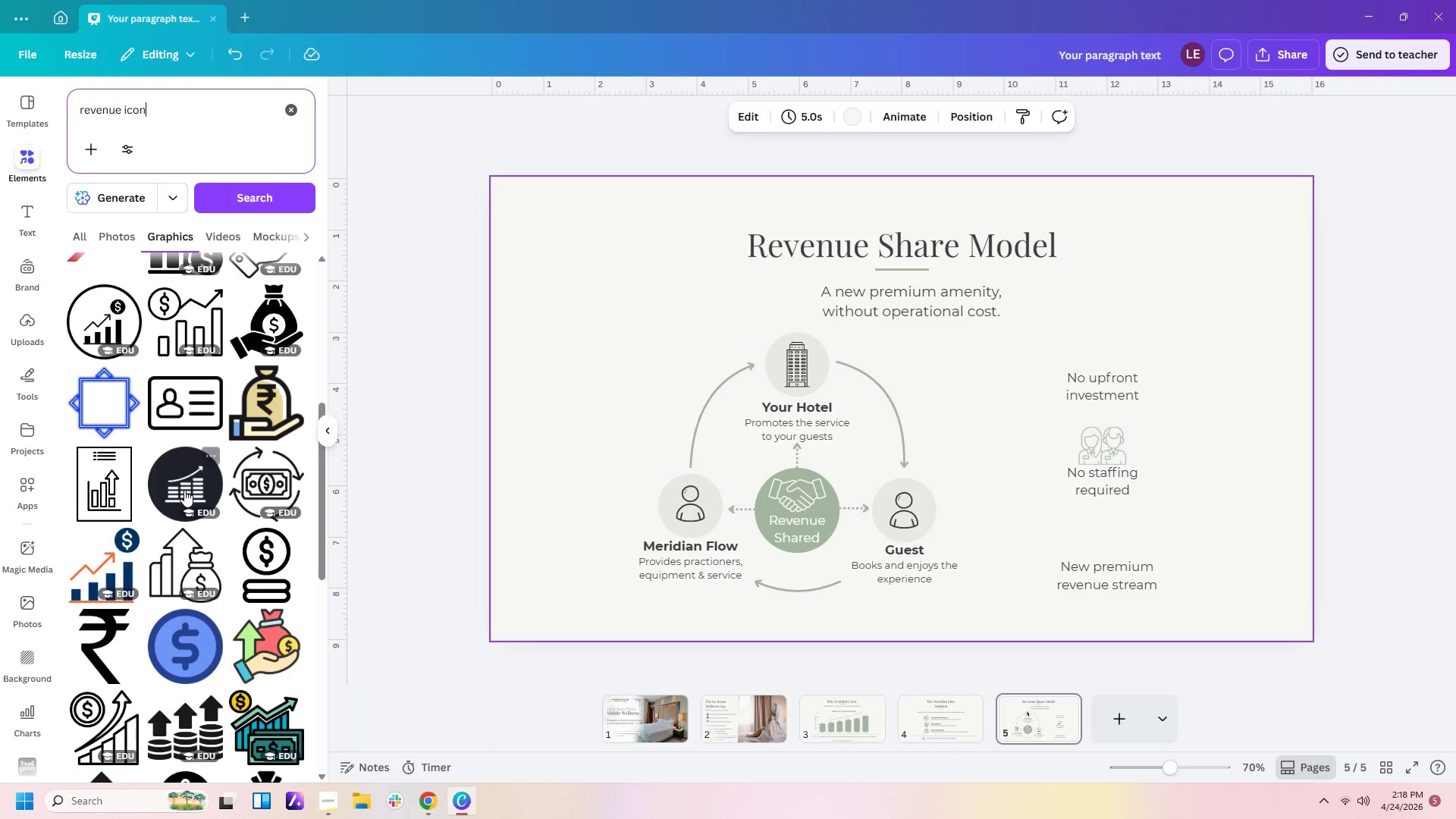 
scroll: coordinate [234, 568], scroll_direction: down, amount: 9.0
 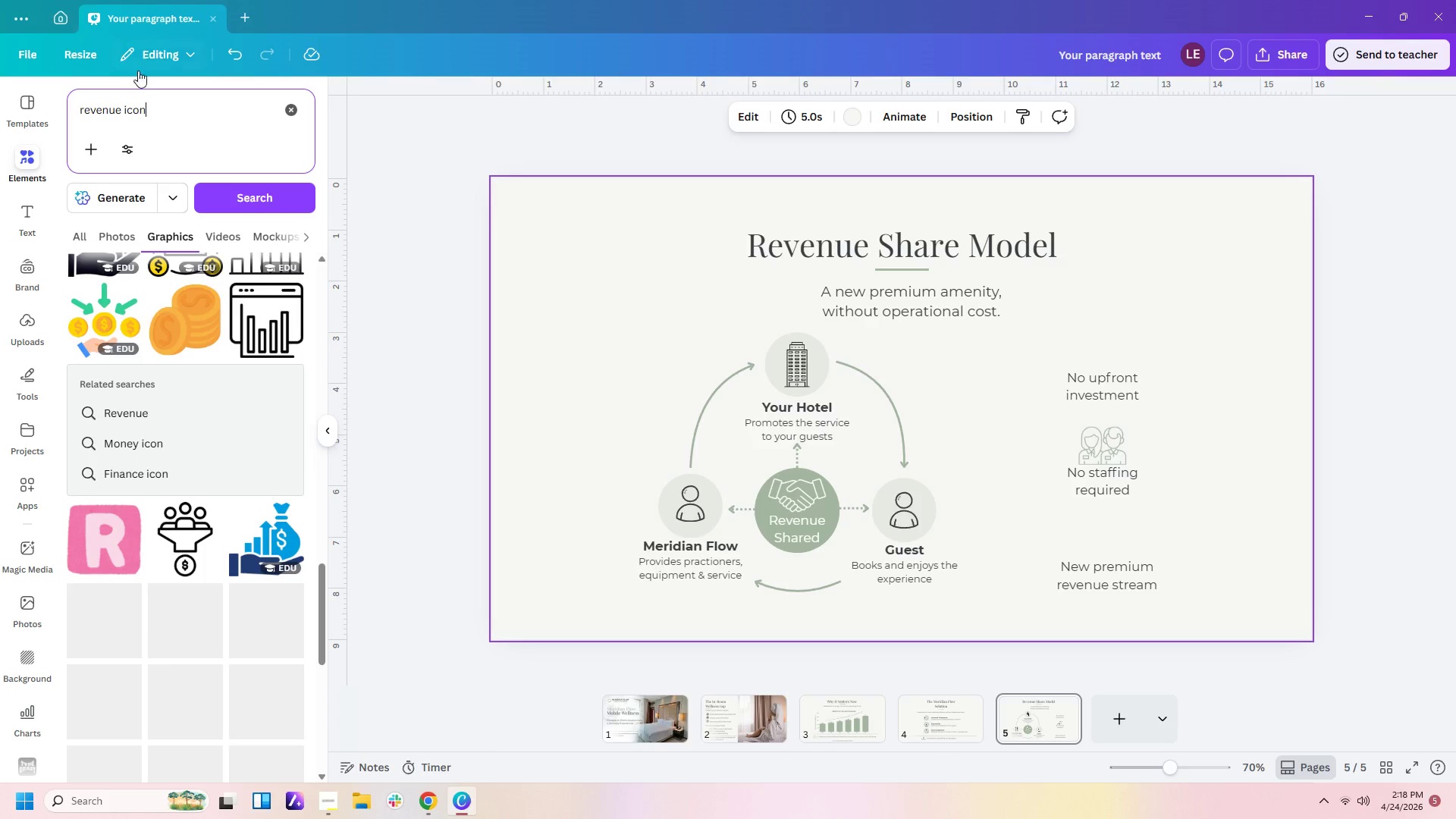 
left_click_drag(start_coordinate=[174, 123], to_coordinate=[0, 58])
 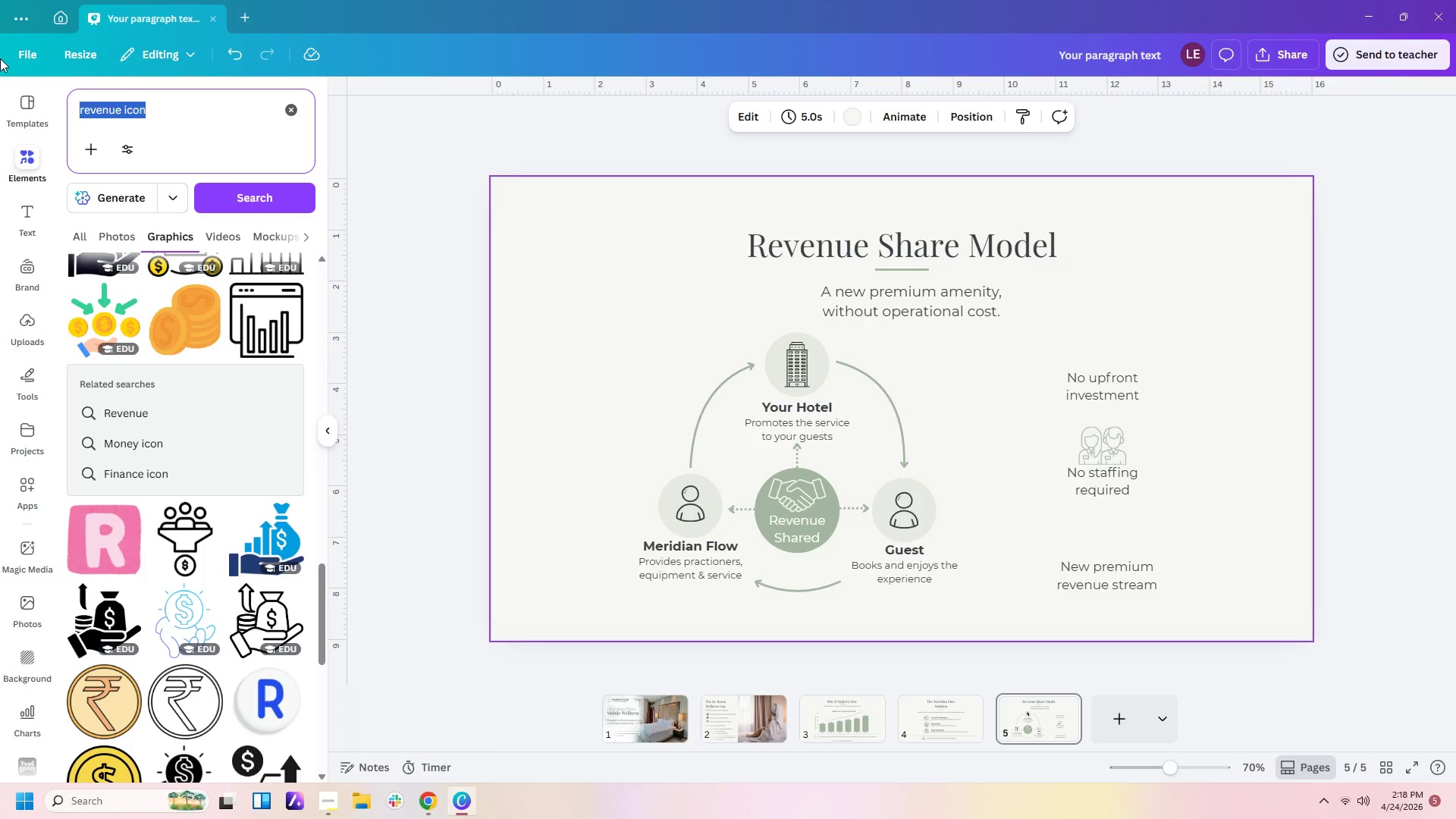 
type(bag icon)
 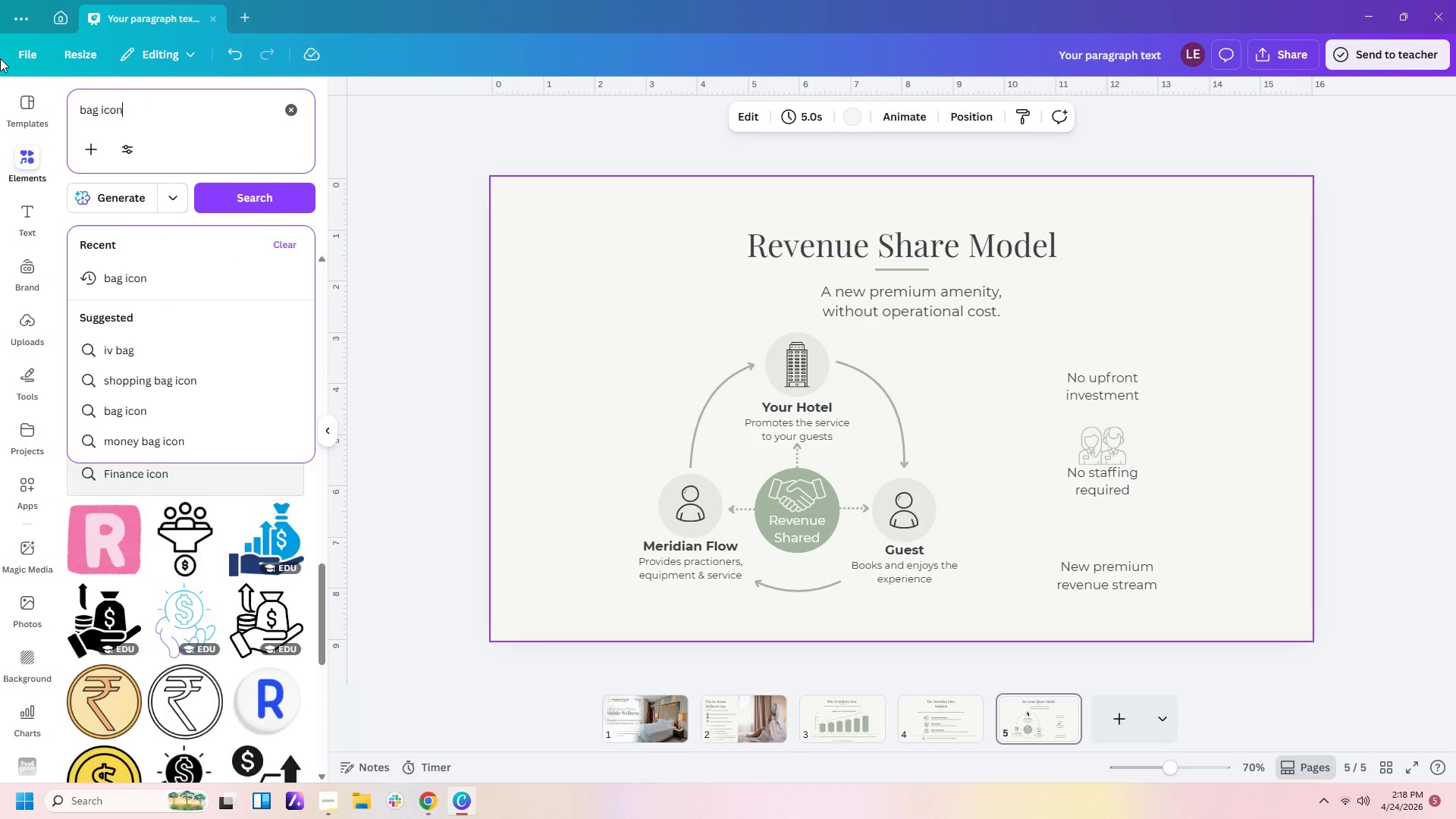 
key(Enter)
 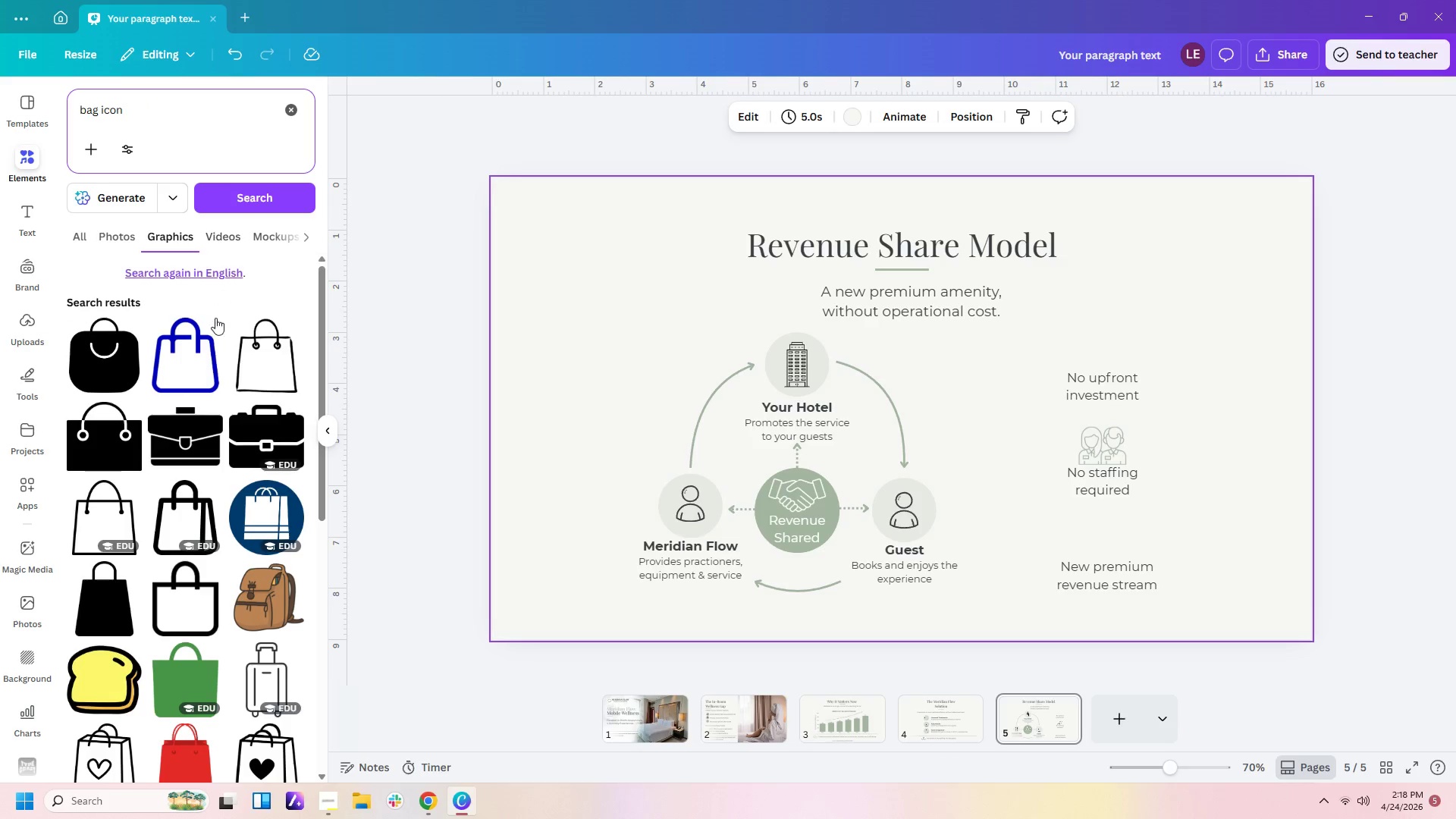 
left_click([255, 359])
 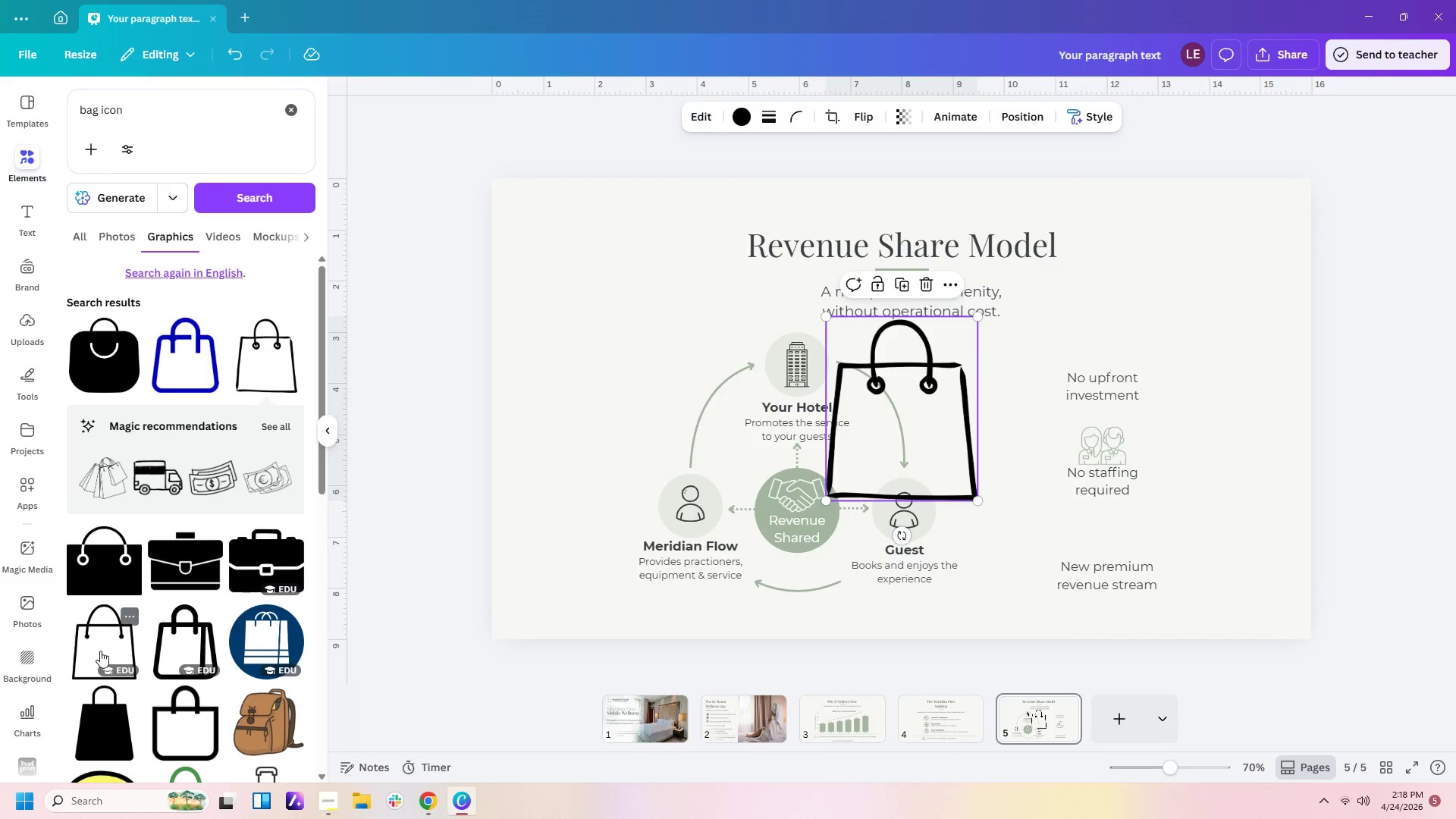 
left_click([98, 647])
 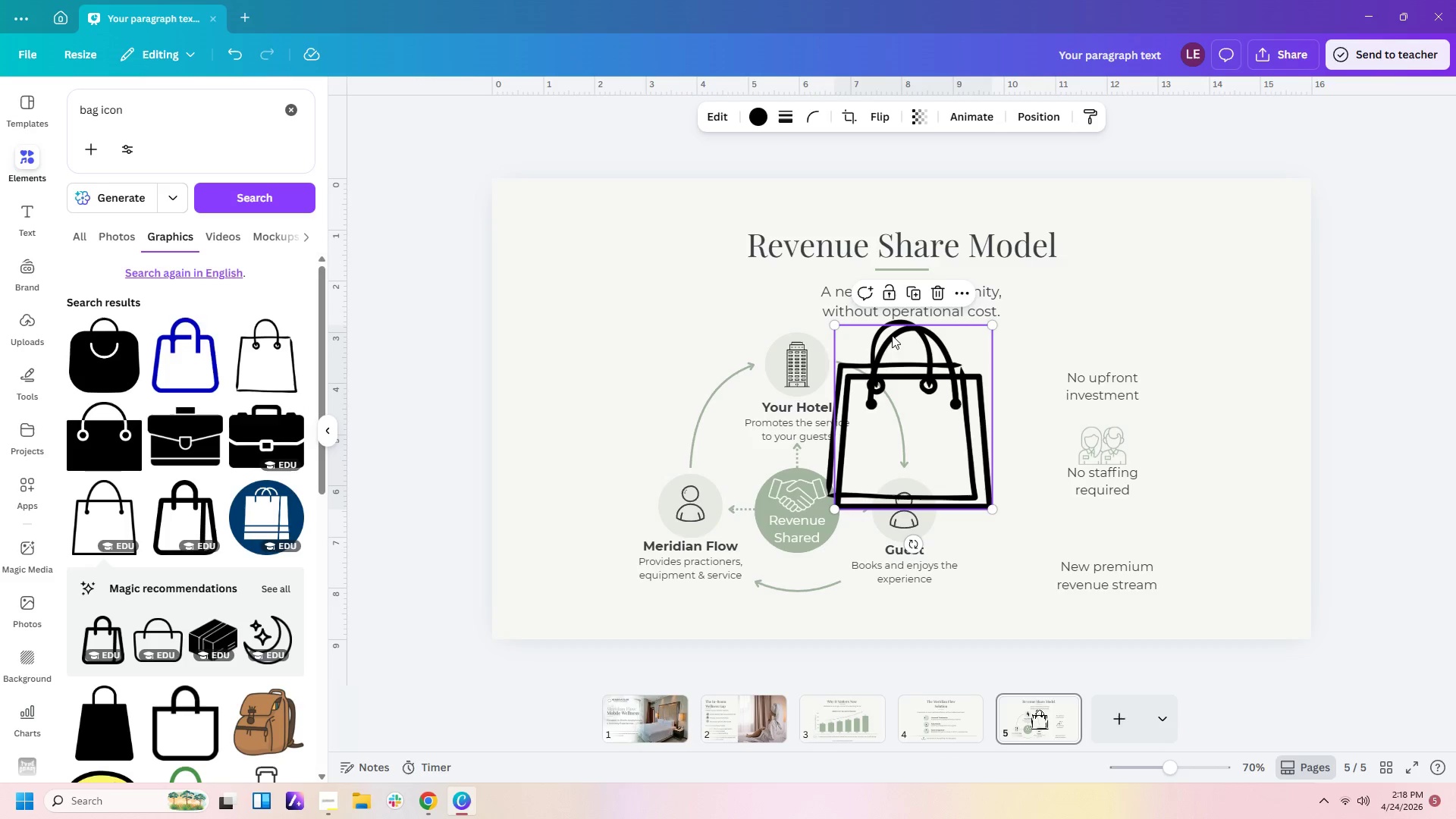 
left_click_drag(start_coordinate=[908, 394], to_coordinate=[1124, 373])
 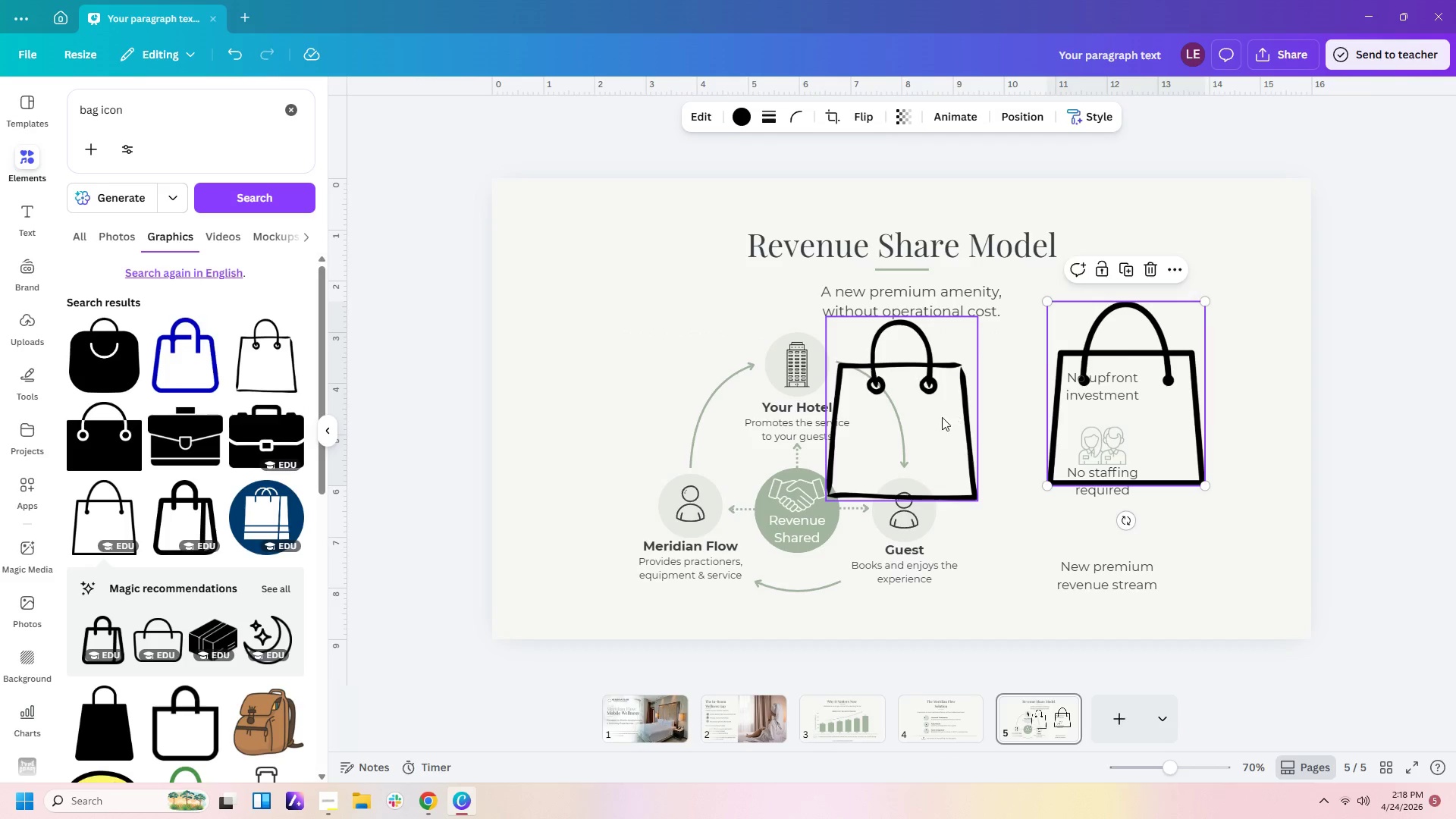 
left_click([933, 423])
 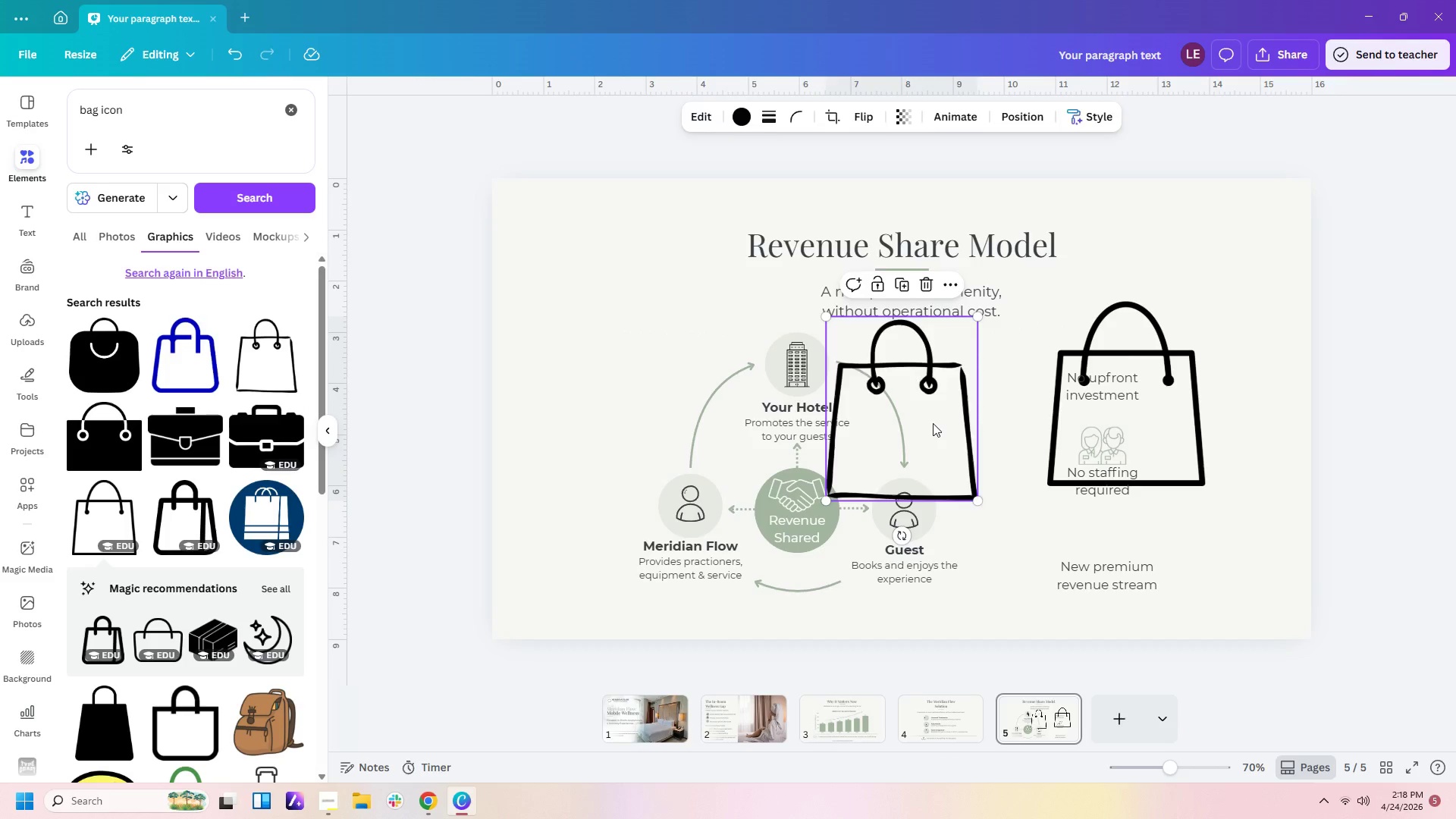 
key(Delete)
 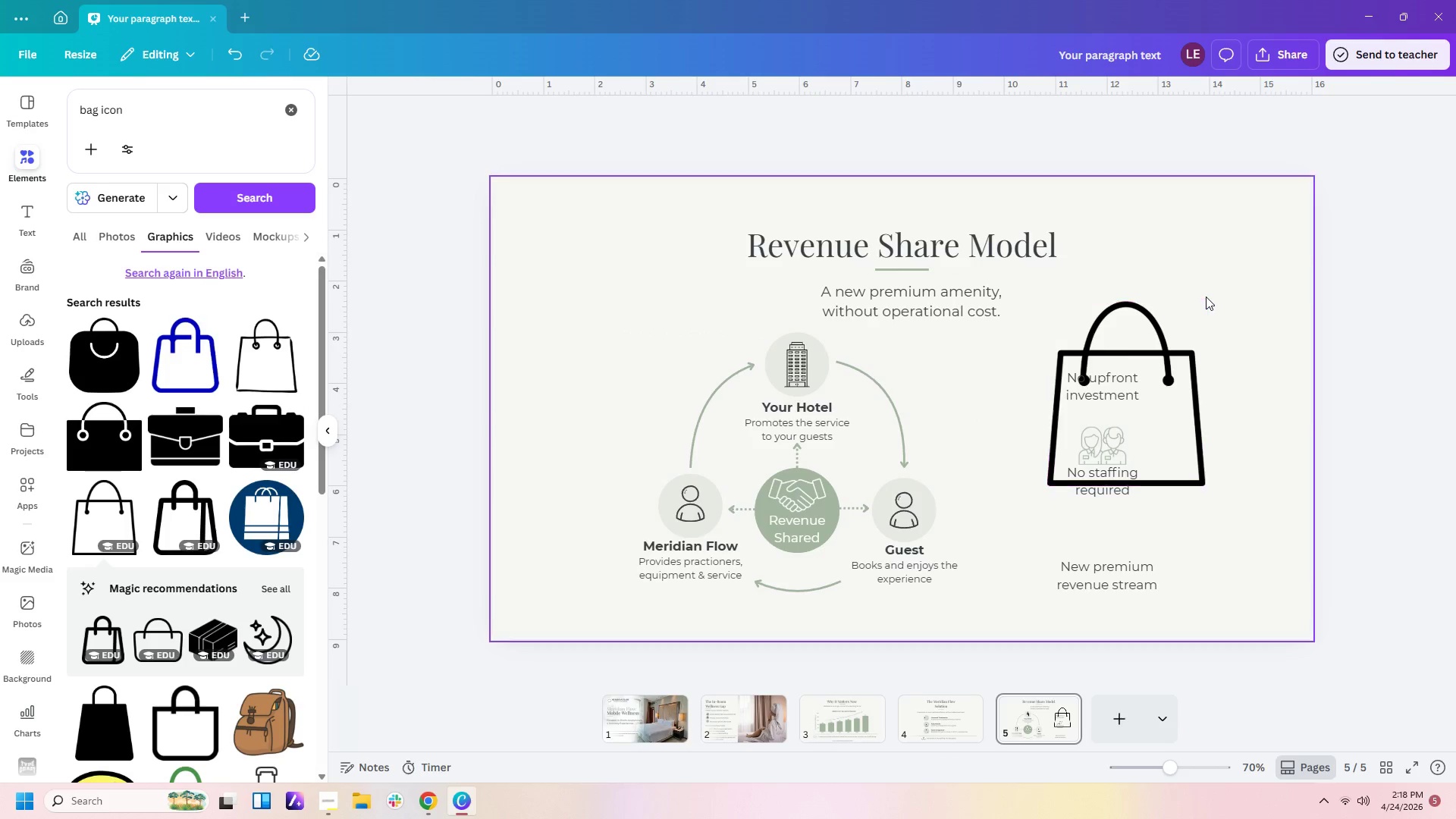 
left_click([1195, 310])
 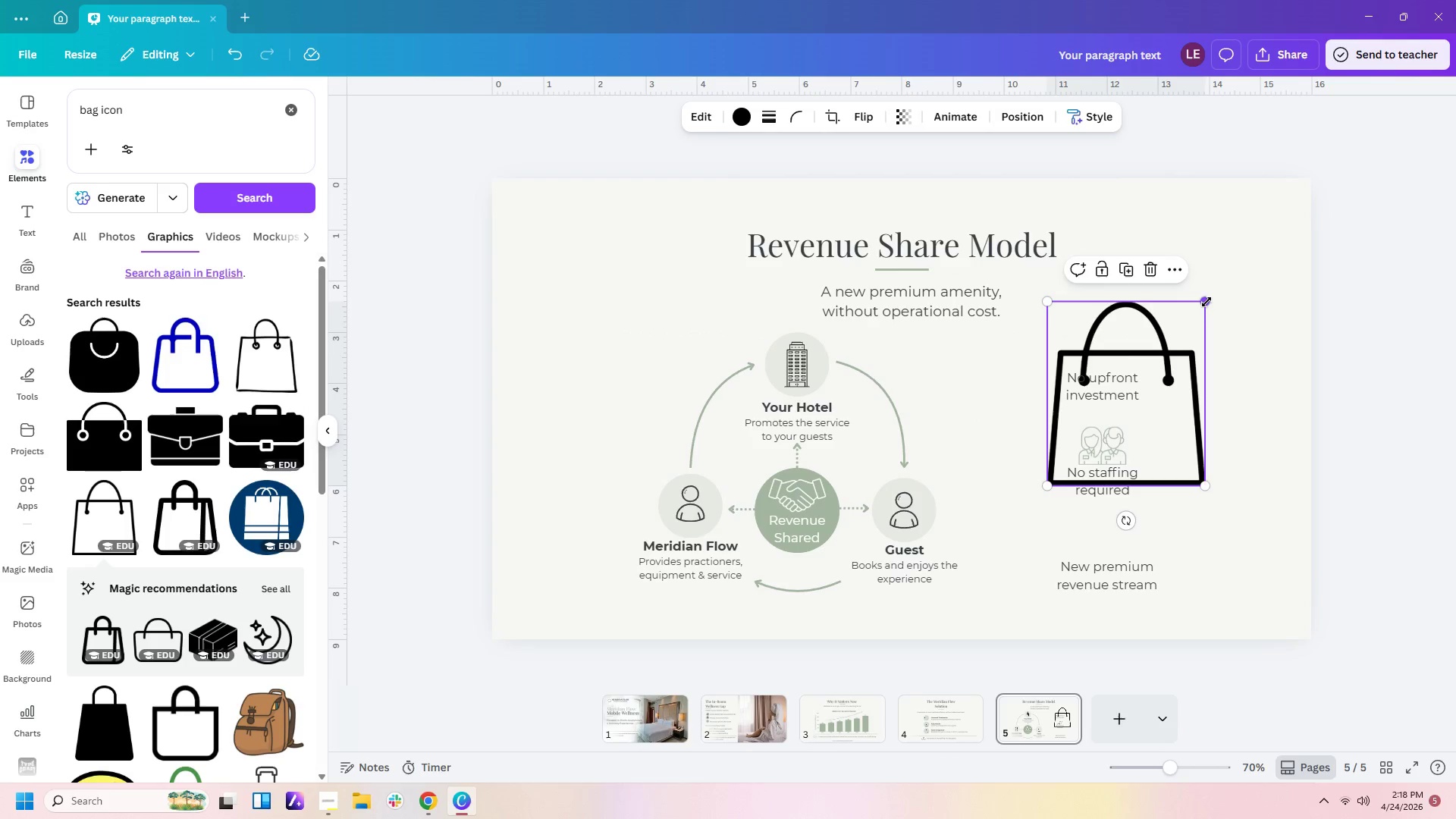 
left_click_drag(start_coordinate=[1207, 302], to_coordinate=[1090, 449])
 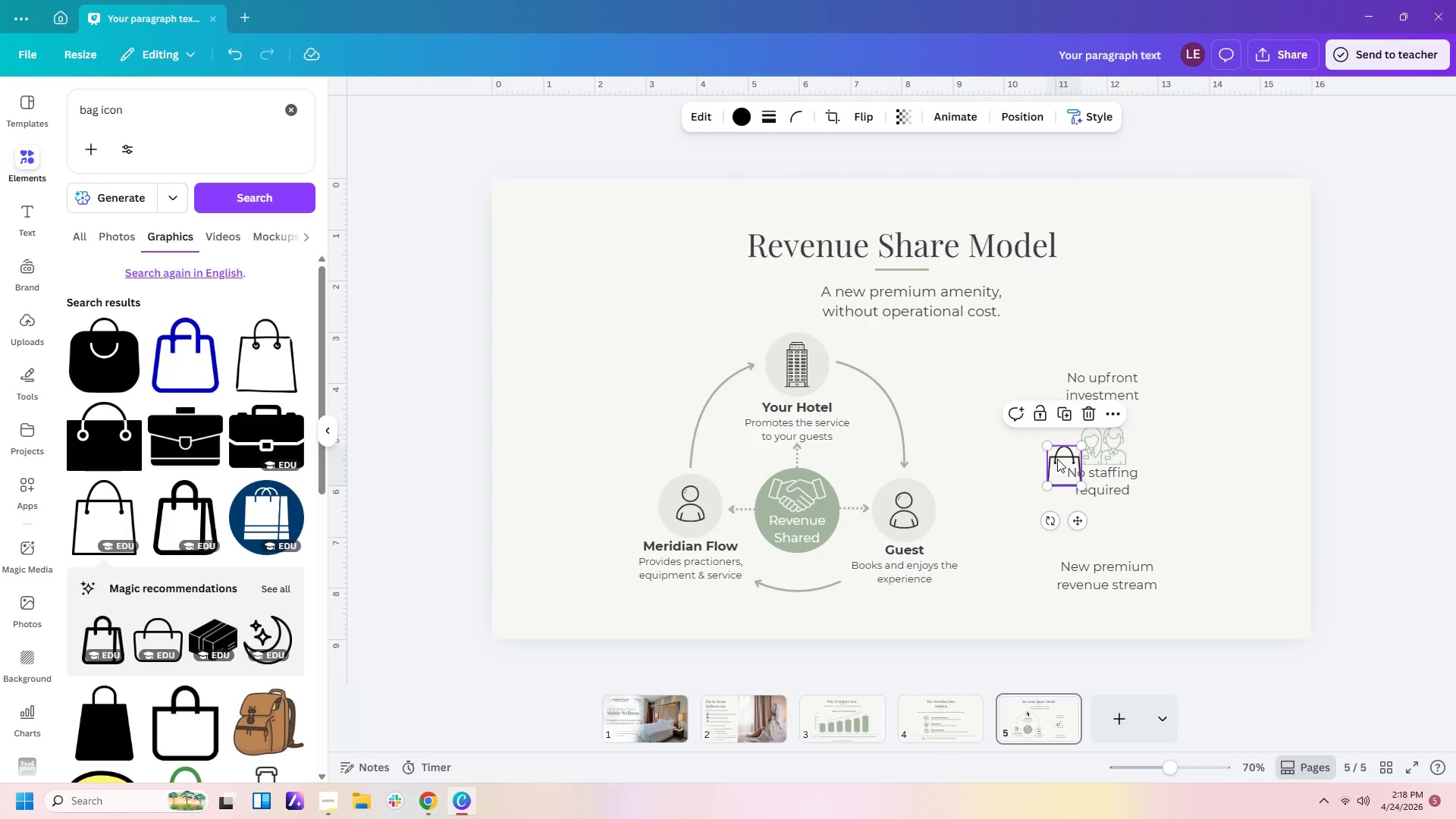 
left_click_drag(start_coordinate=[1057, 459], to_coordinate=[1092, 337])
 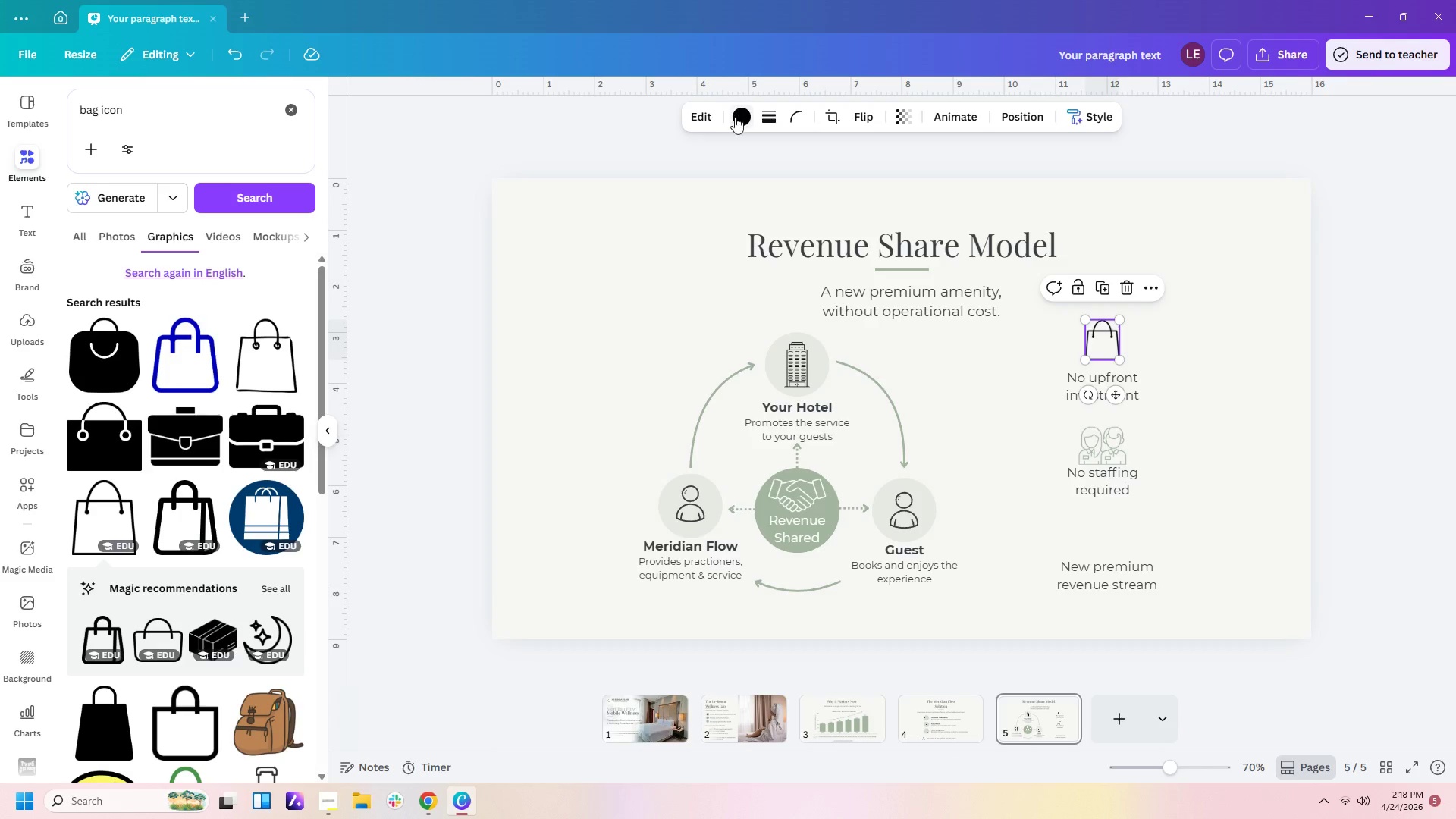 
left_click([735, 118])
 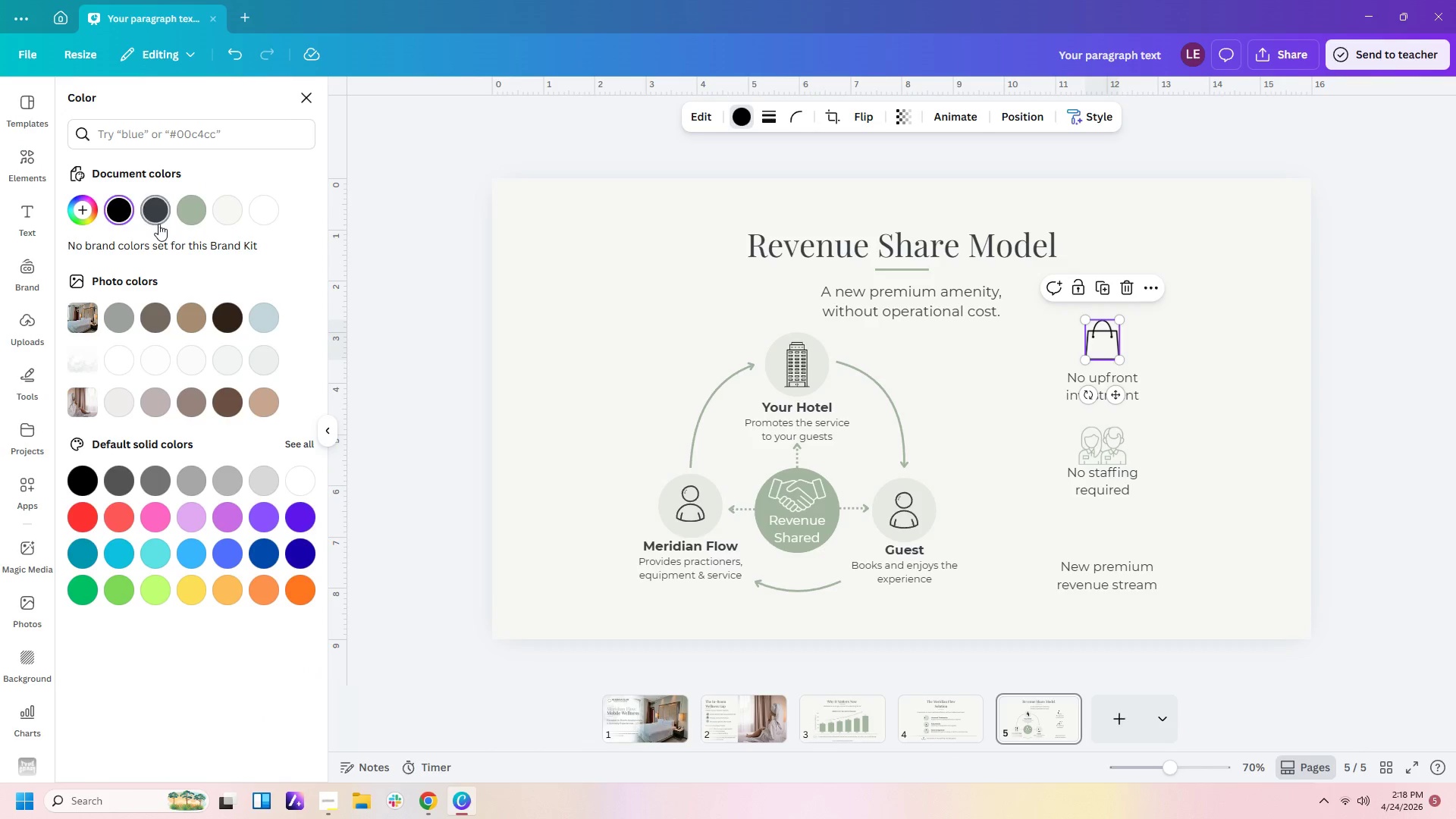 
left_click([189, 215])
 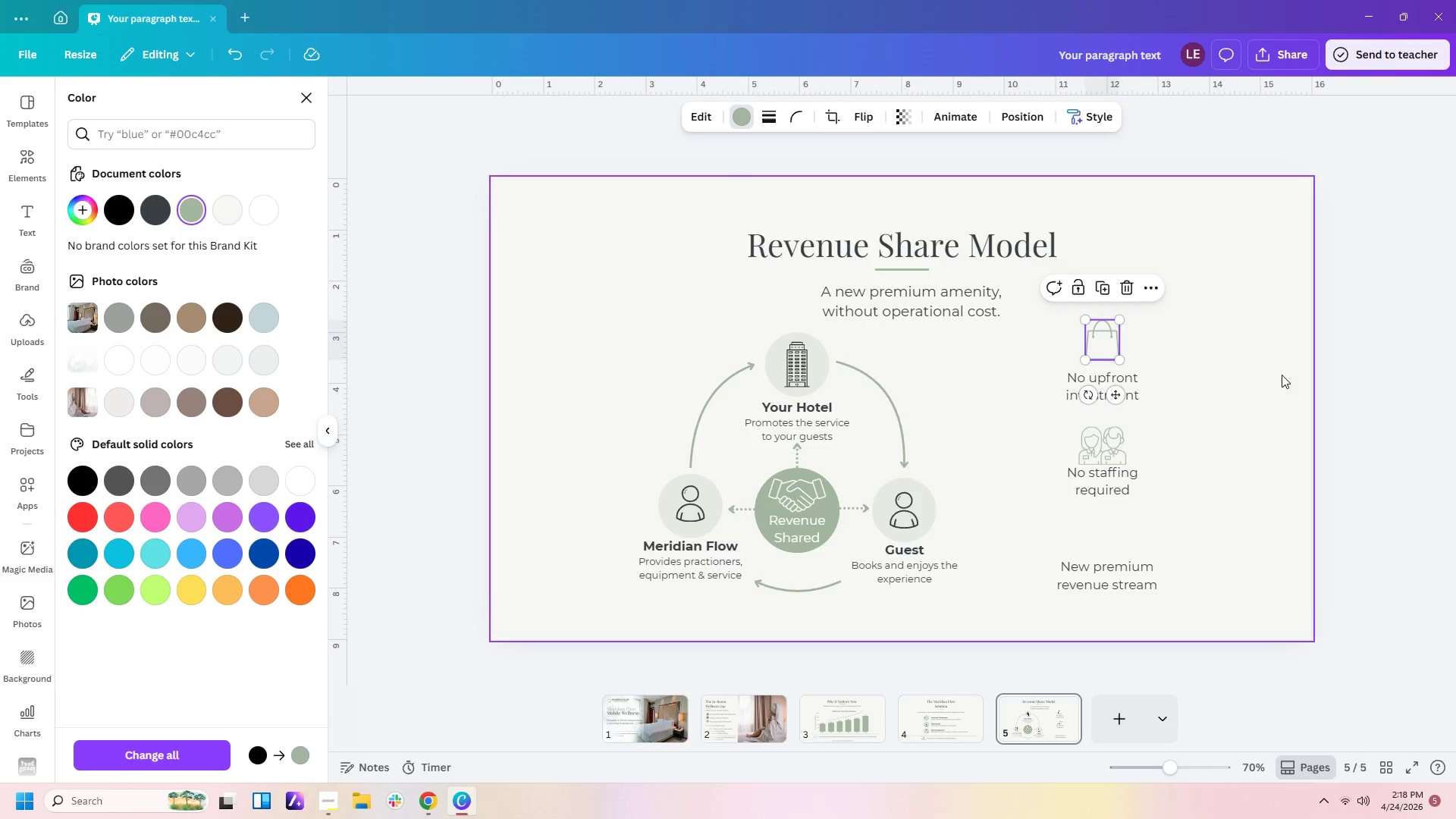 
left_click([1282, 375])
 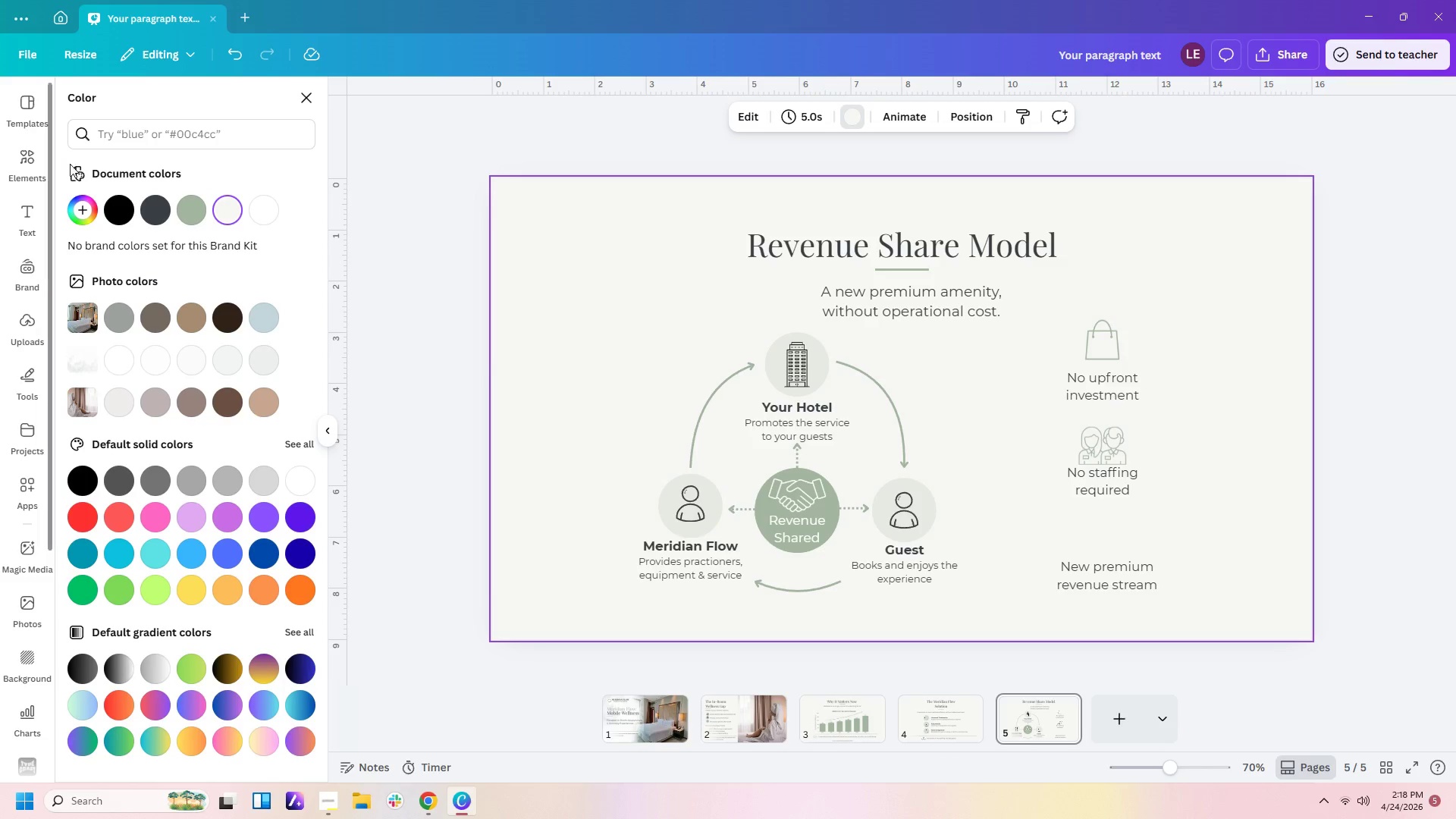 
left_click([11, 160])
 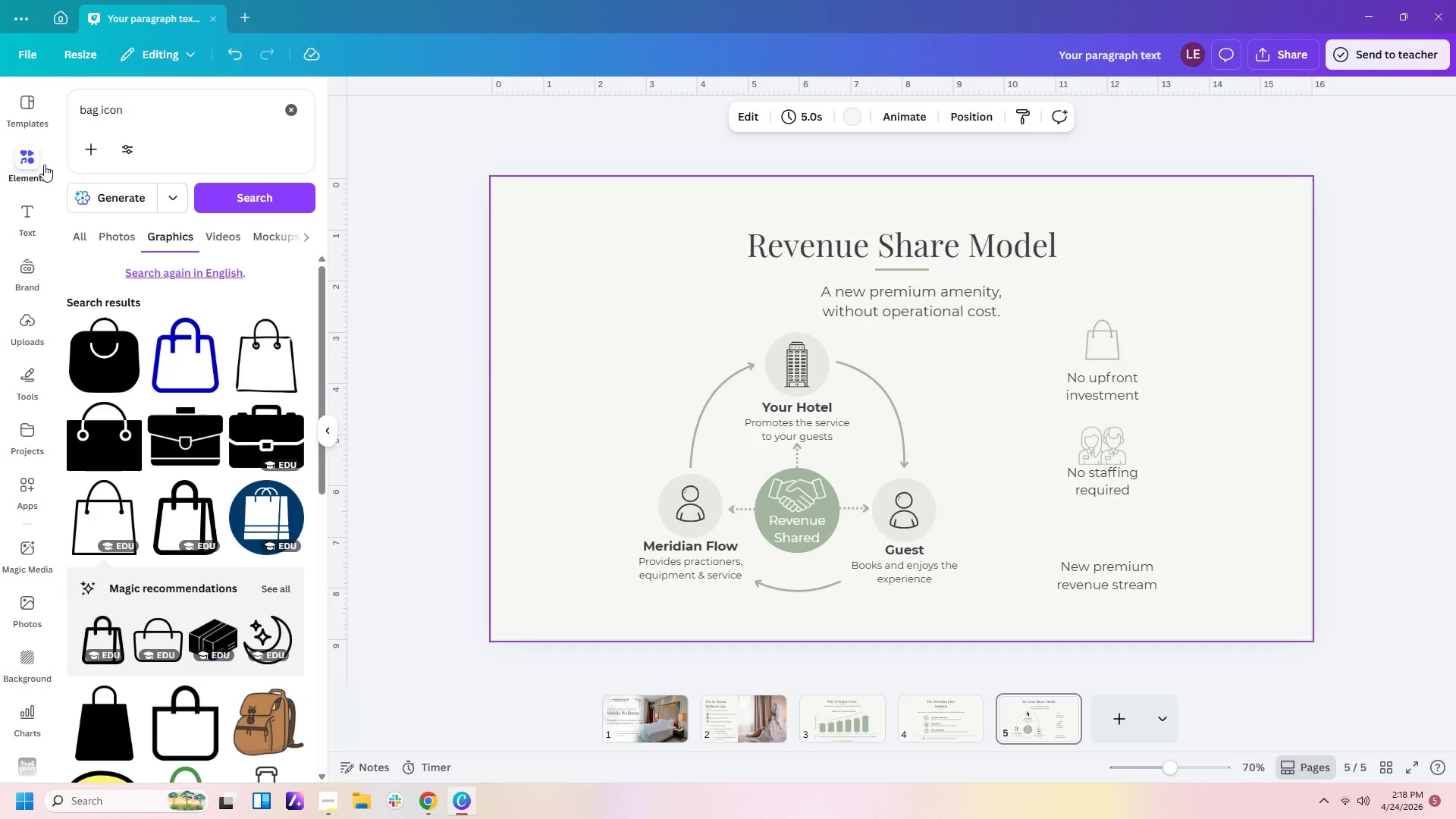 
left_click([22, 156])
 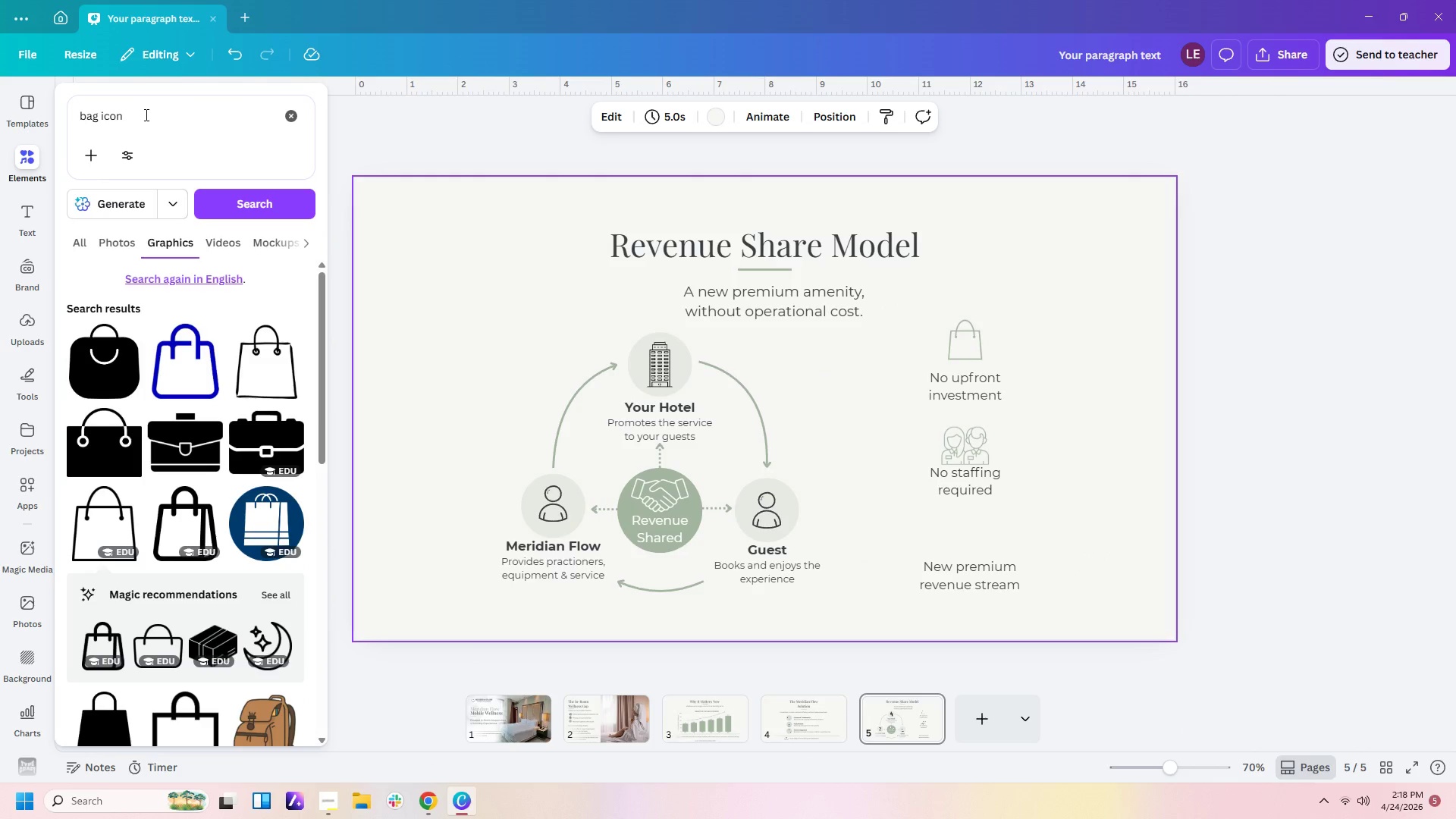 
left_click_drag(start_coordinate=[145, 115], to_coordinate=[18, 101])
 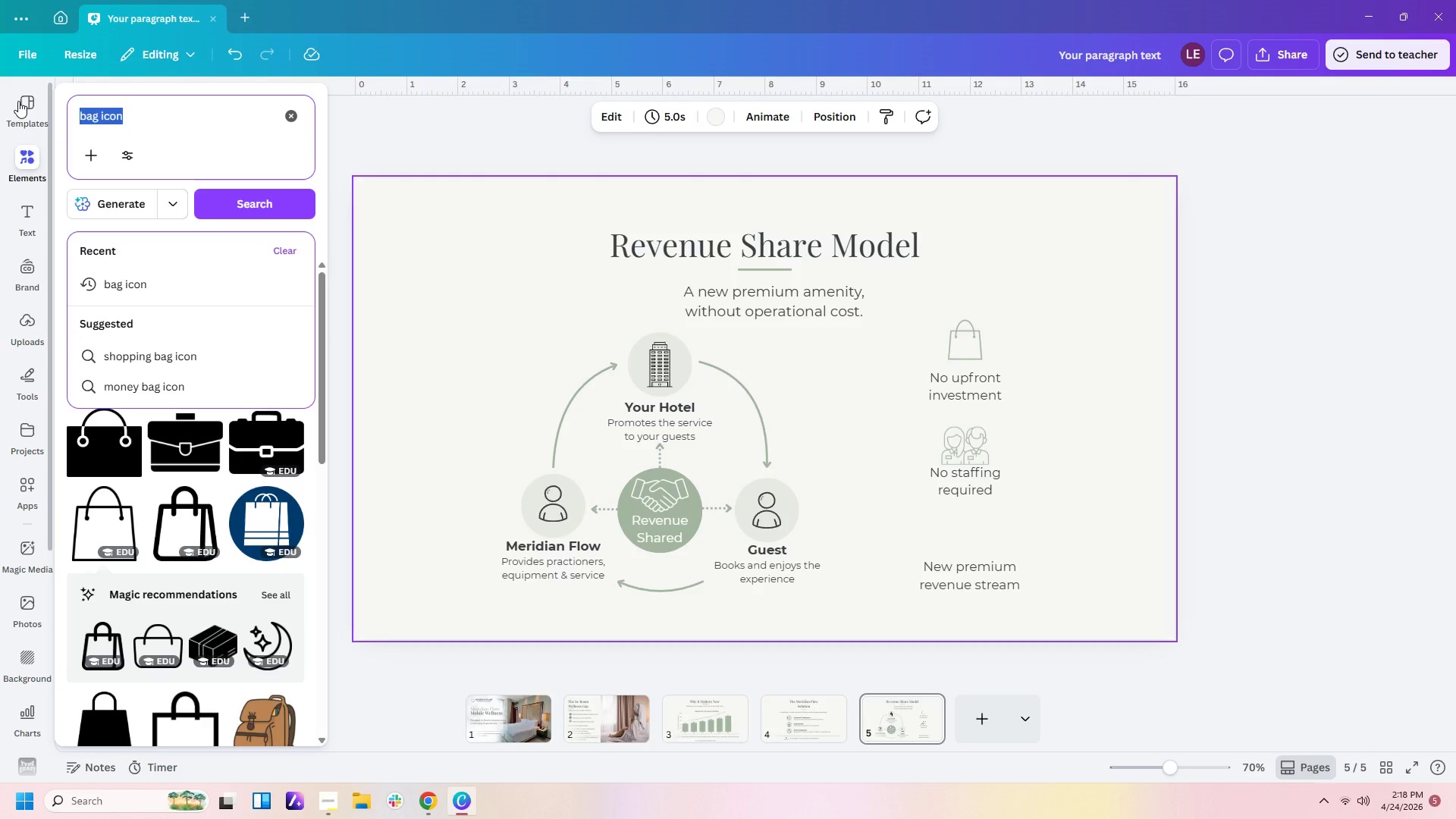 
type(revenue stream)
 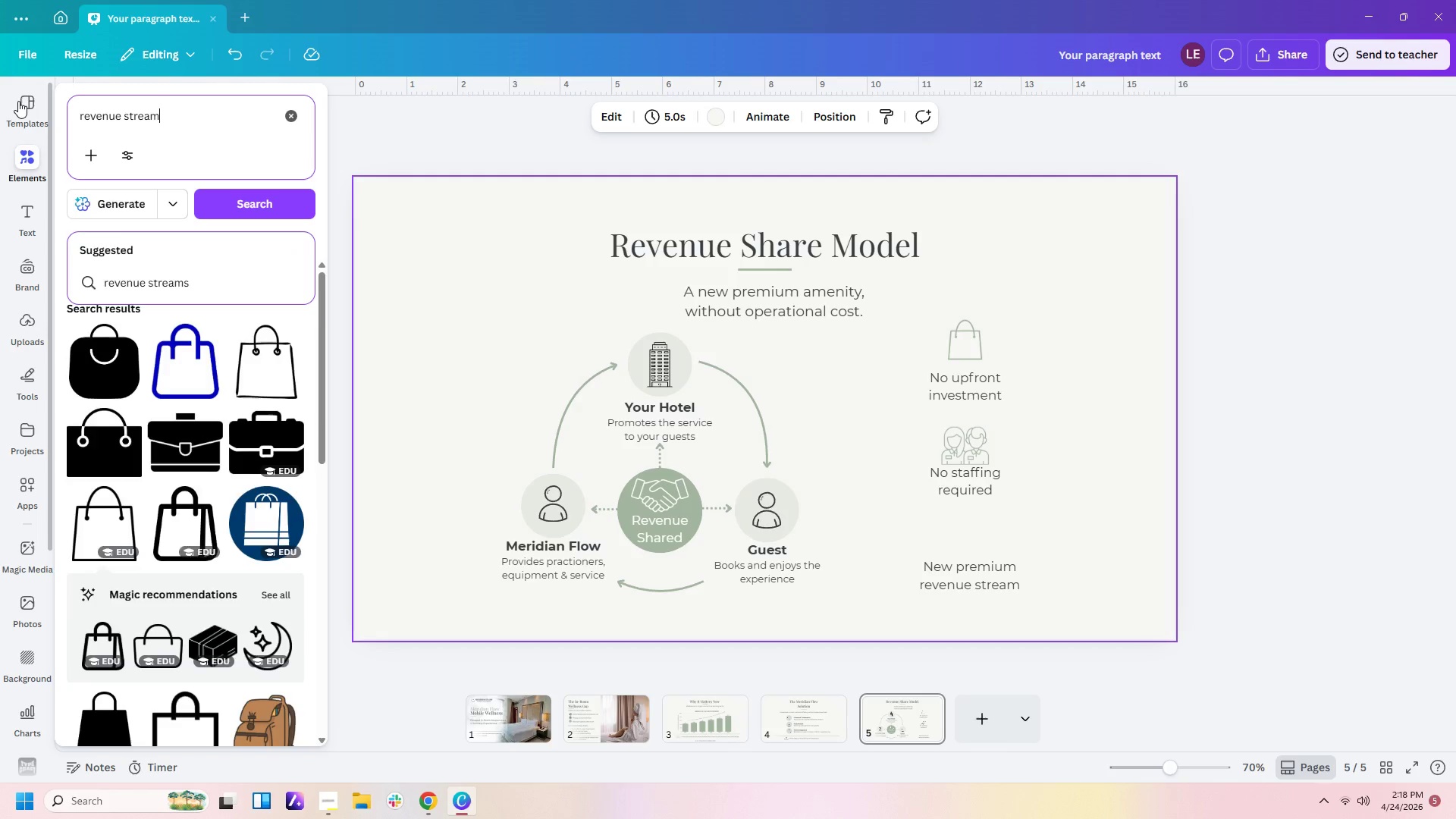 
key(Enter)
 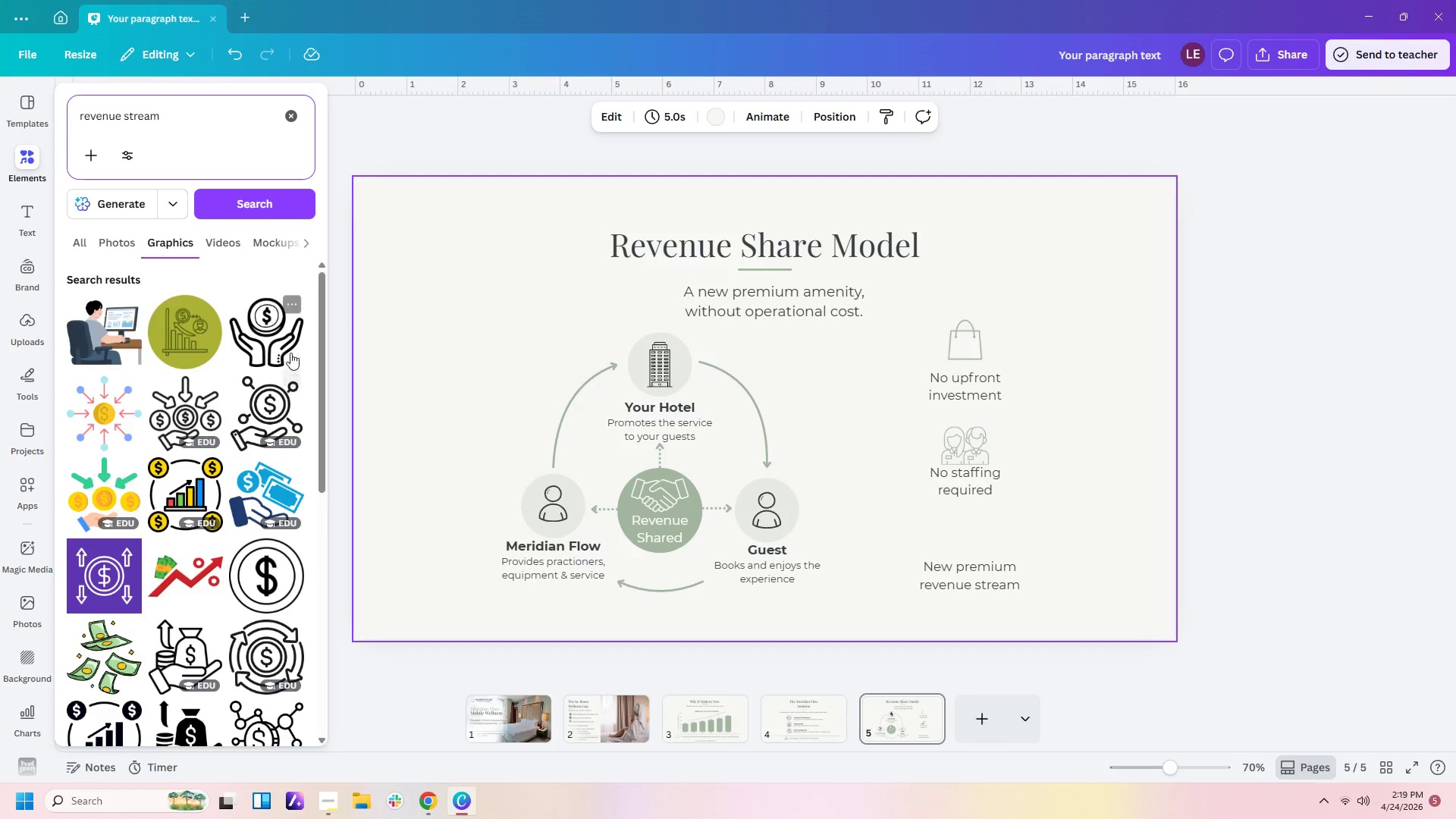 
wait(6.94)
 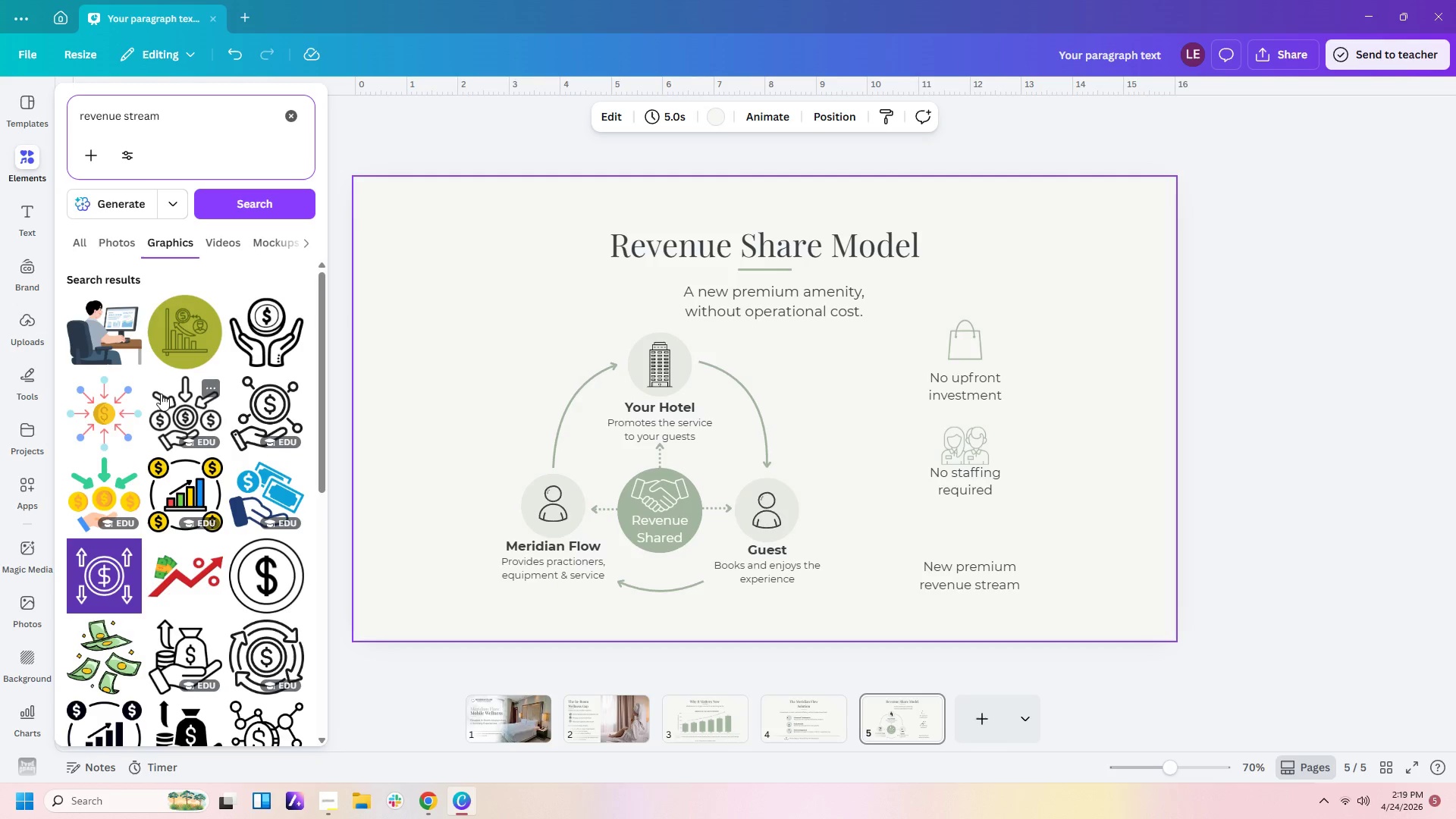 
left_click([279, 347])
 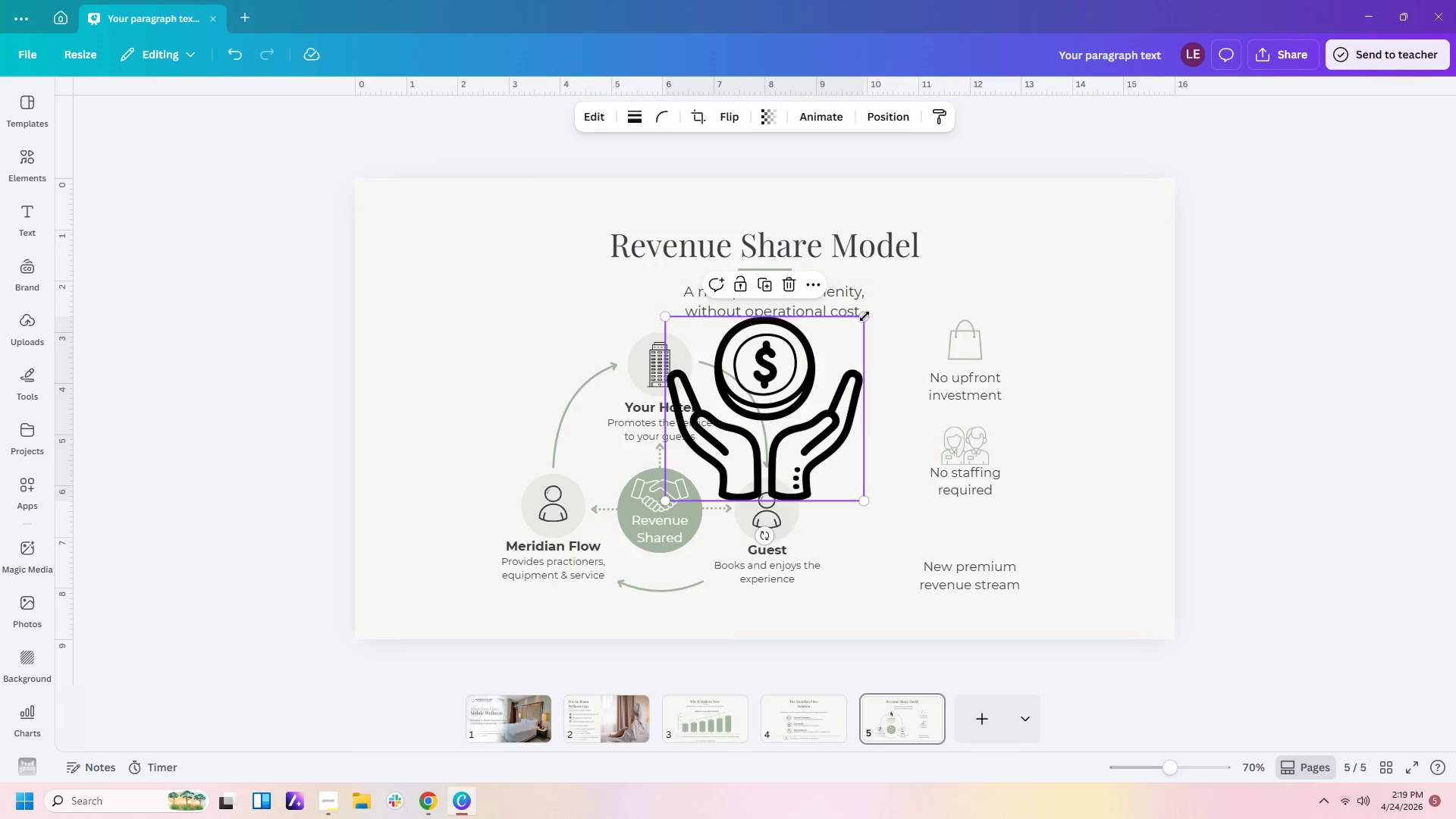 
left_click_drag(start_coordinate=[864, 316], to_coordinate=[737, 487])
 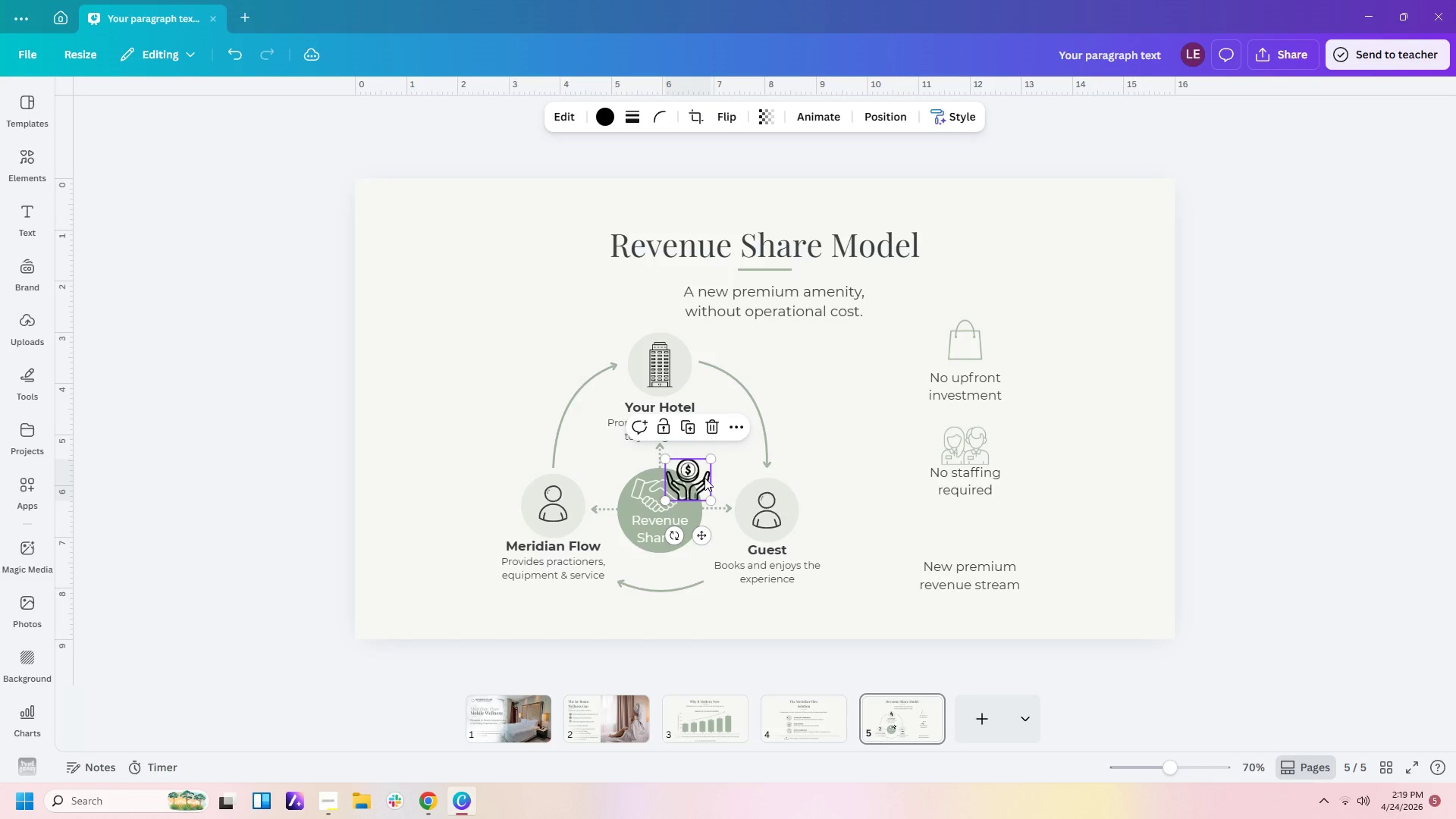 
left_click_drag(start_coordinate=[699, 479], to_coordinate=[981, 535])
 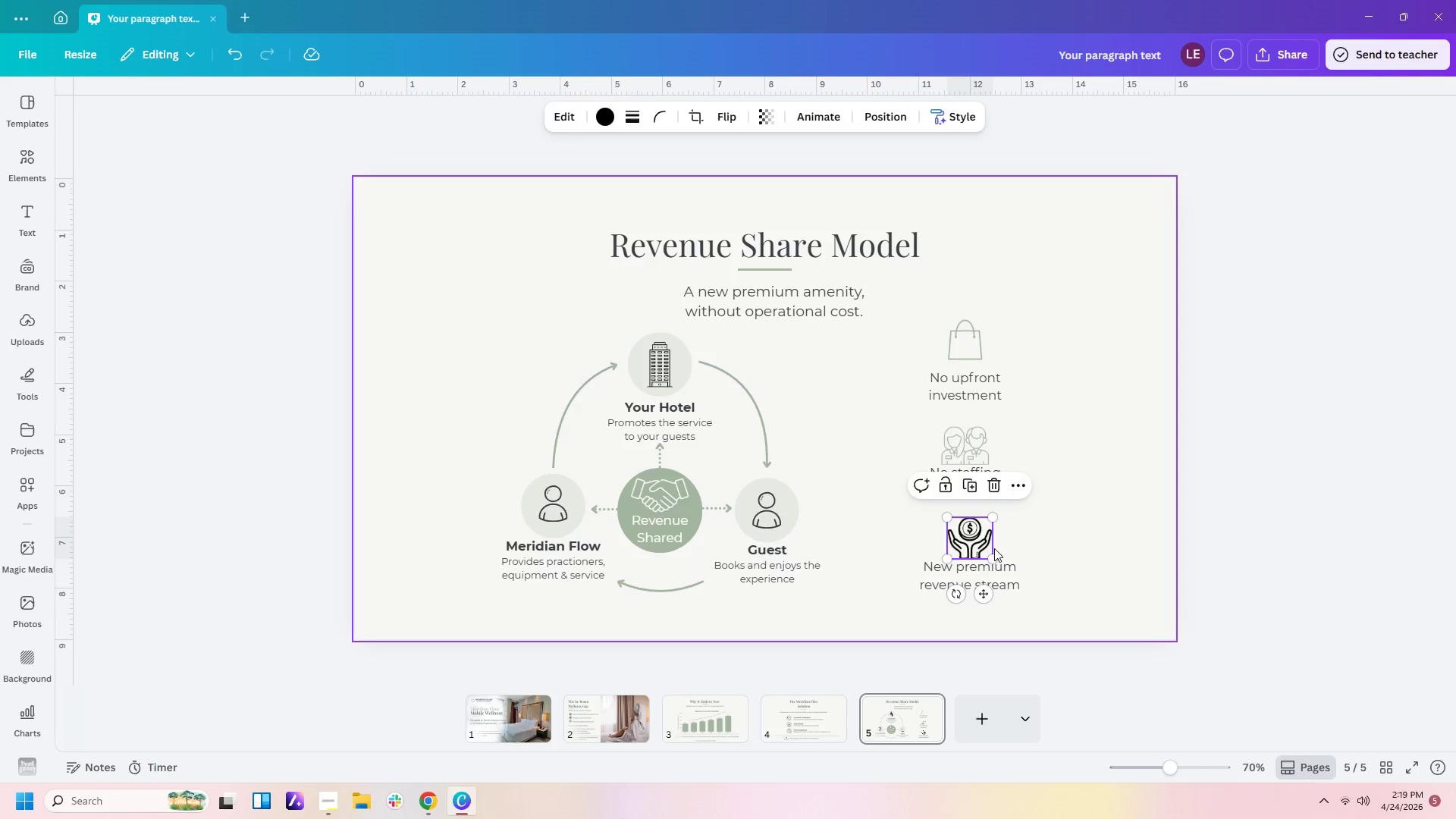 
key(Delete)
 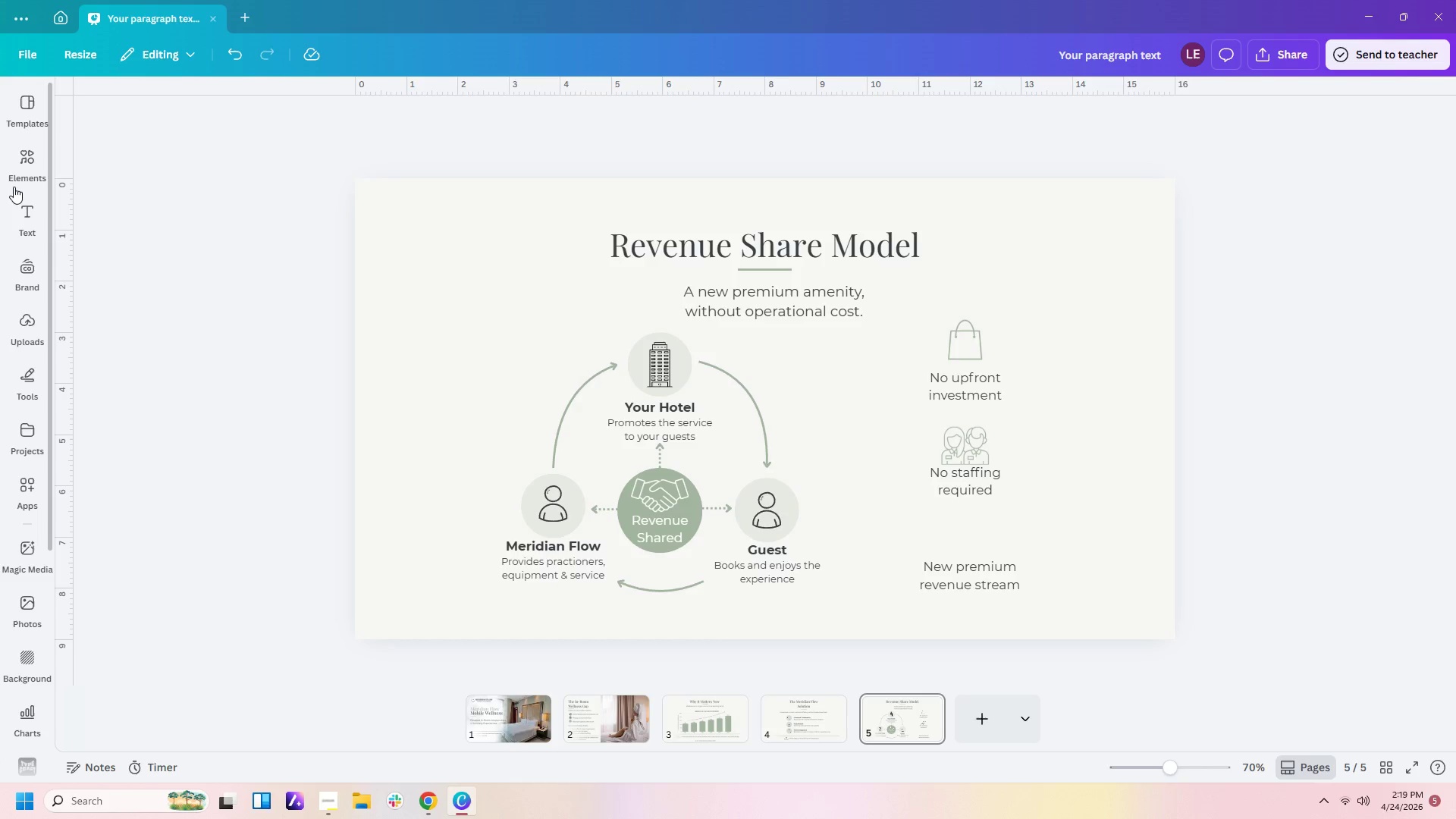 
left_click([24, 162])
 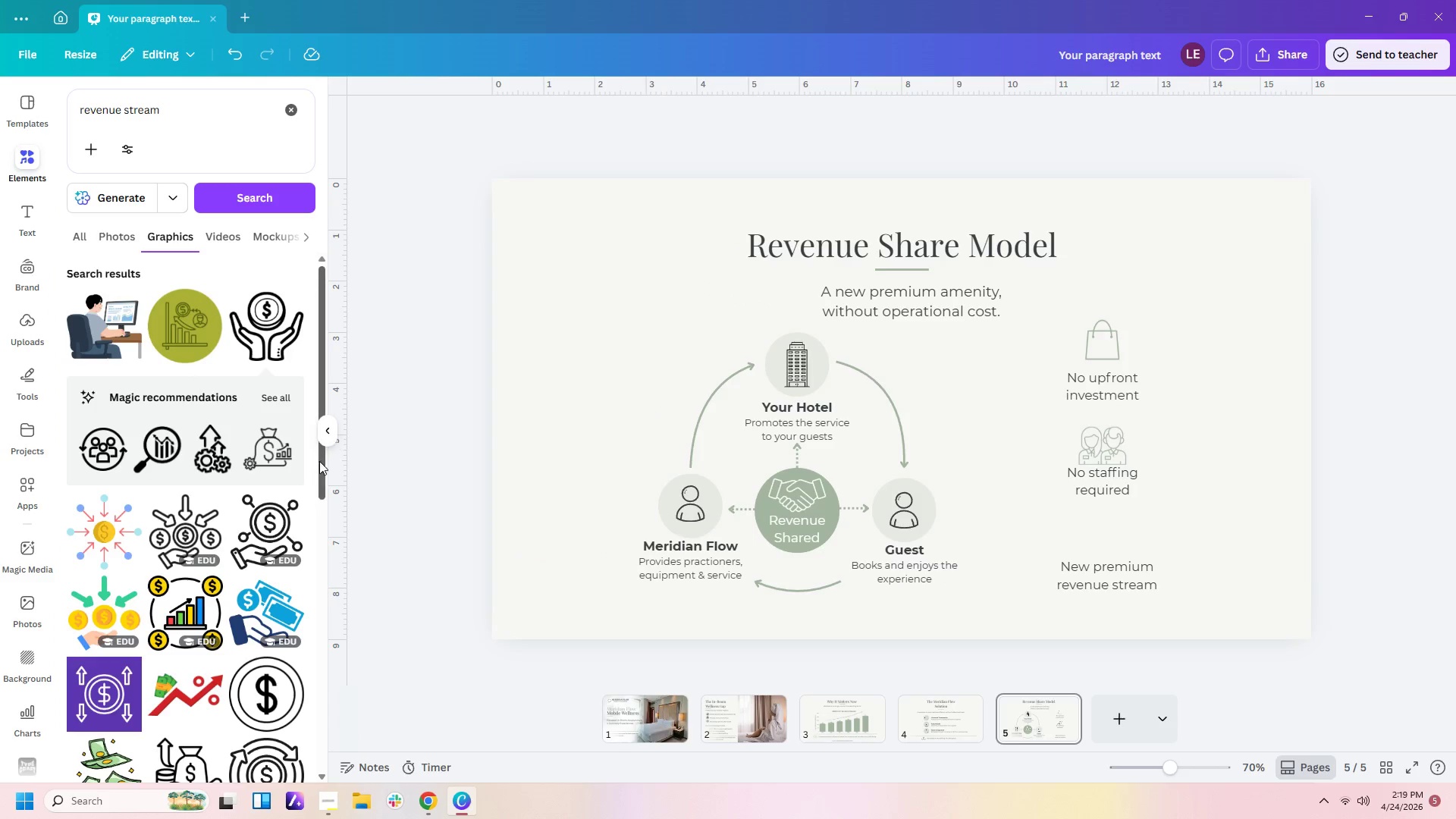 
mouse_move([202, 491])
 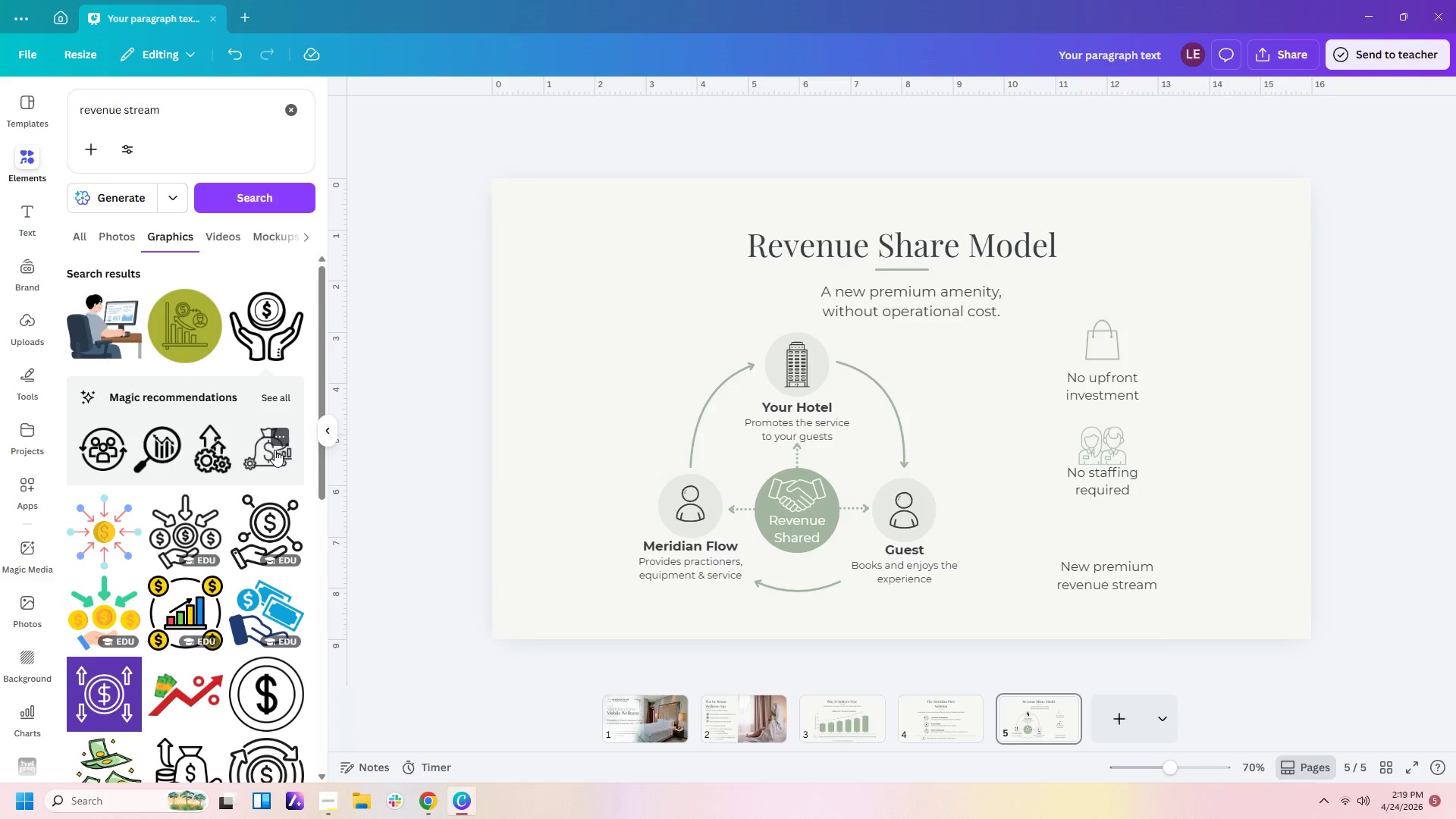 
left_click([275, 450])
 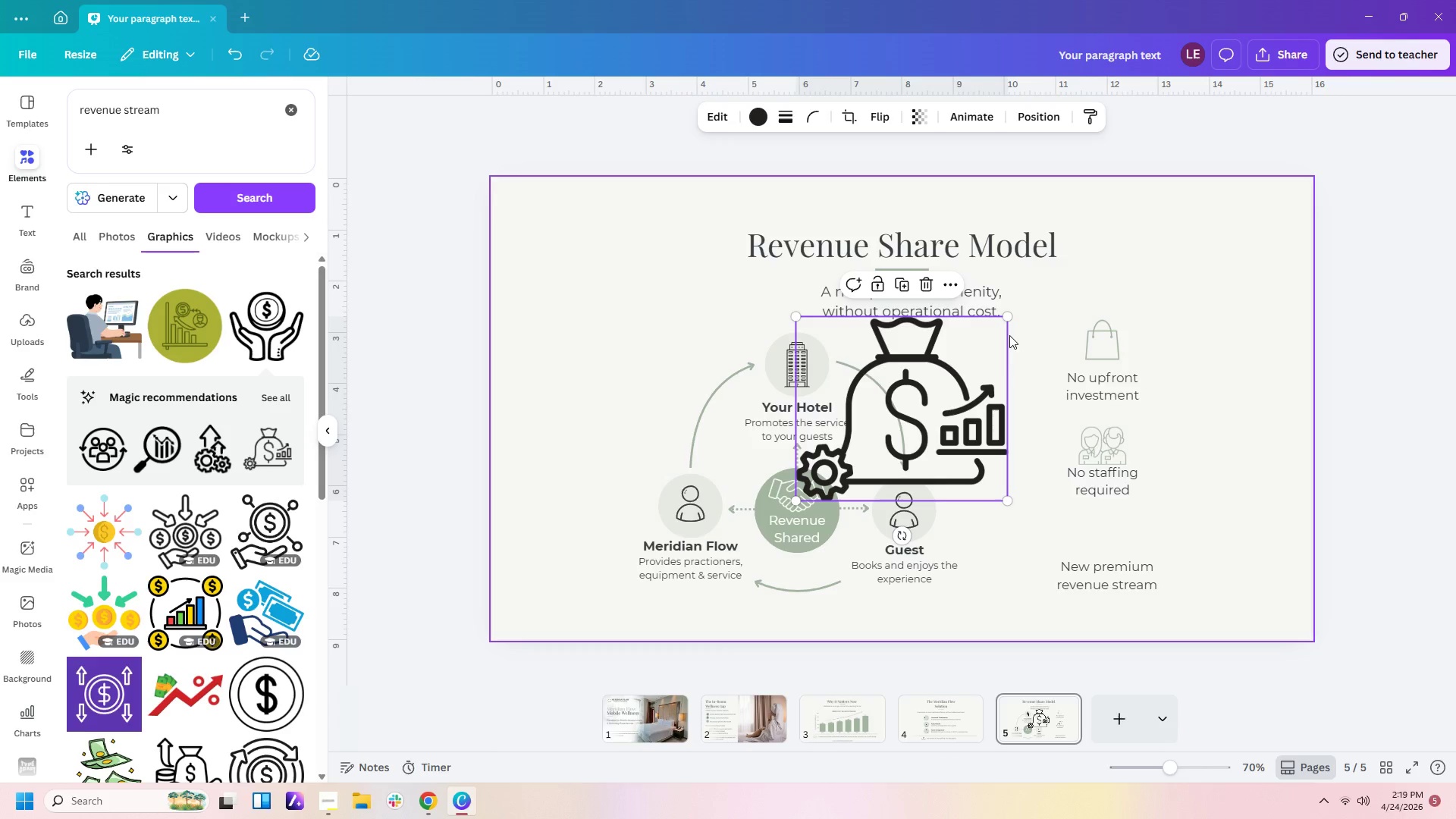 
left_click_drag(start_coordinate=[1010, 318], to_coordinate=[881, 489])
 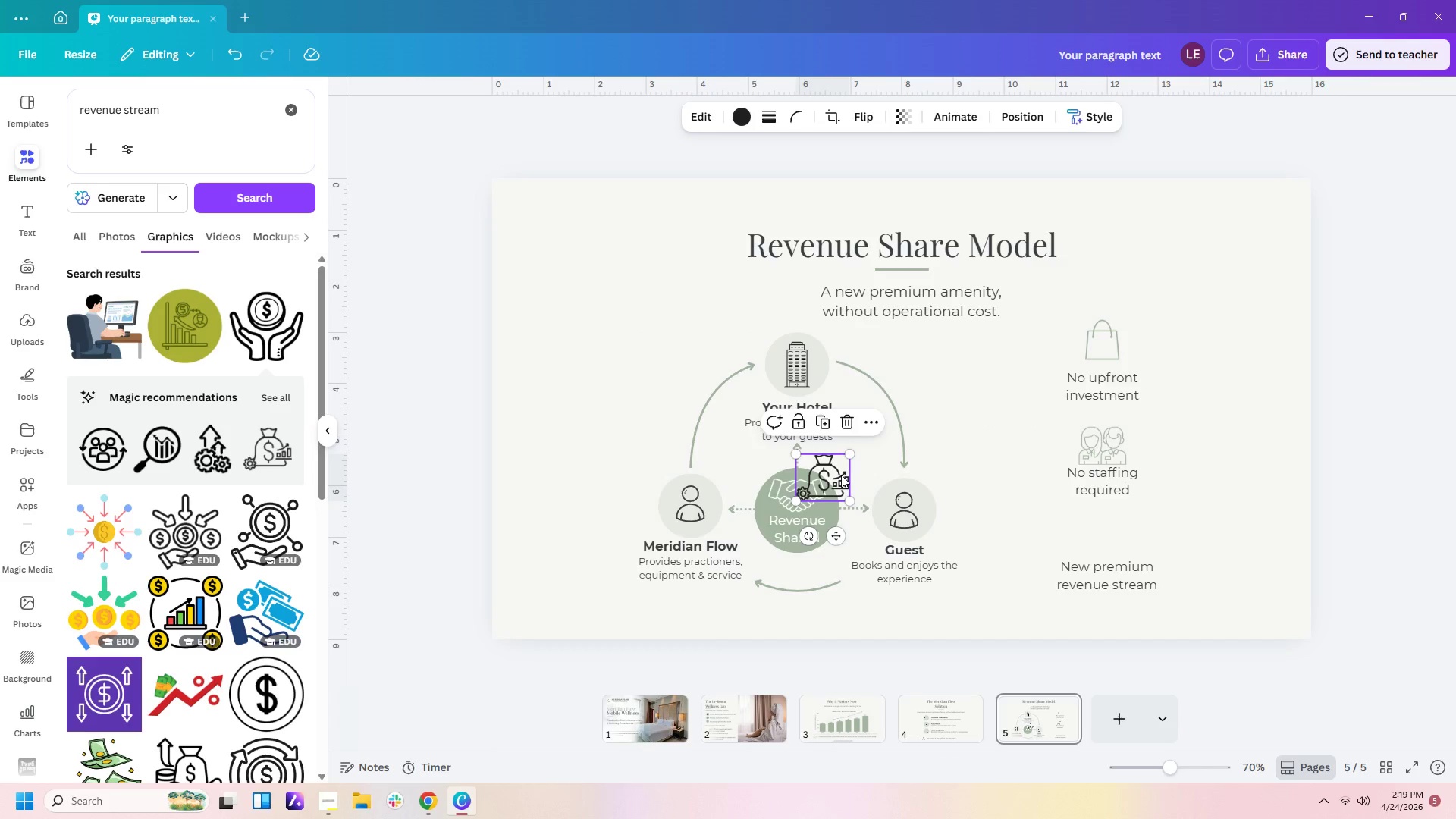 
left_click_drag(start_coordinate=[841, 475], to_coordinate=[1119, 534])
 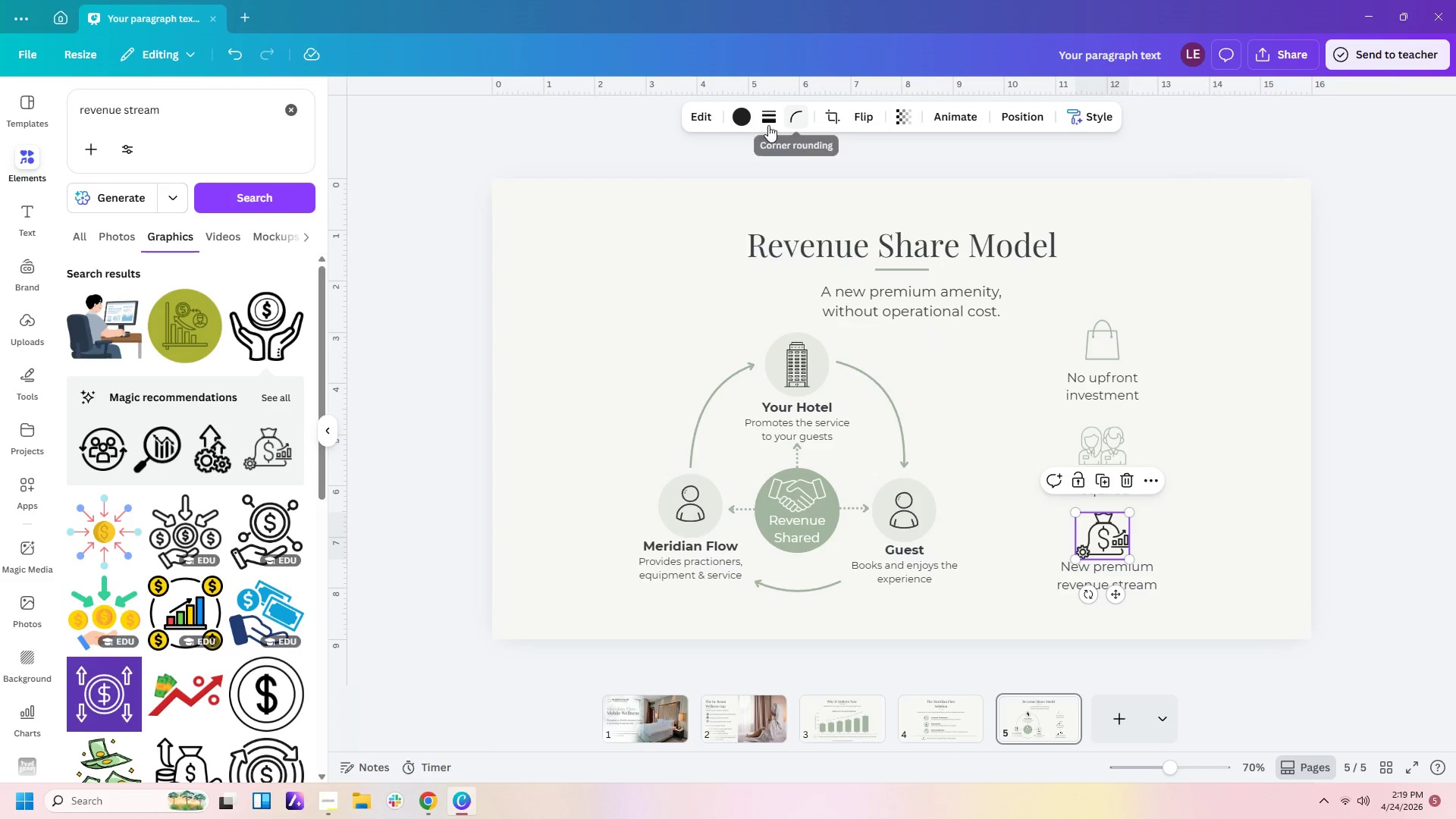 
left_click([750, 123])
 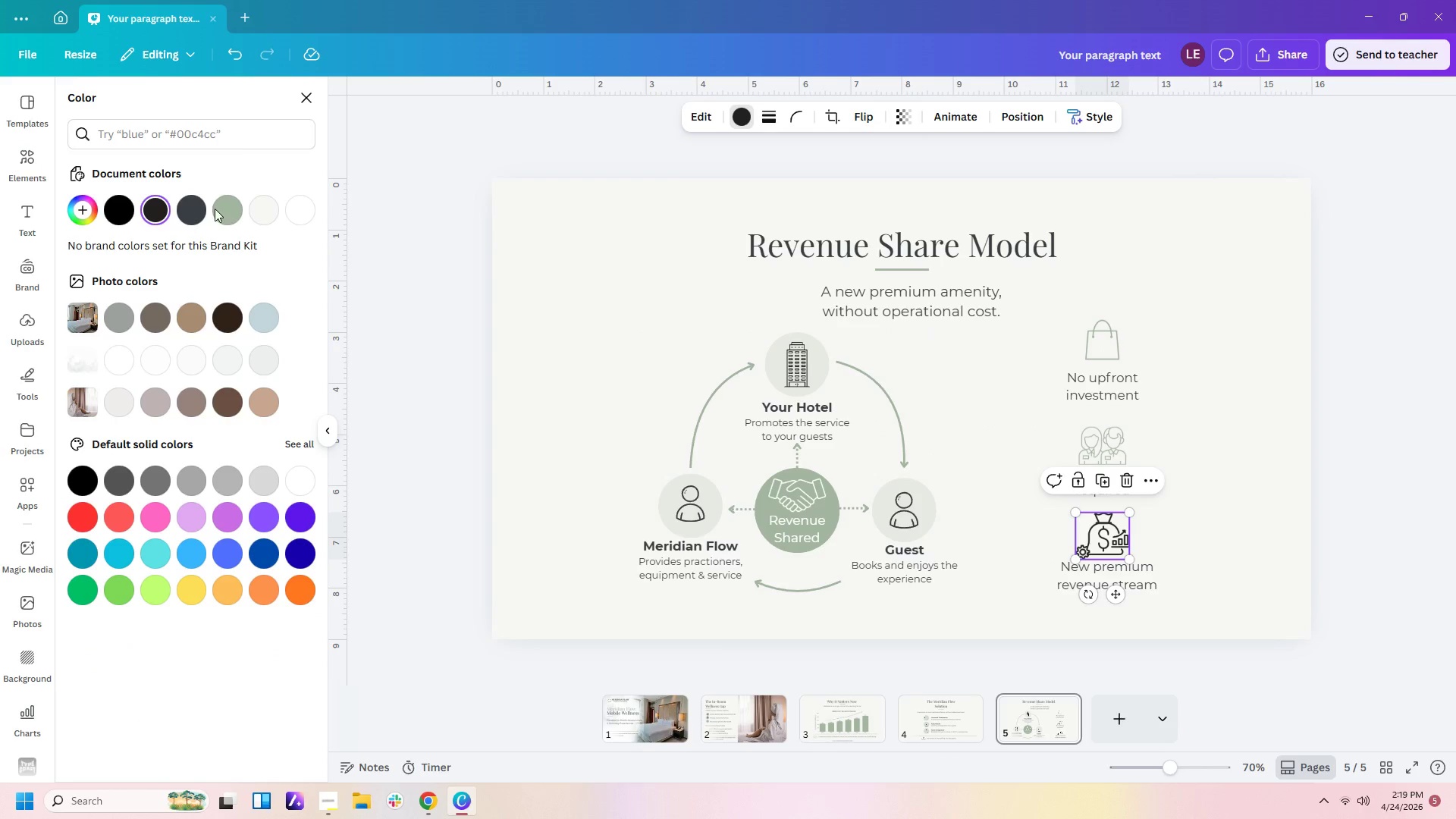 
left_click([230, 212])
 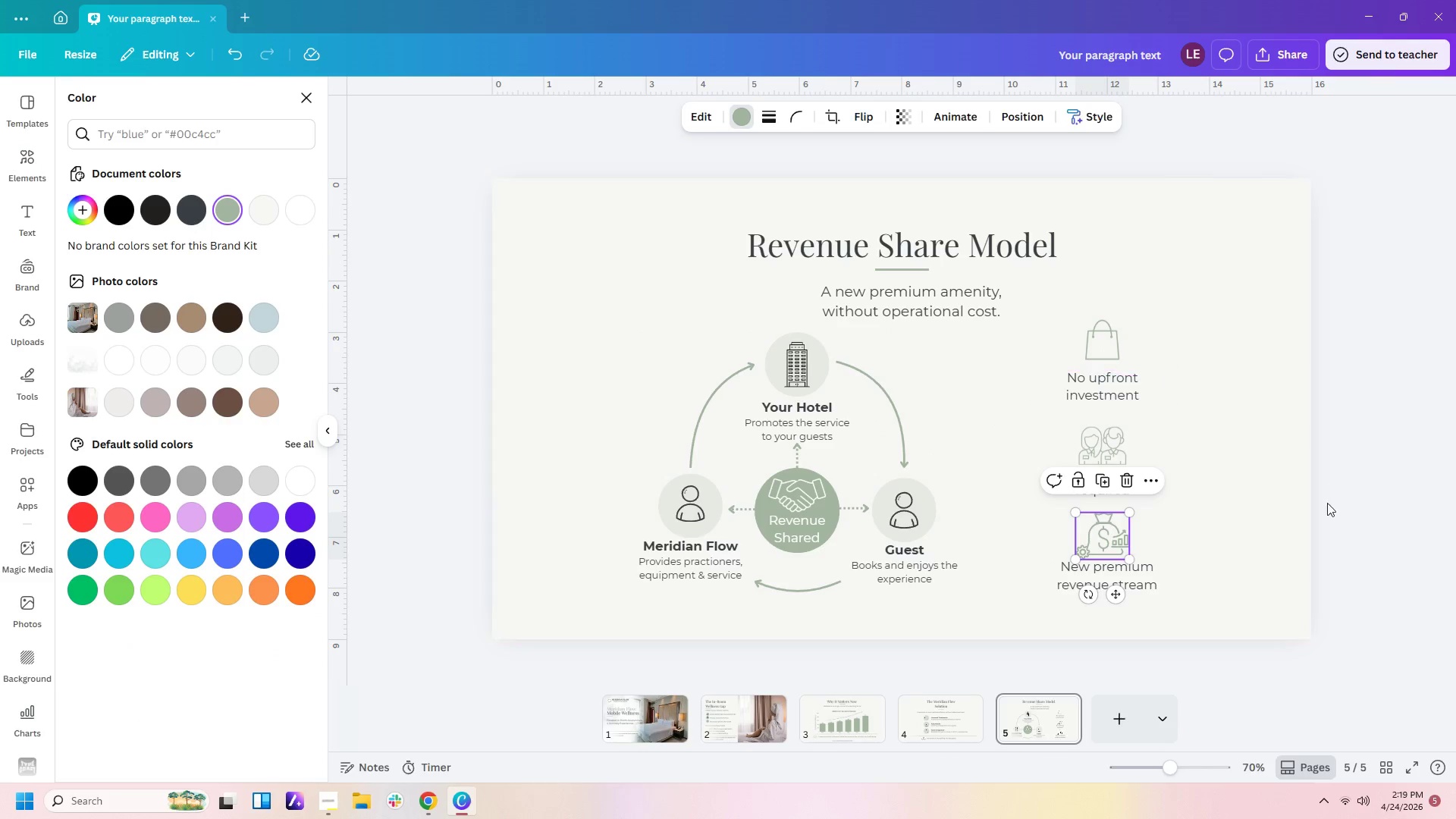 
left_click([1236, 526])
 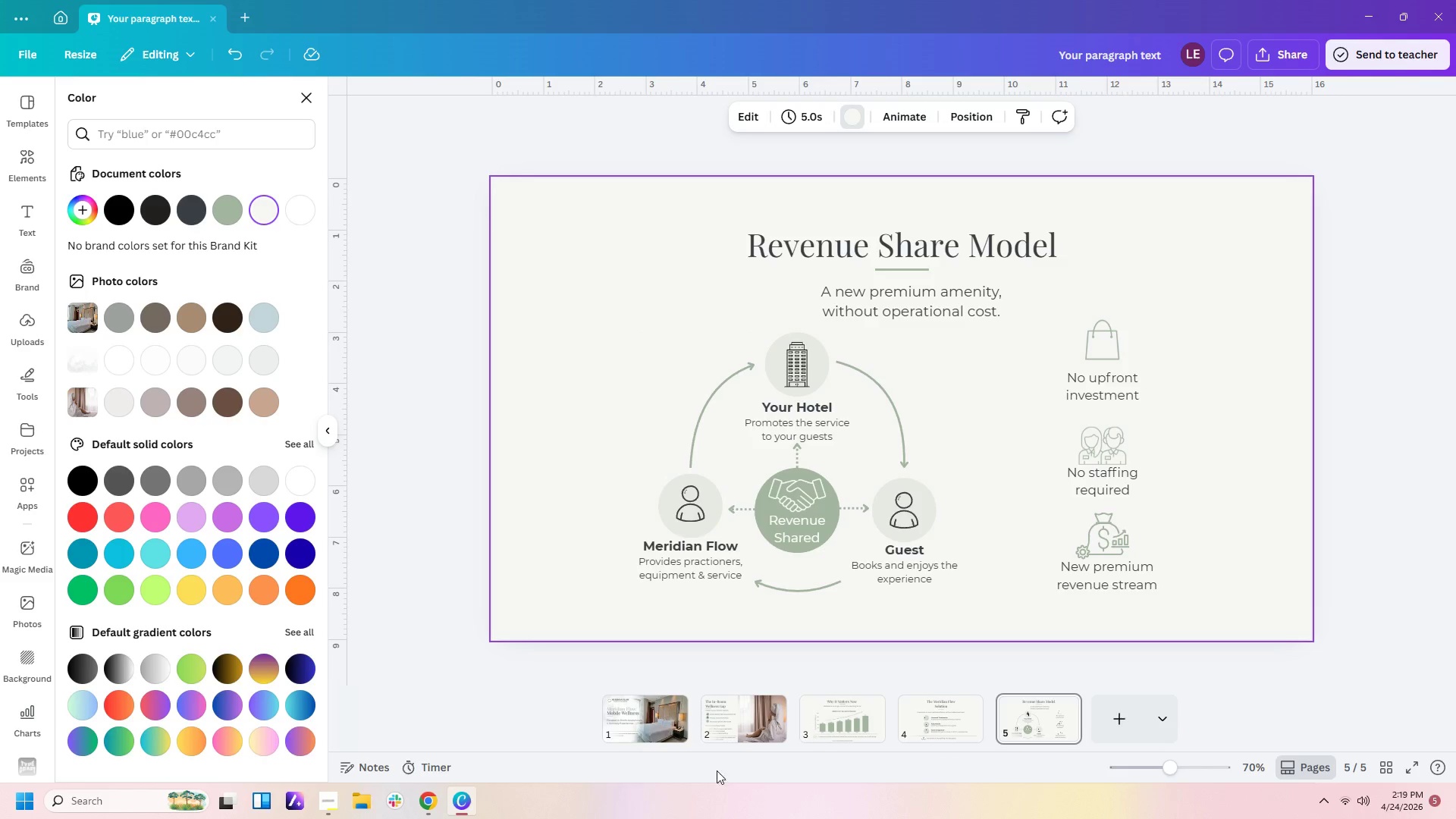 
left_click([845, 730])
 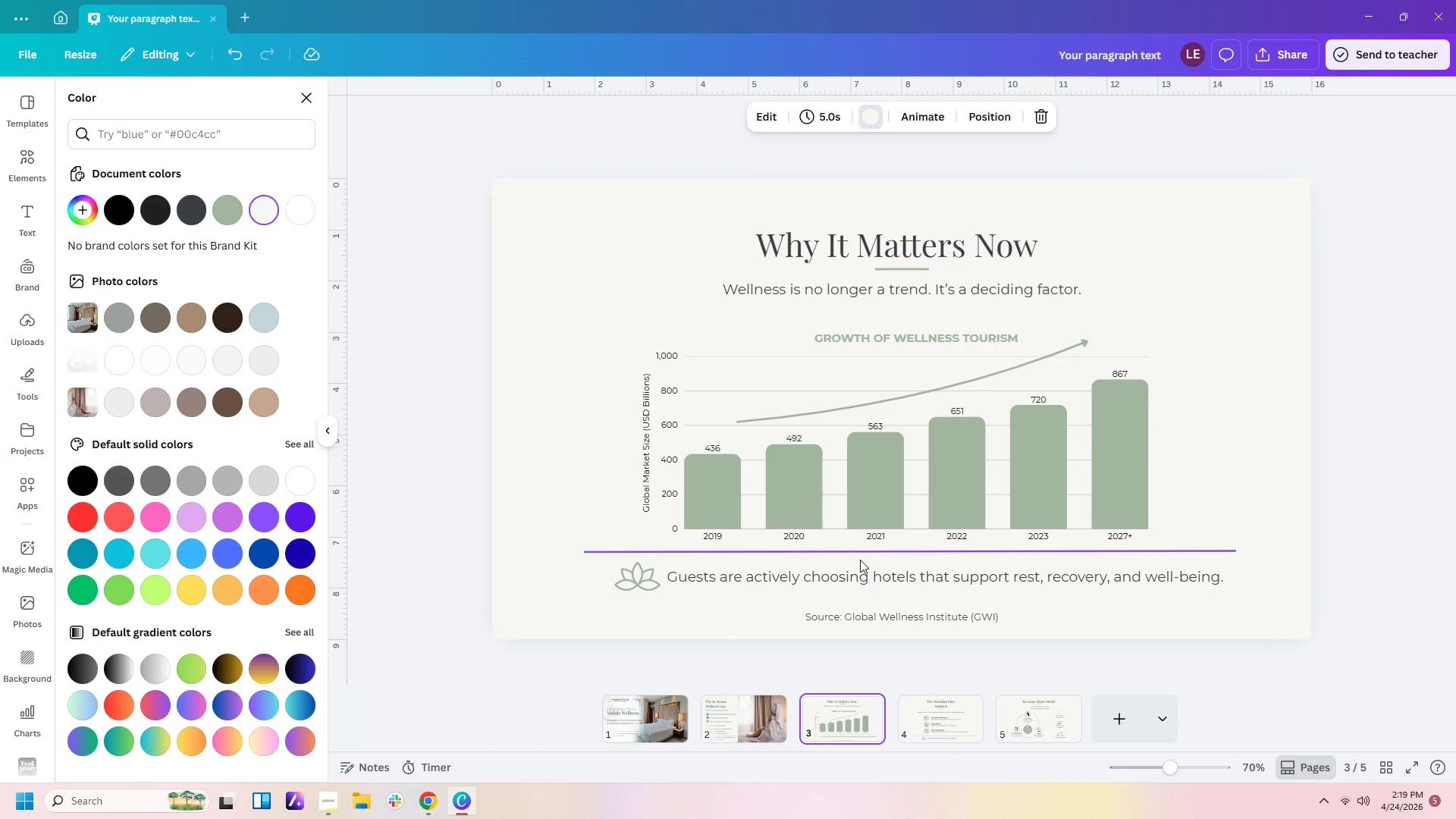 
left_click([862, 551])
 